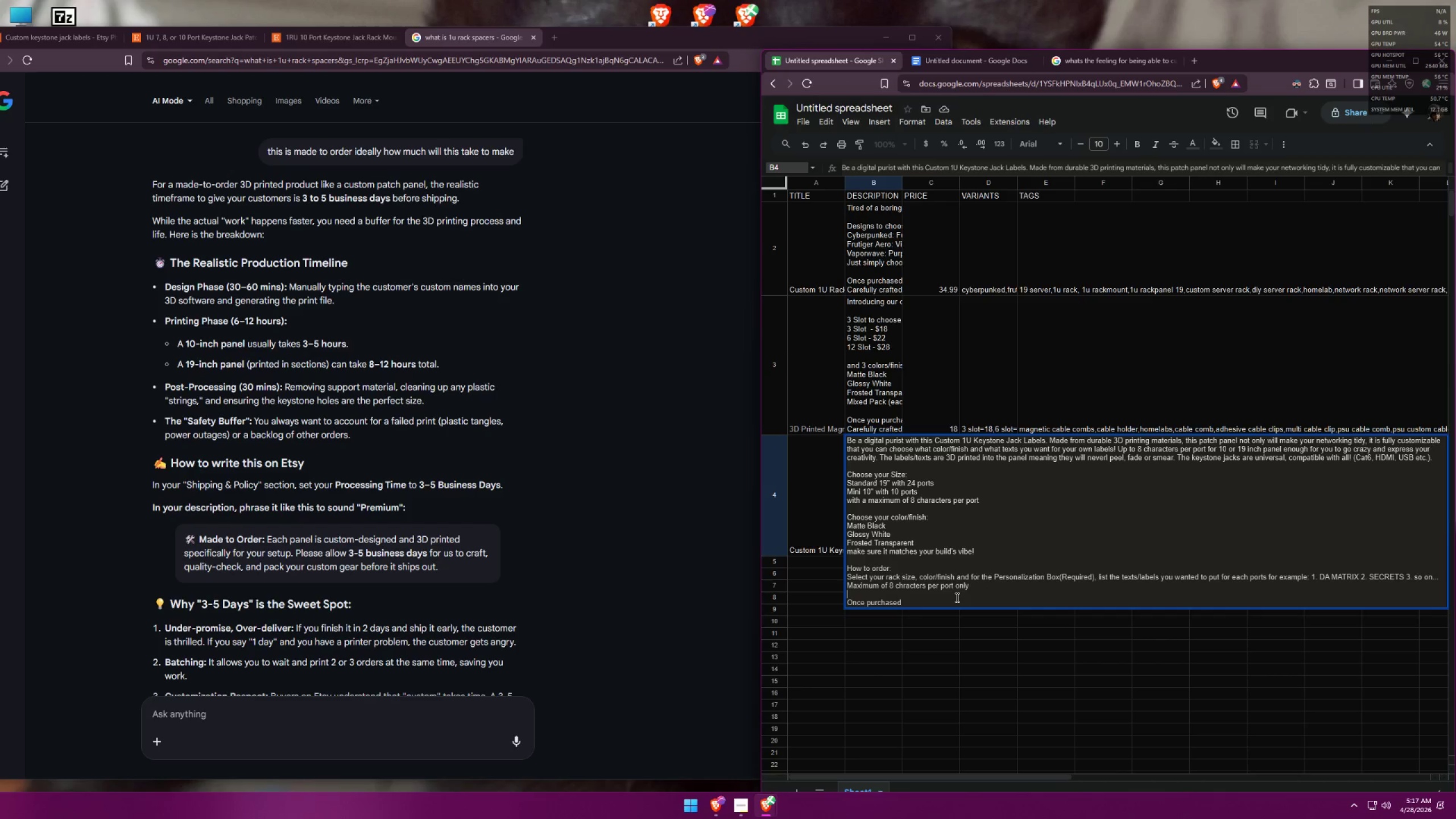 
left_click([925, 602])
 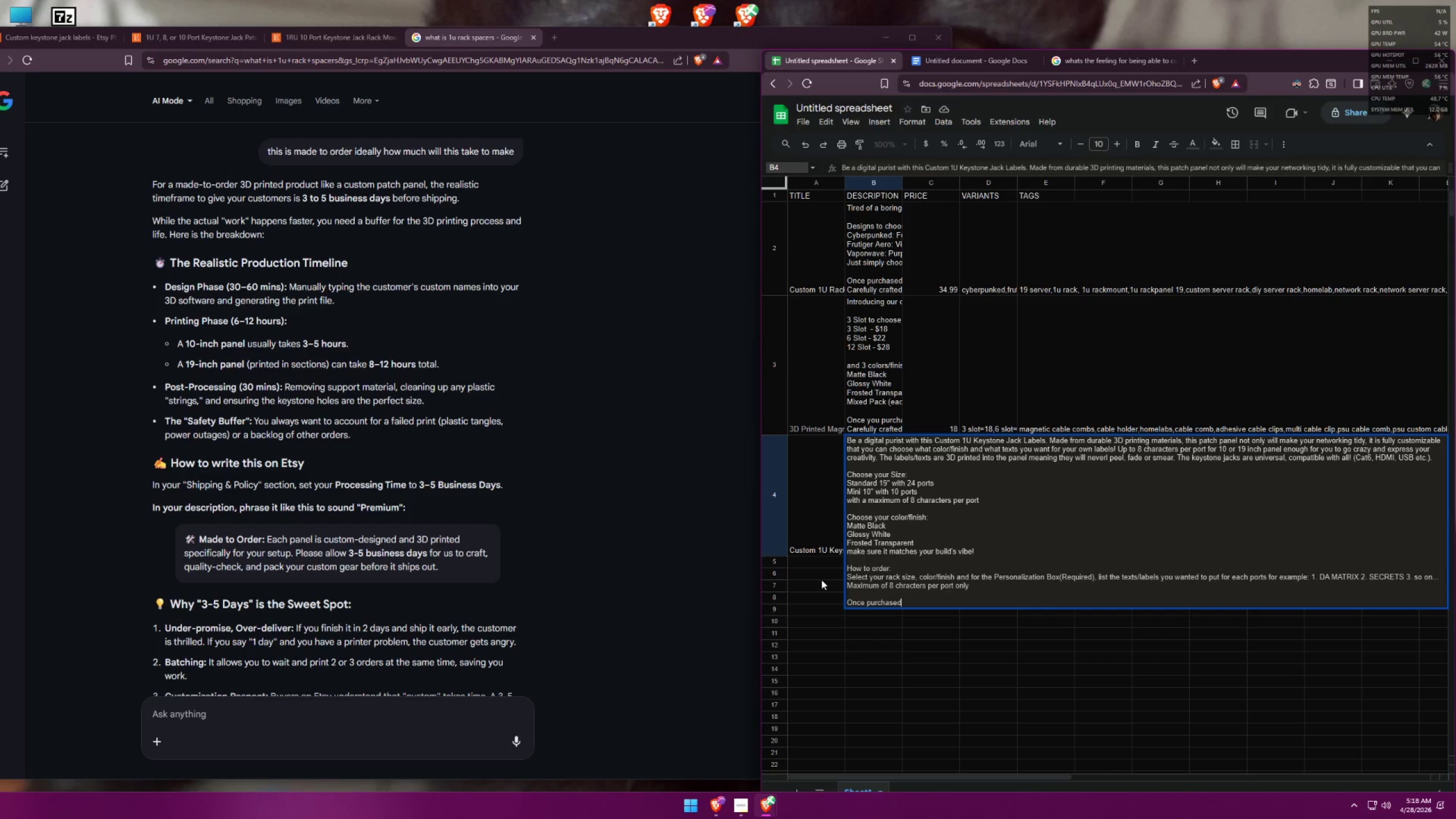 
wait(21.2)
 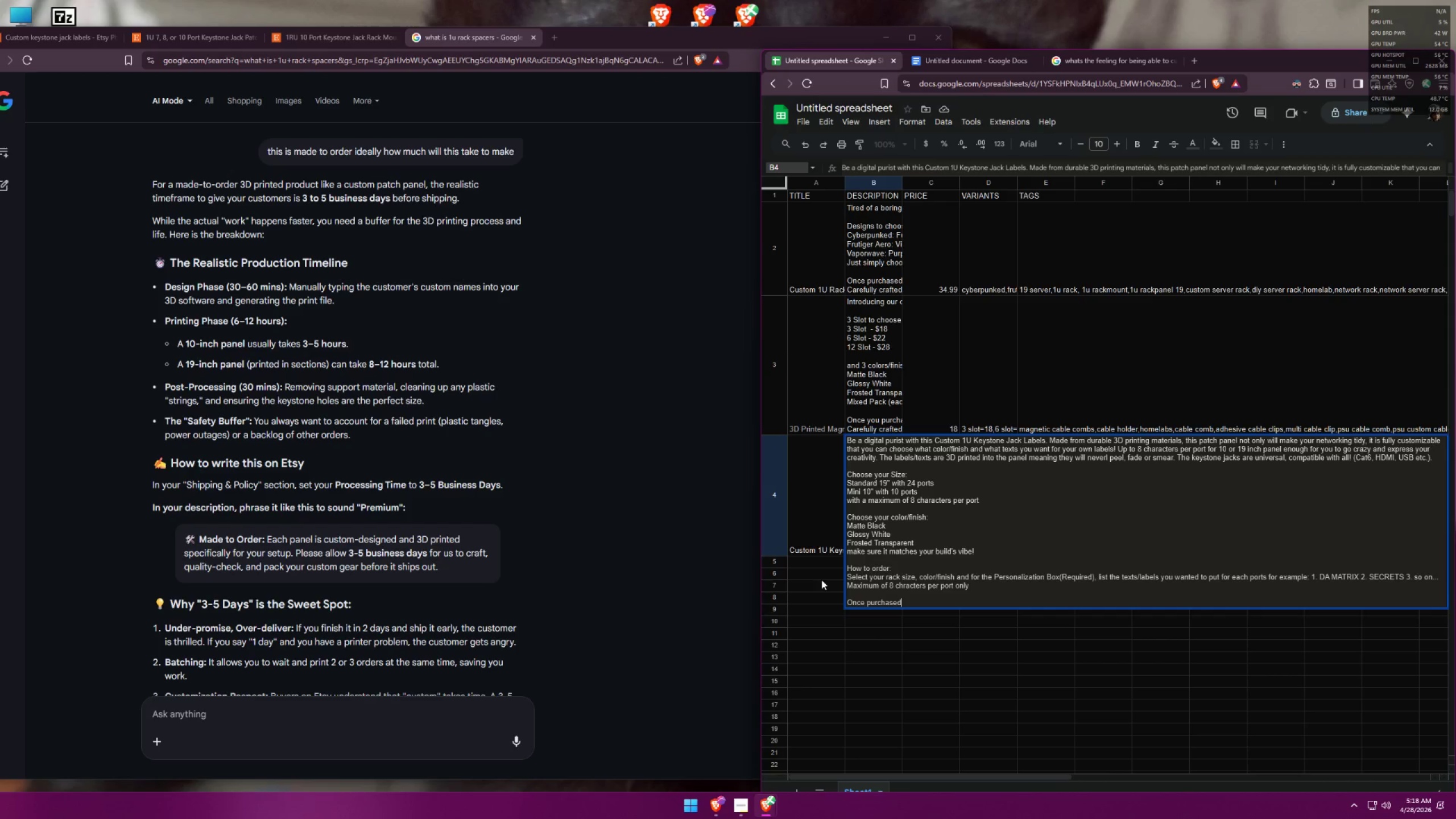 
left_click_drag(start_coordinate=[919, 601], to_coordinate=[843, 597])
 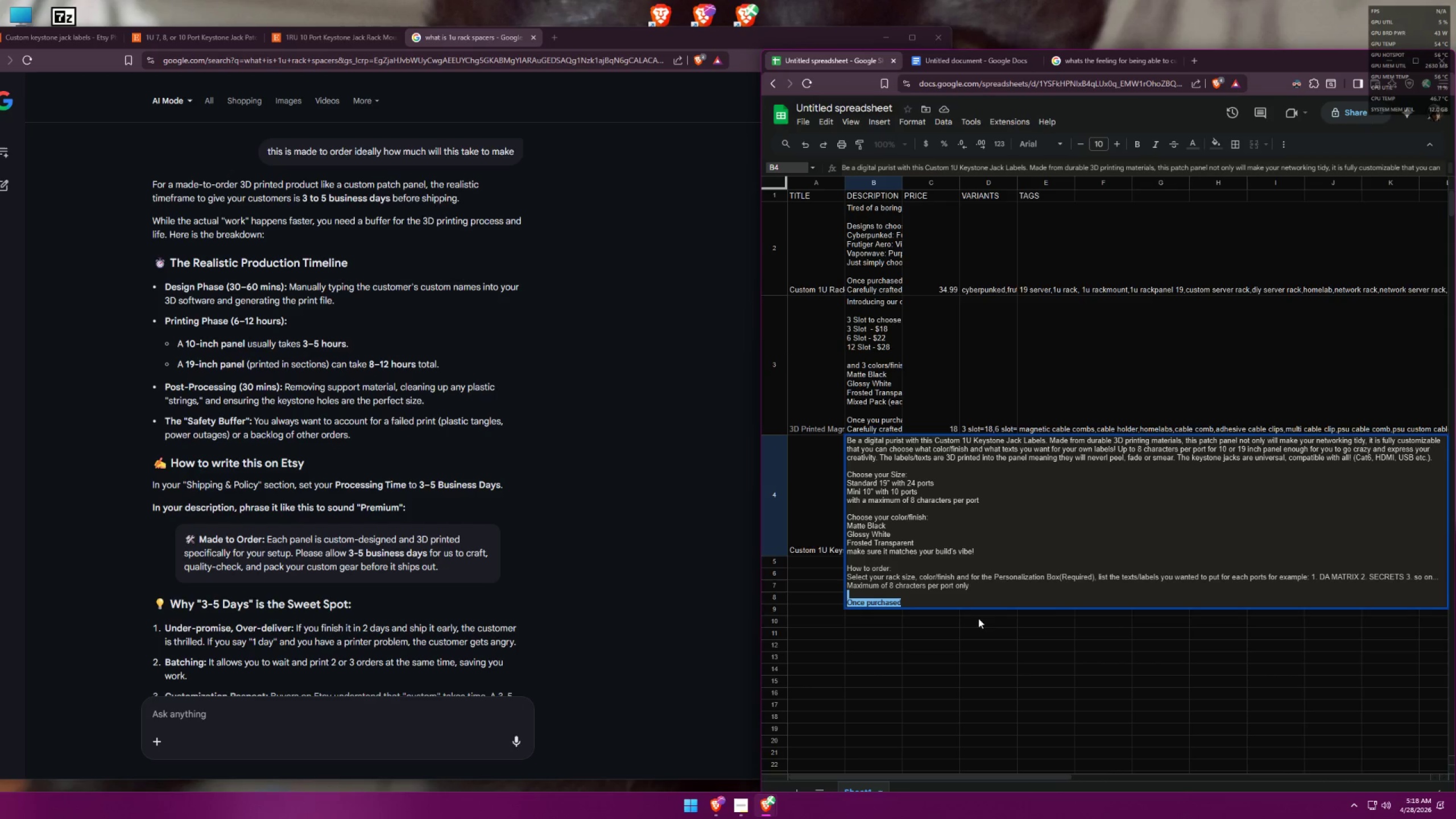 
key(Backspace)
type(E)
key(Backspace)
type(This is made to order)
 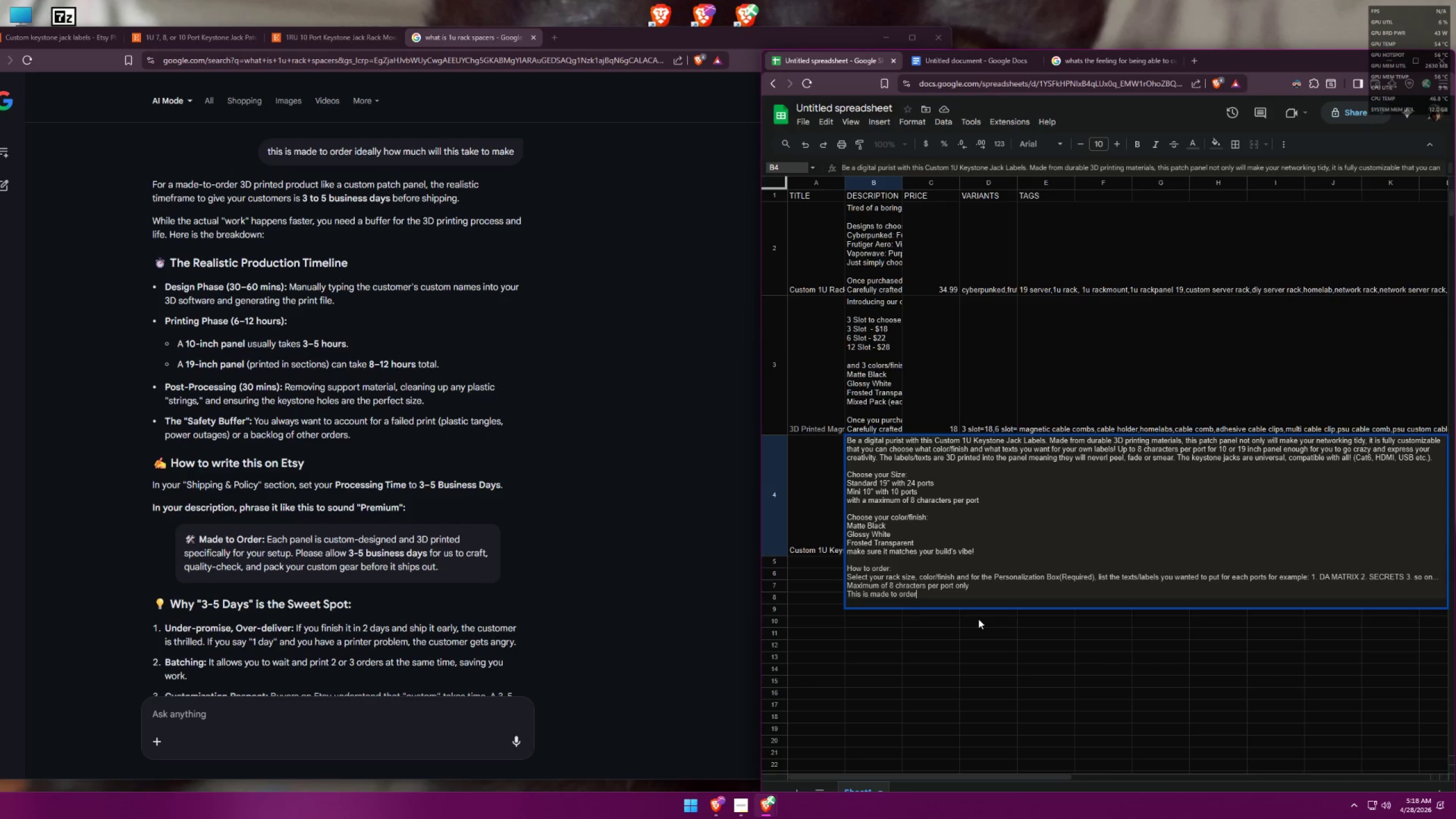 
hold_key(key=Backspace, duration=0.31)
 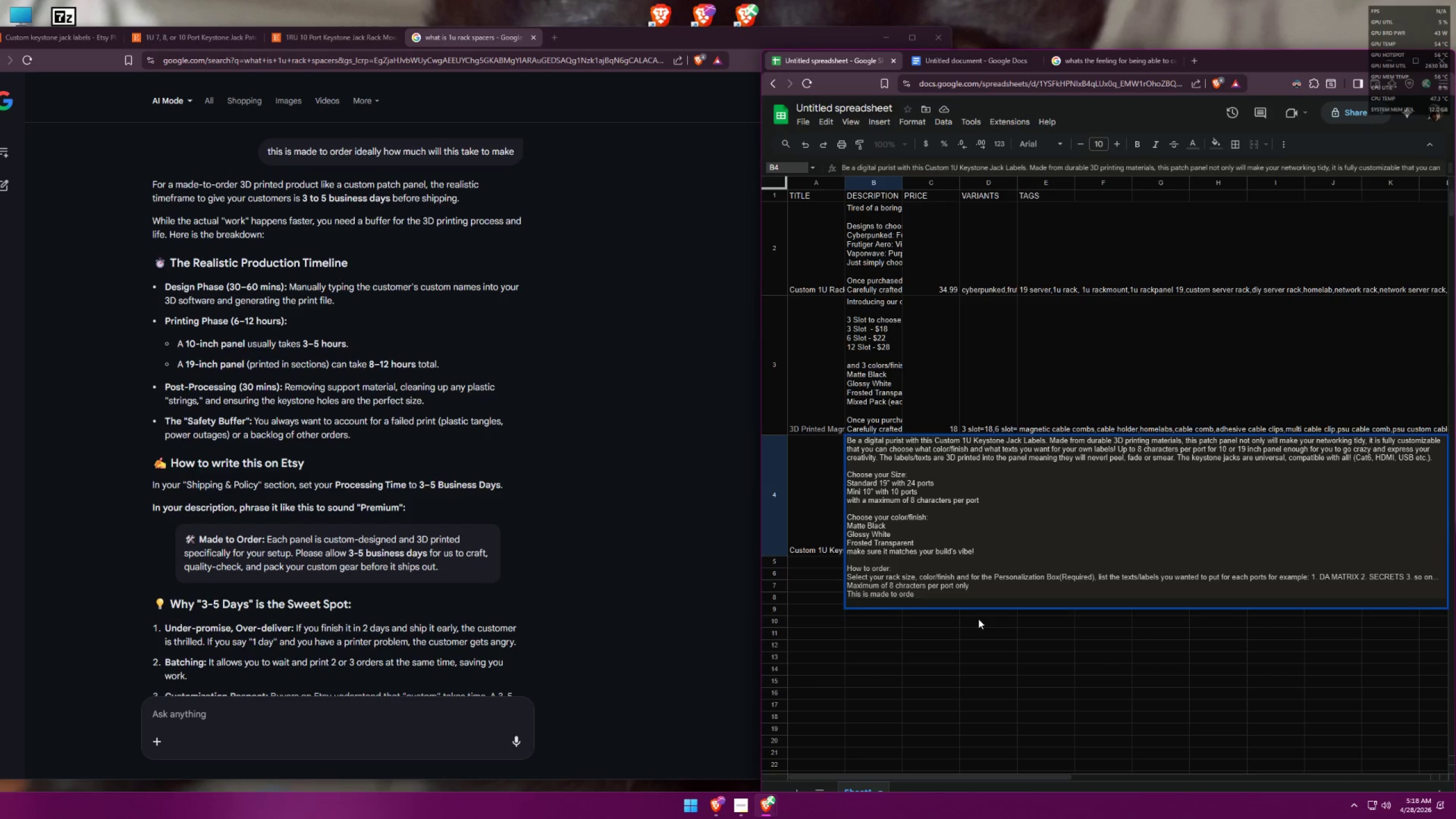 
key(R)
 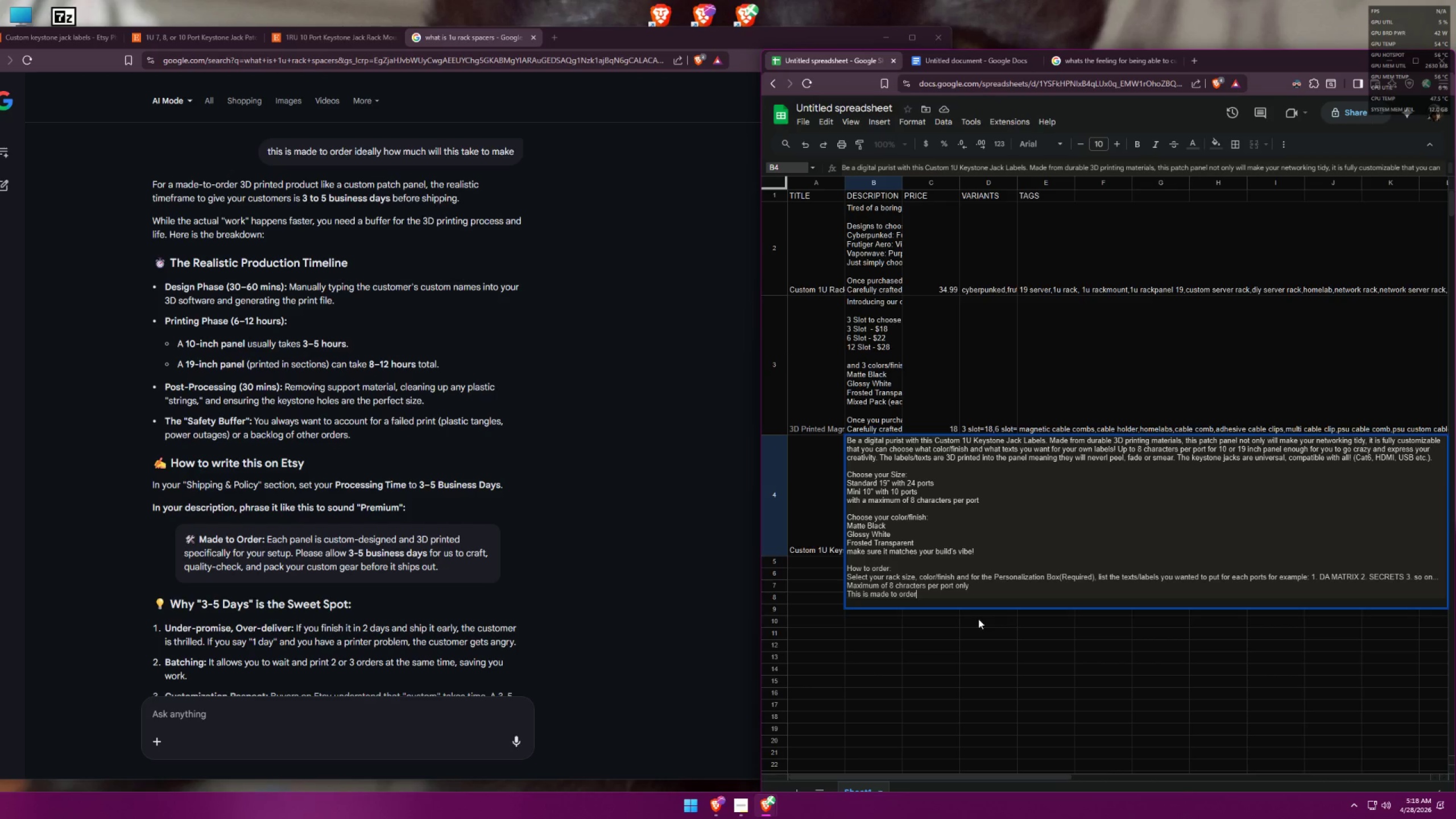 
hold_key(key=Backspace, duration=1.09)
 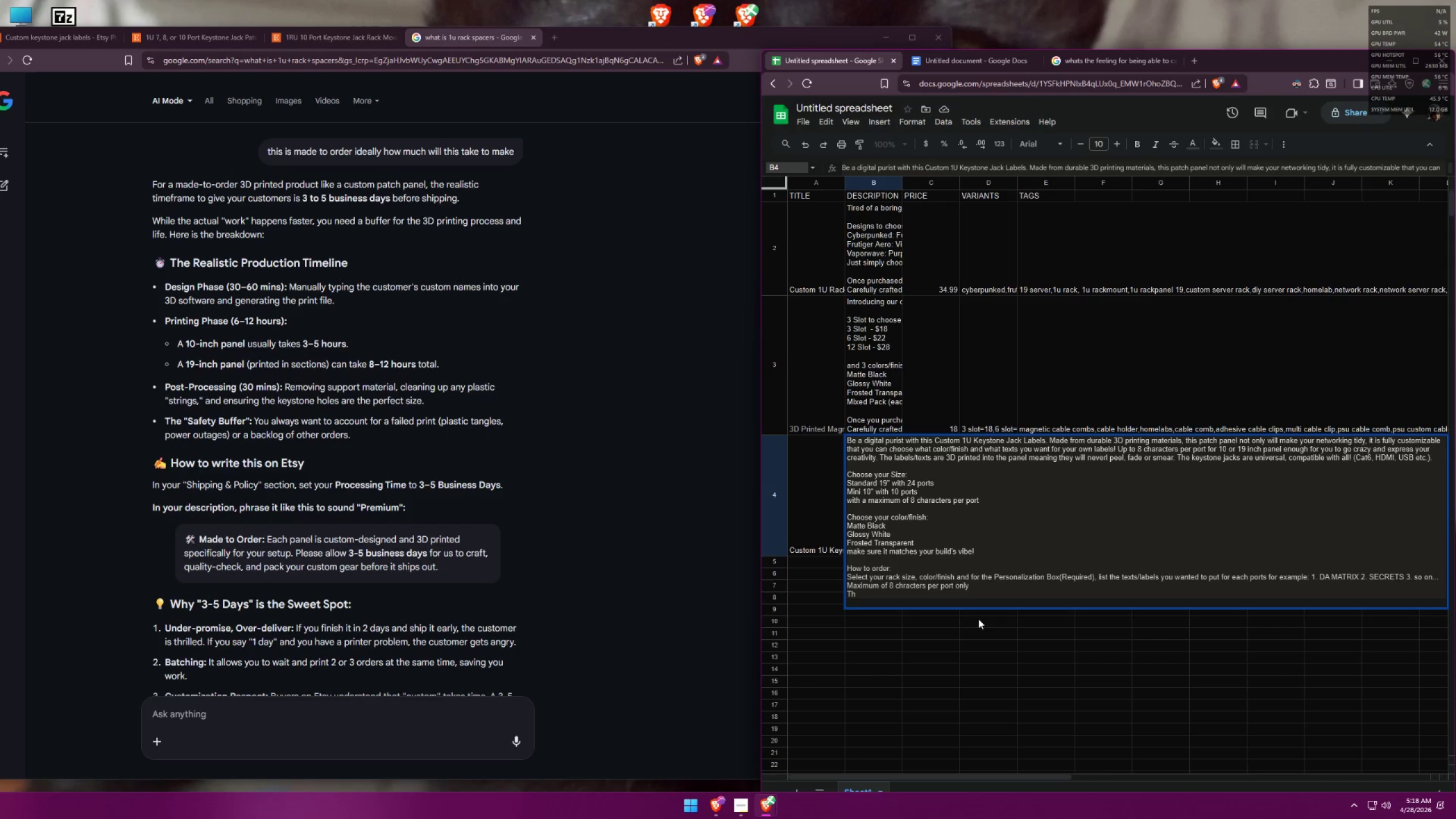 
key(Backspace)
key(Backspace)
key(Backspace)
type(.)
key(Backspace)
type(/ )
key(Backspace)
key(Backspace)
type(. Made to order with 3-5 business dya)
key(Backspace)
key(Backspace)
type(ays )
 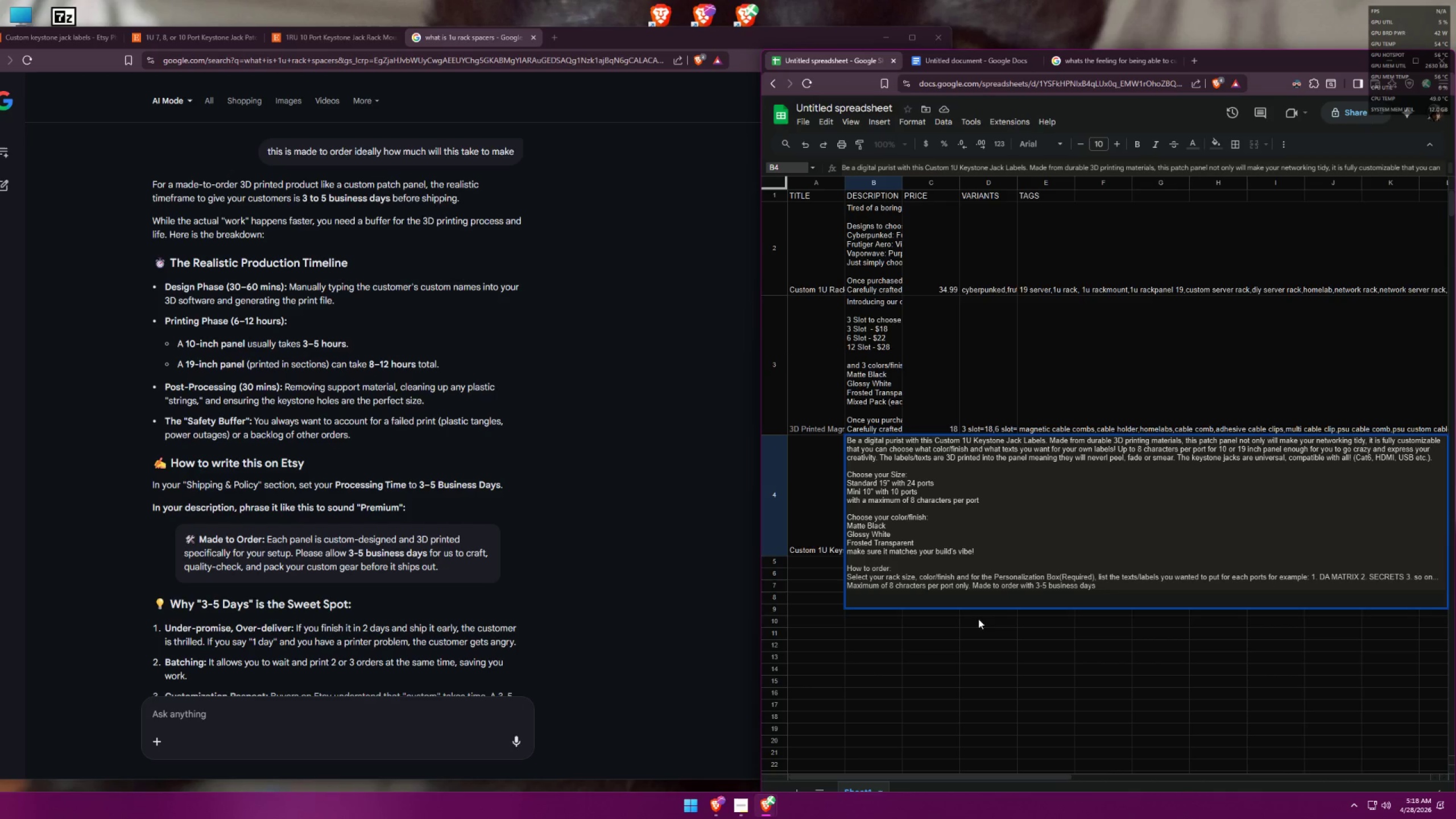 
wait(5.08)
 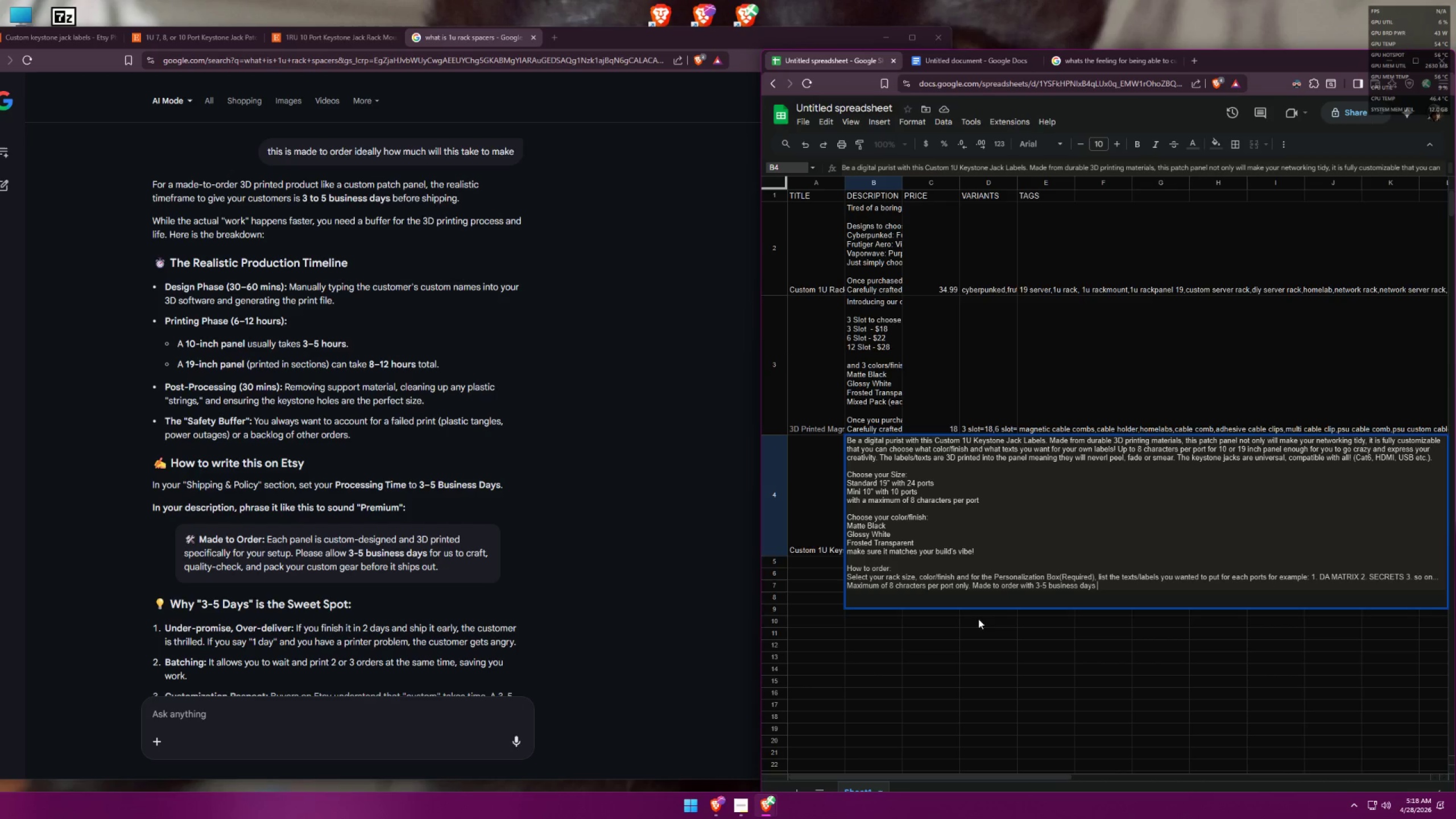 
type(processing time before shipping. )
 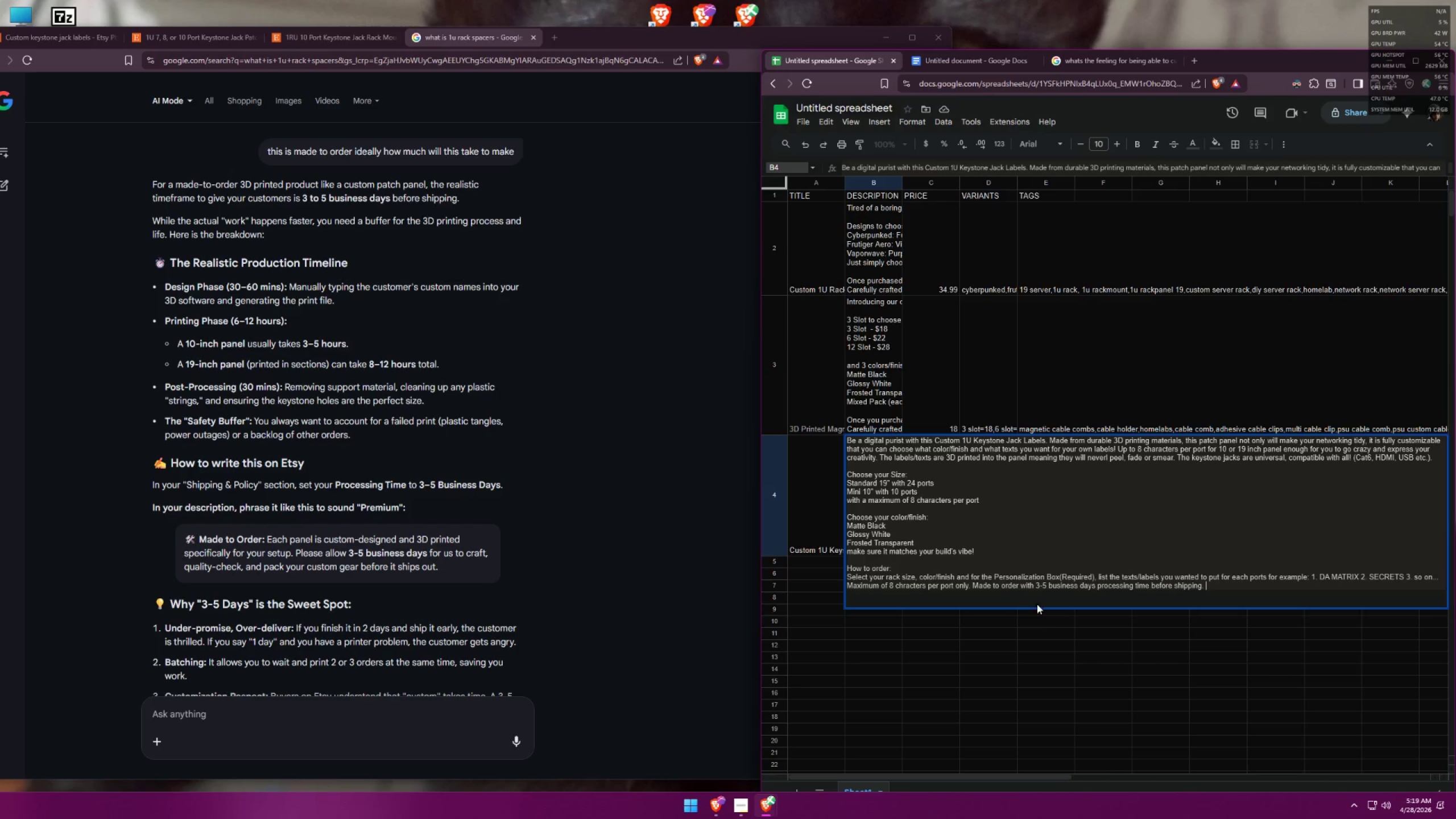 
wait(19.91)
 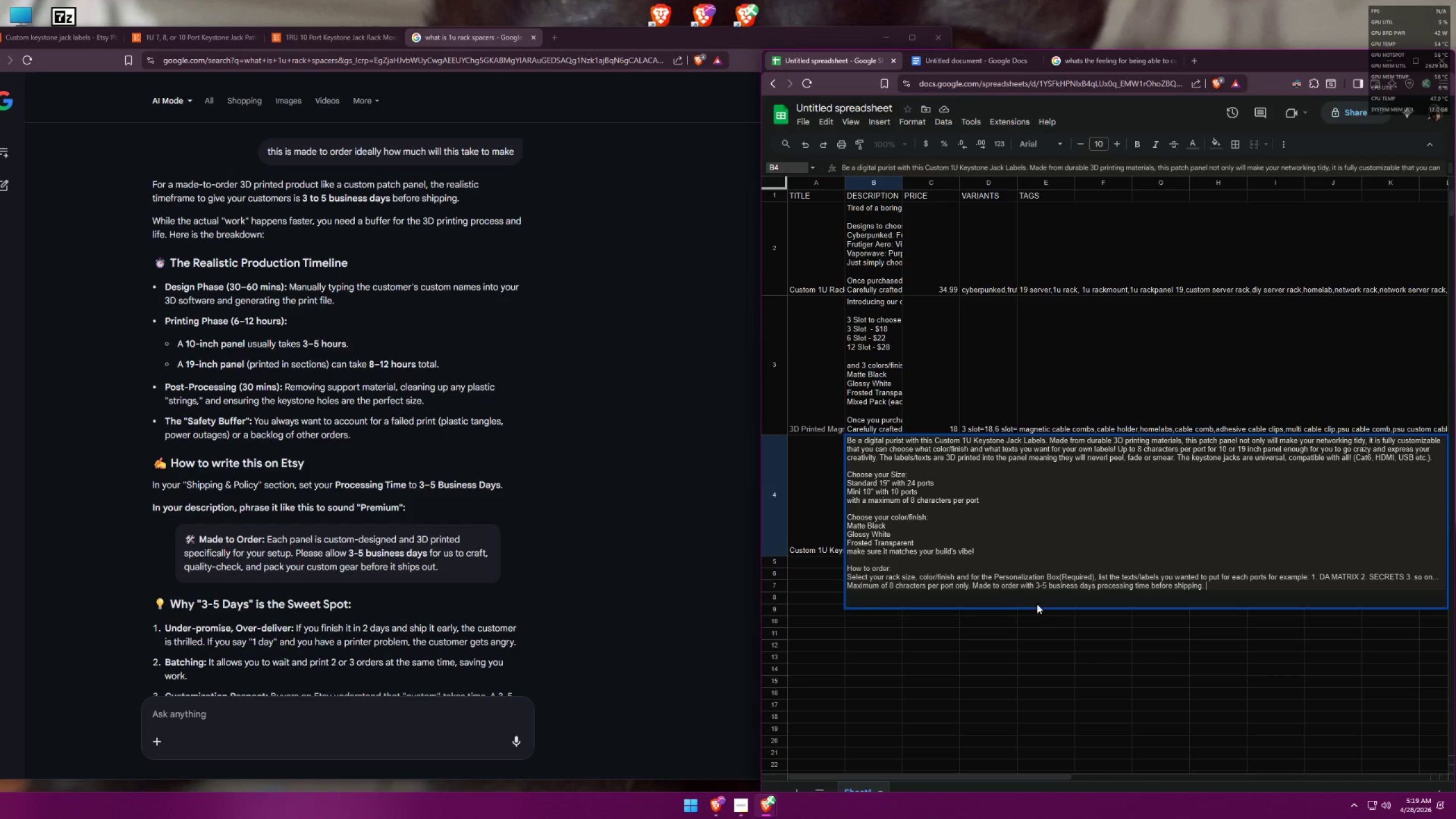 
double_click([879, 412])
 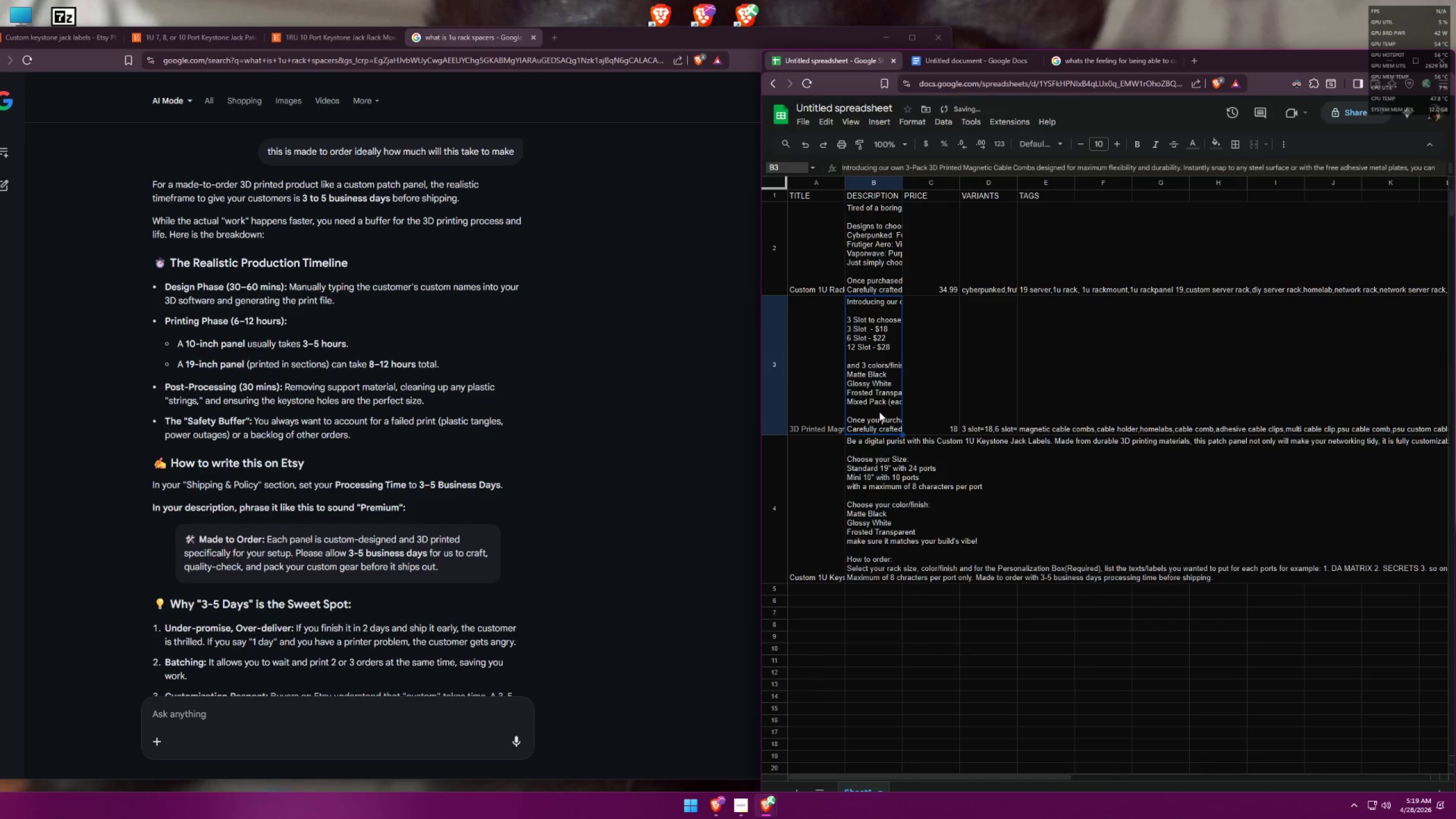 
triple_click([879, 412])
 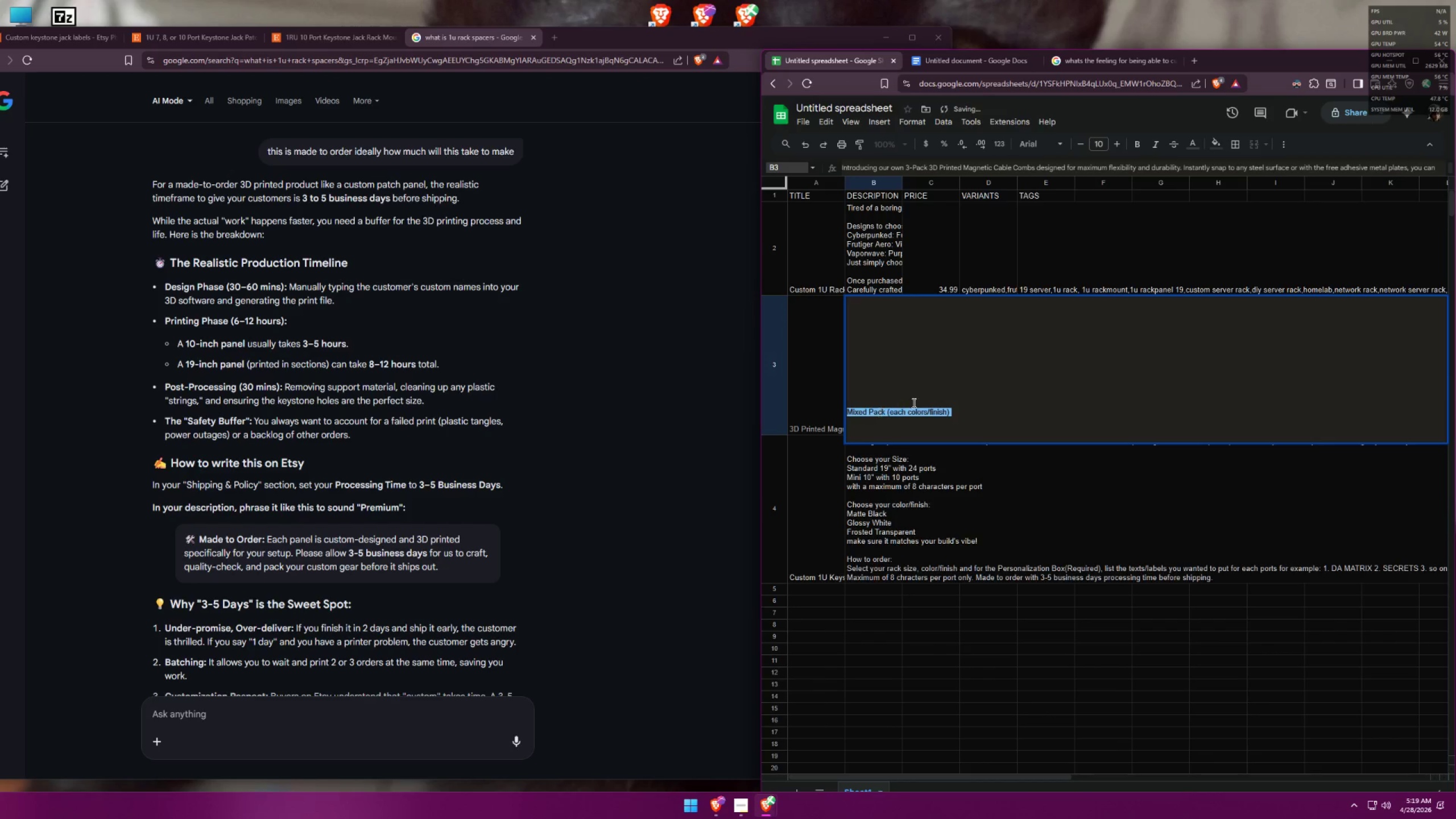 
triple_click([954, 396])
 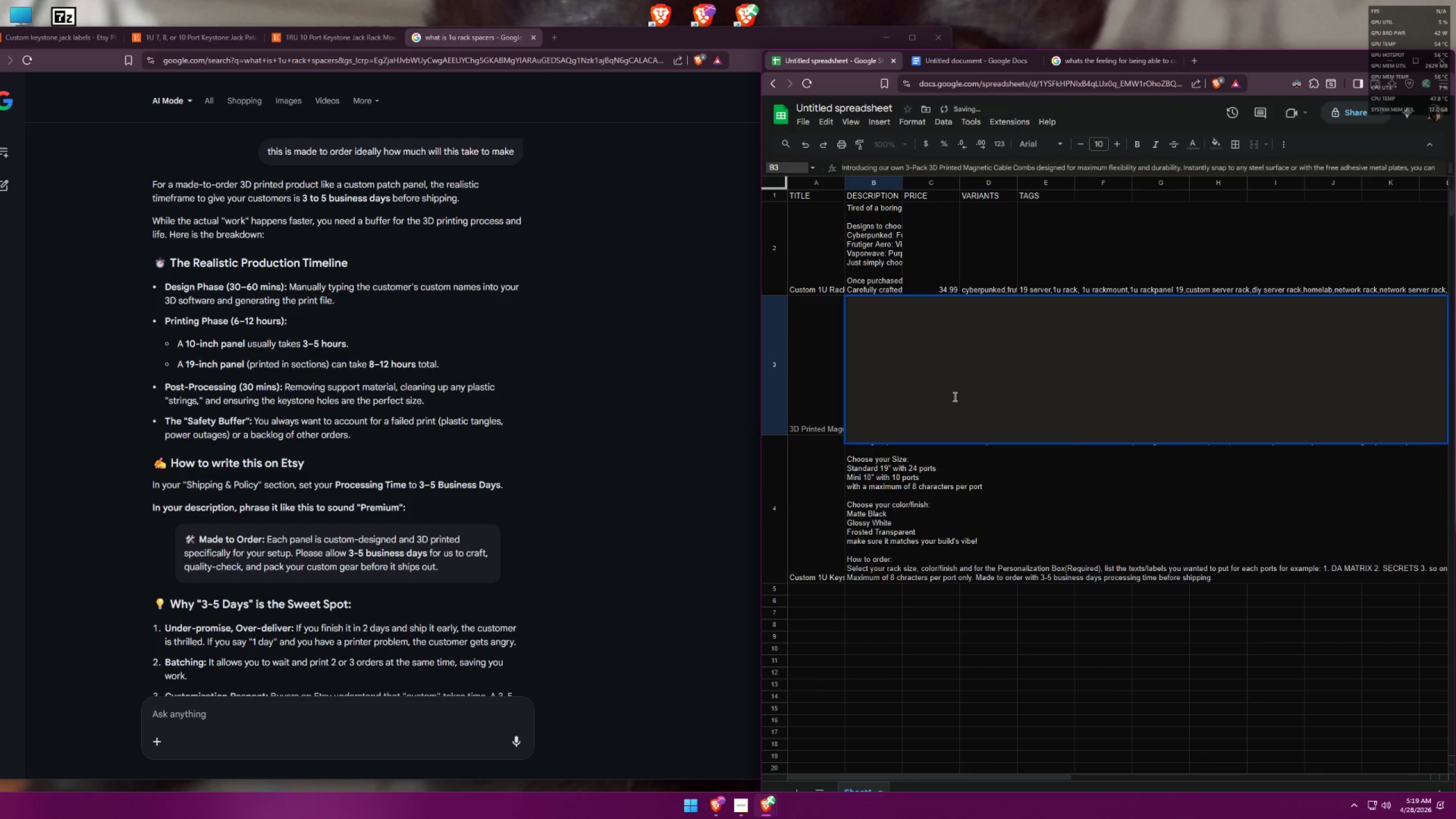 
key(Control+ControlLeft)
 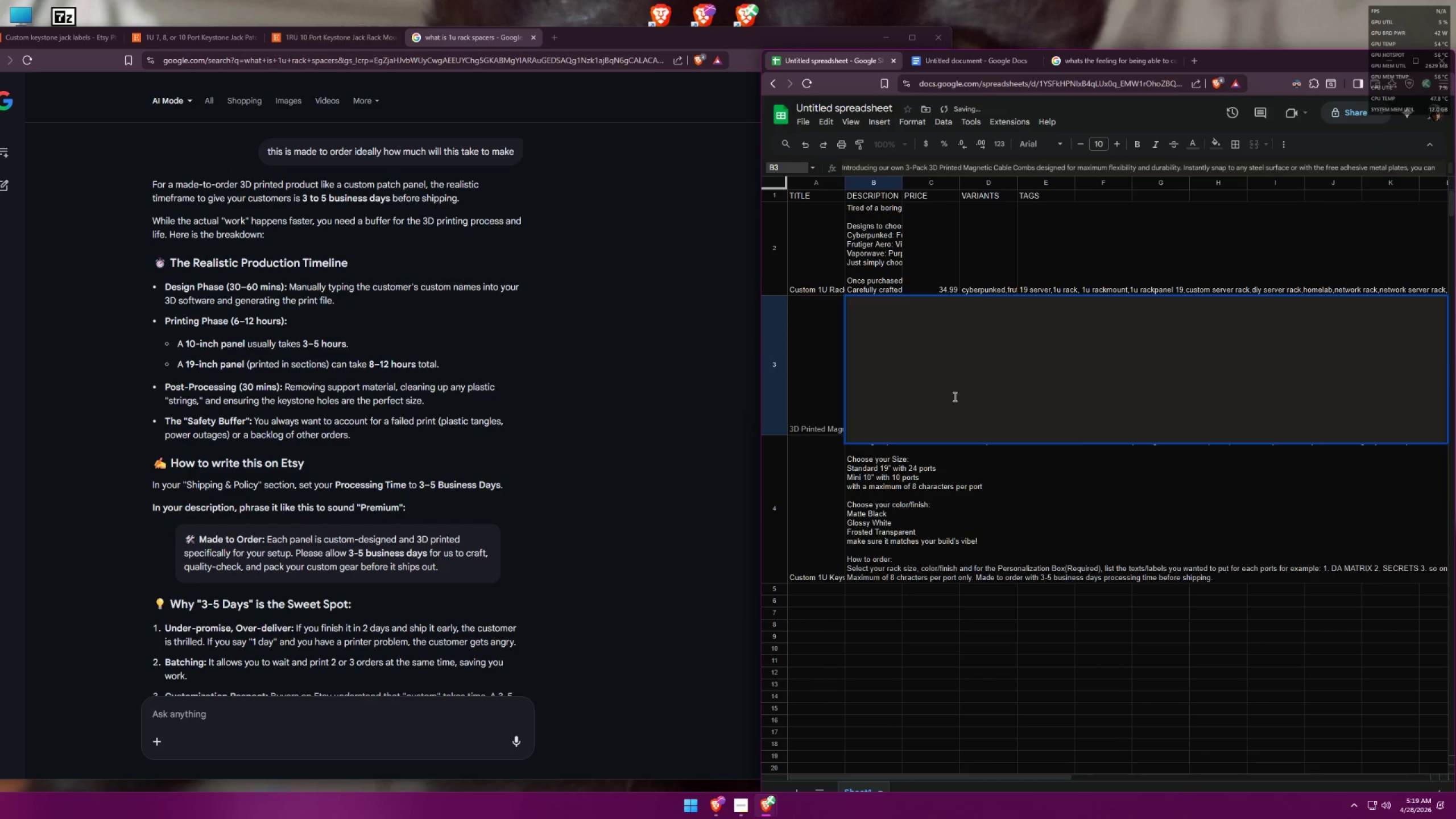 
key(Control+A)
 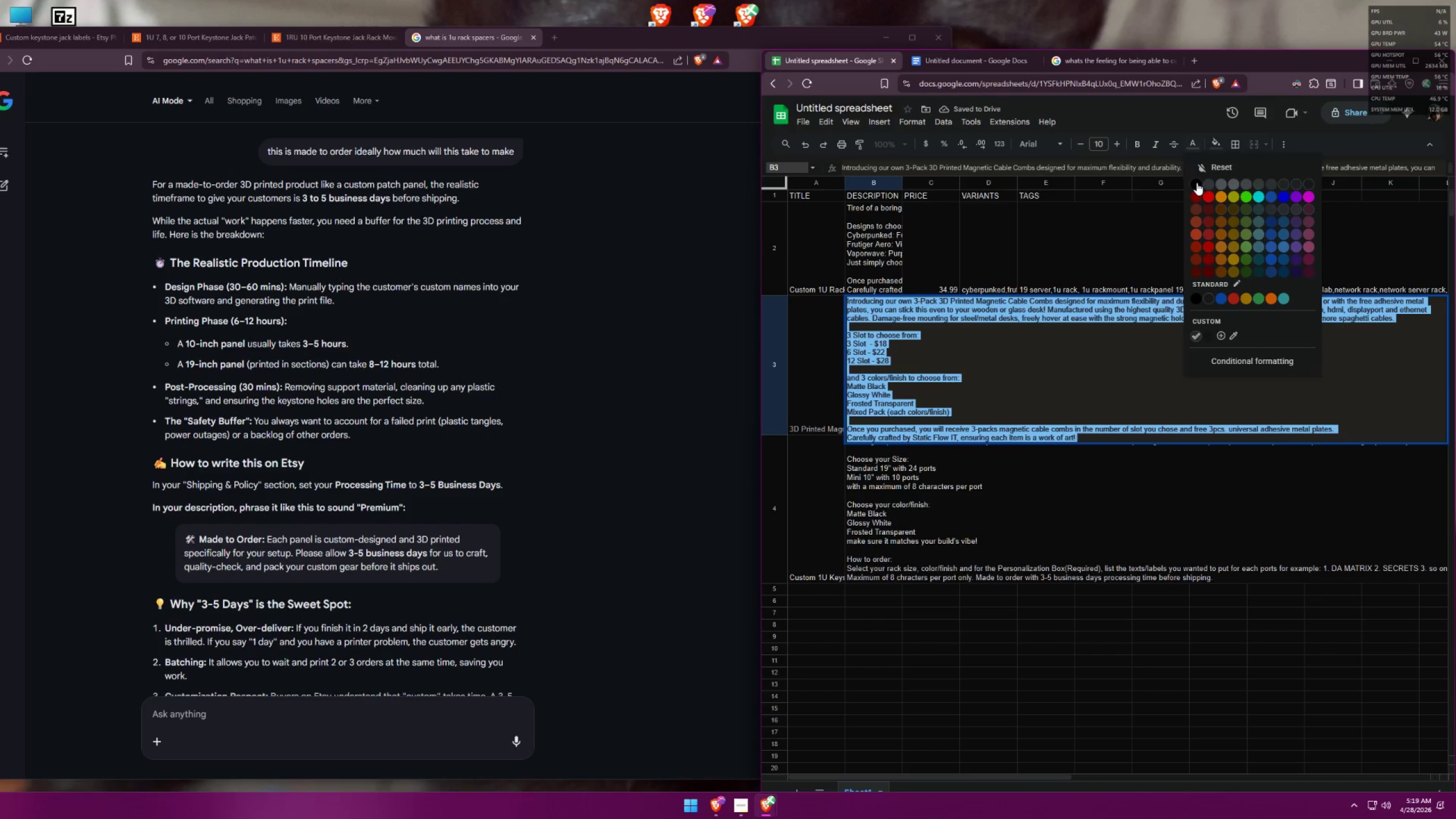 
double_click([1043, 419])
 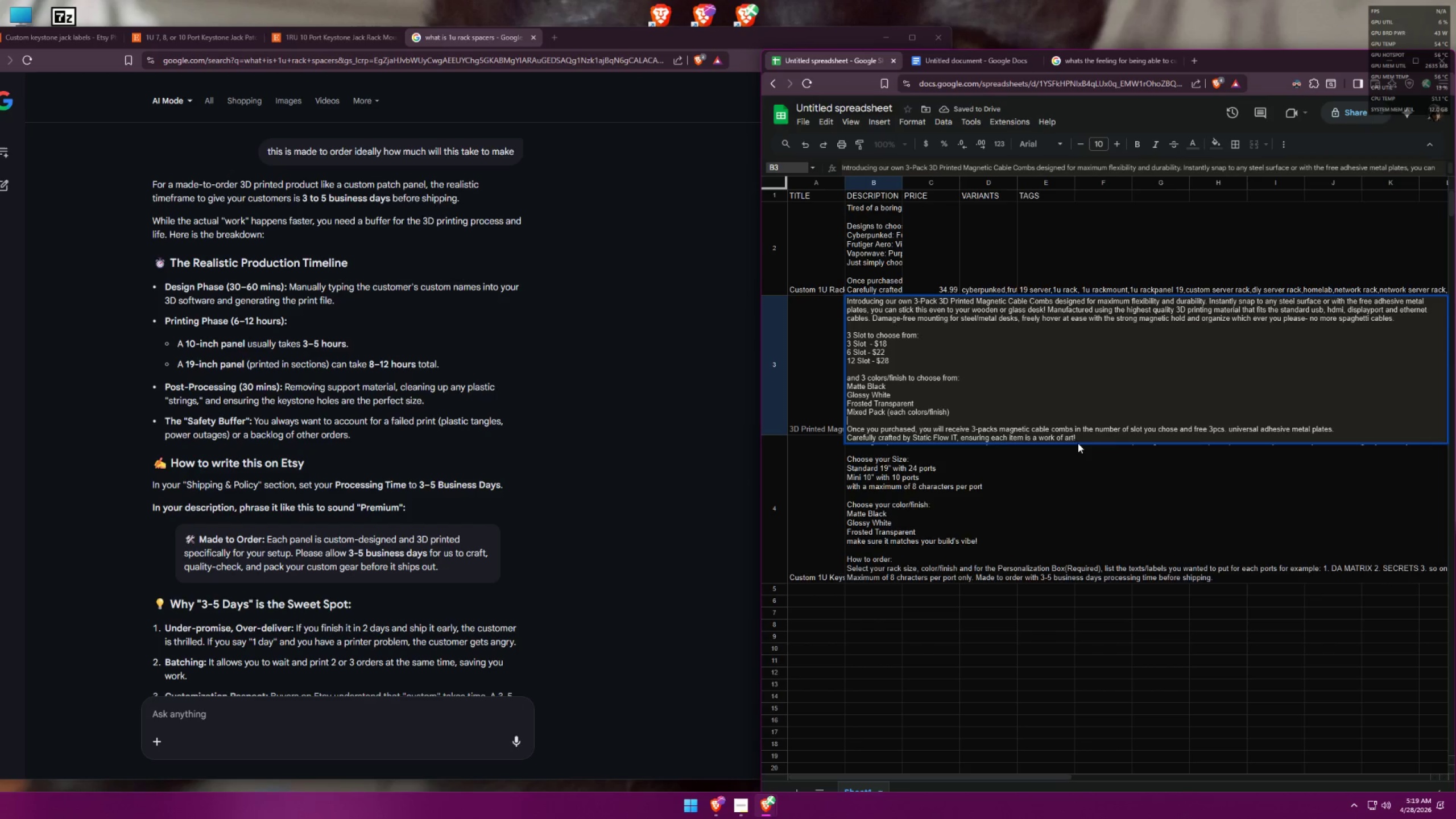 
left_click_drag(start_coordinate=[1081, 439], to_coordinate=[847, 437])
 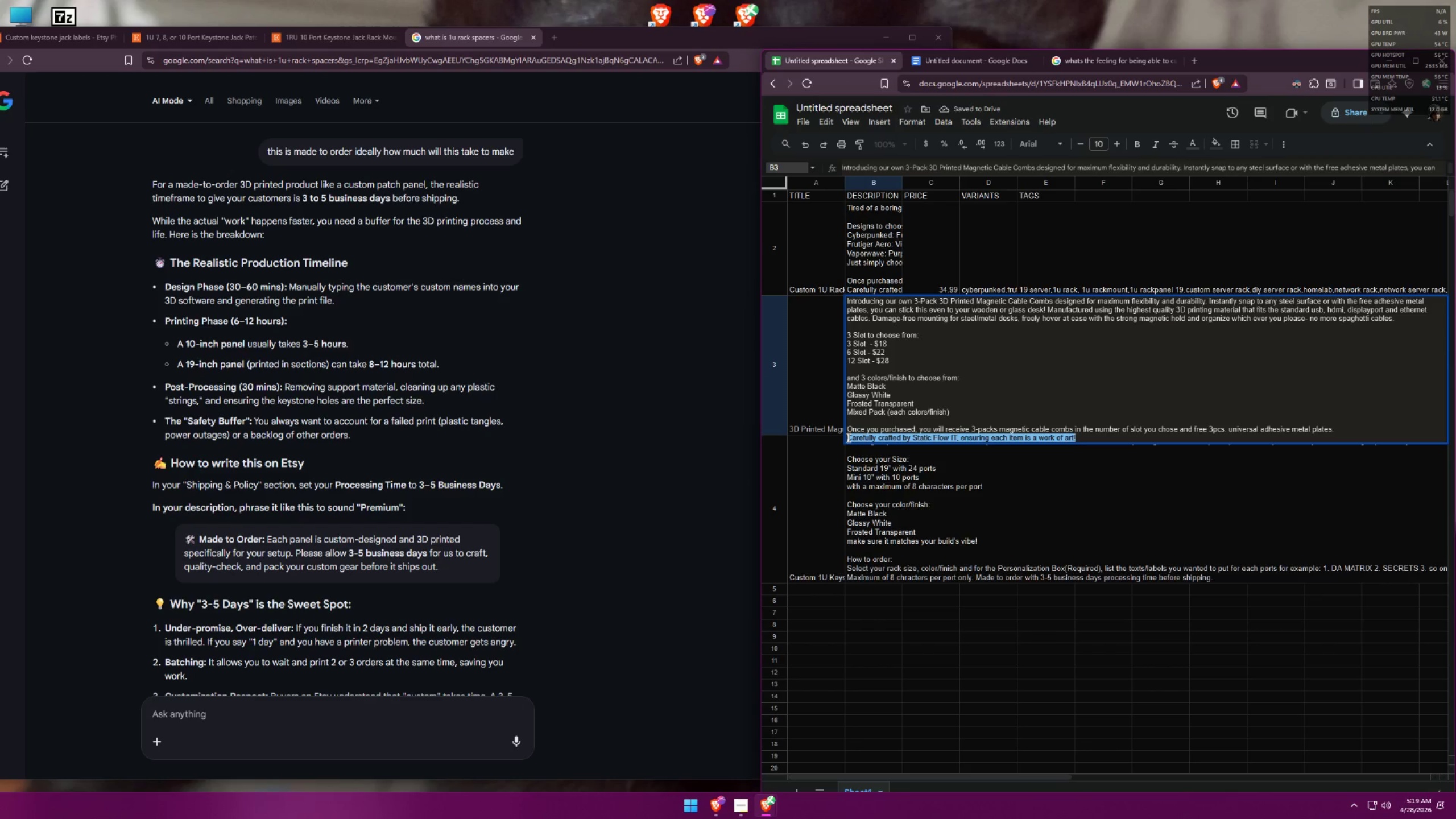 
key(Control+ControlLeft)
 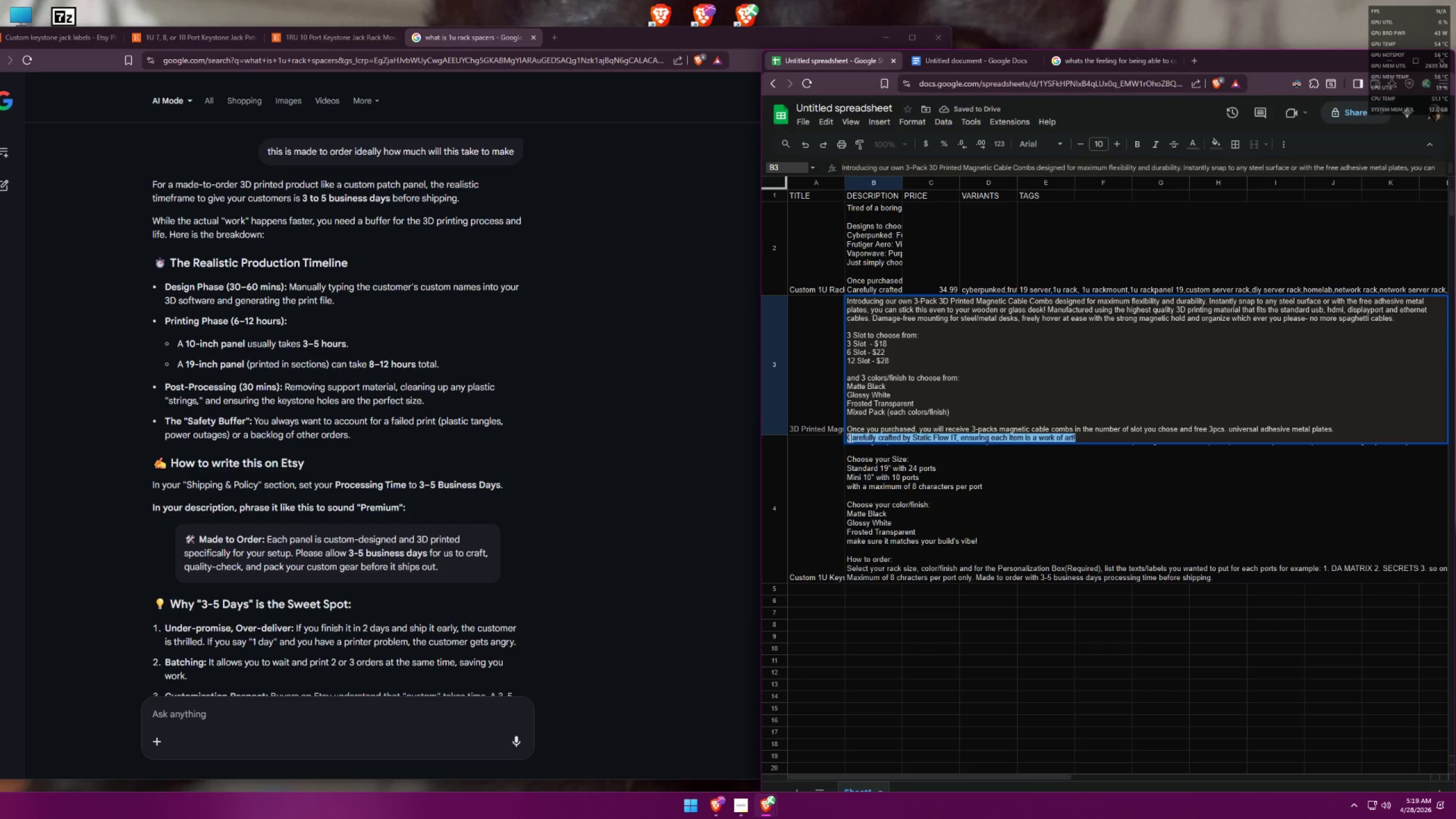 
key(Control+C)
 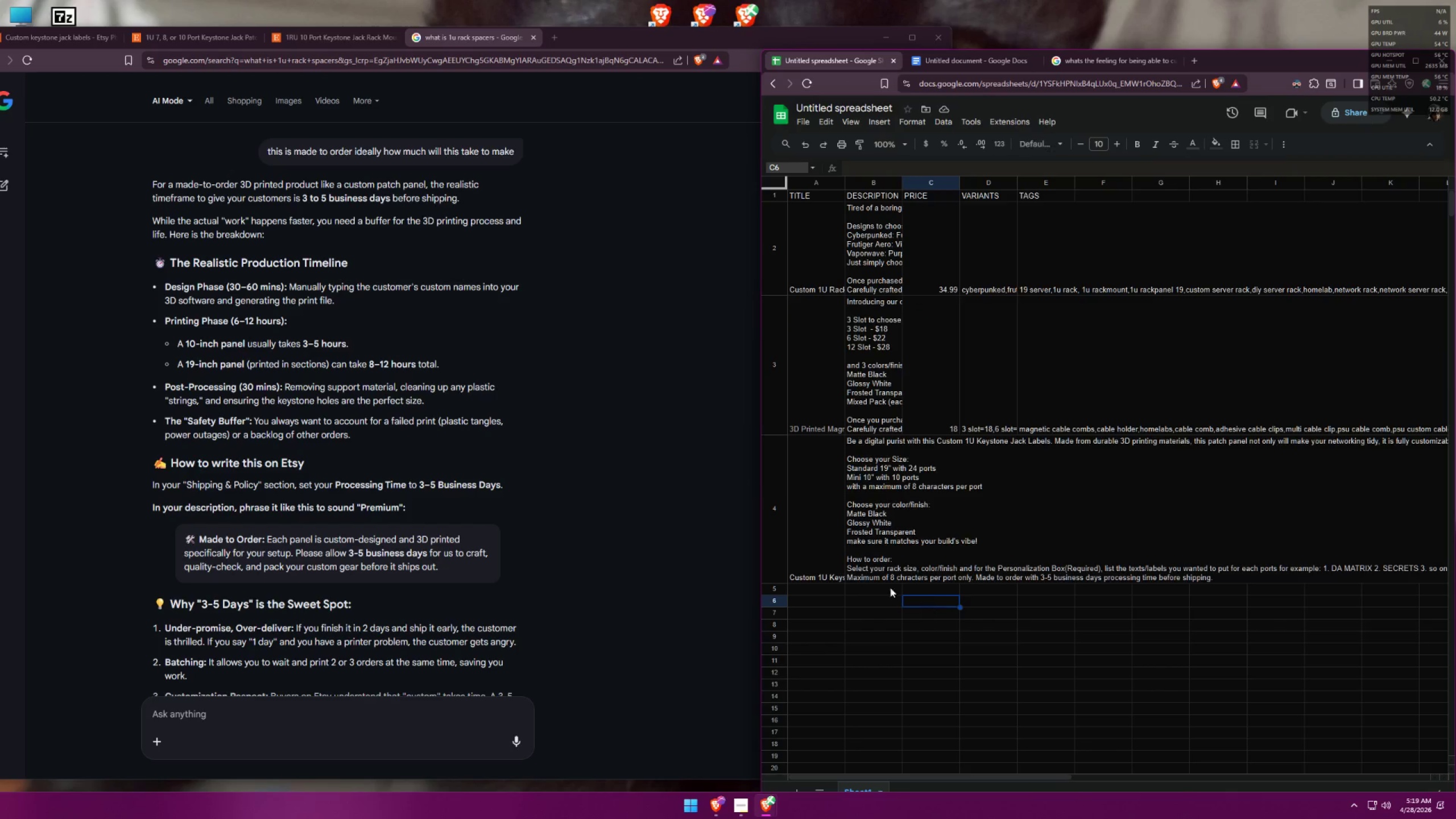 
double_click([868, 560])
 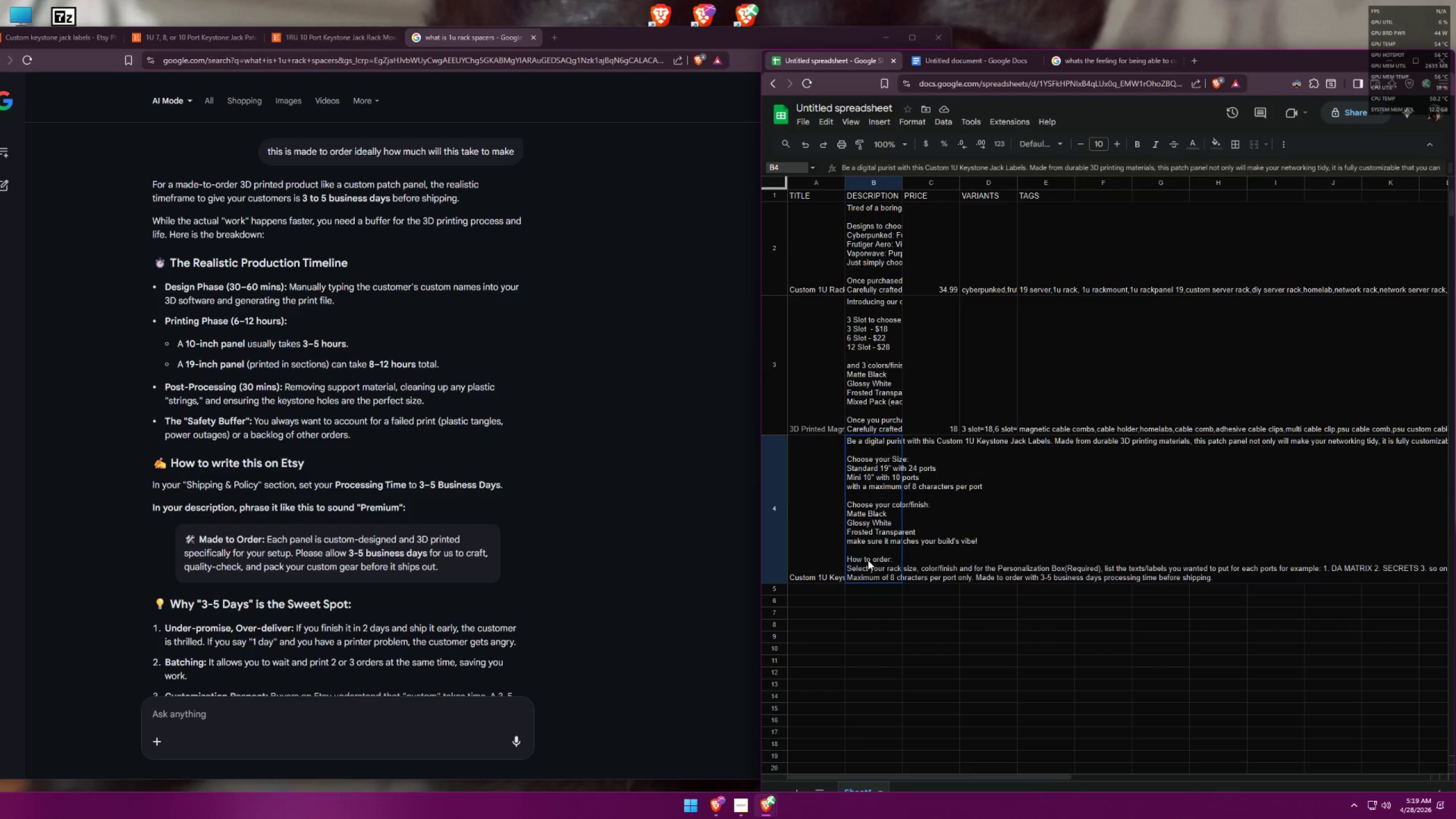 
triple_click([868, 560])
 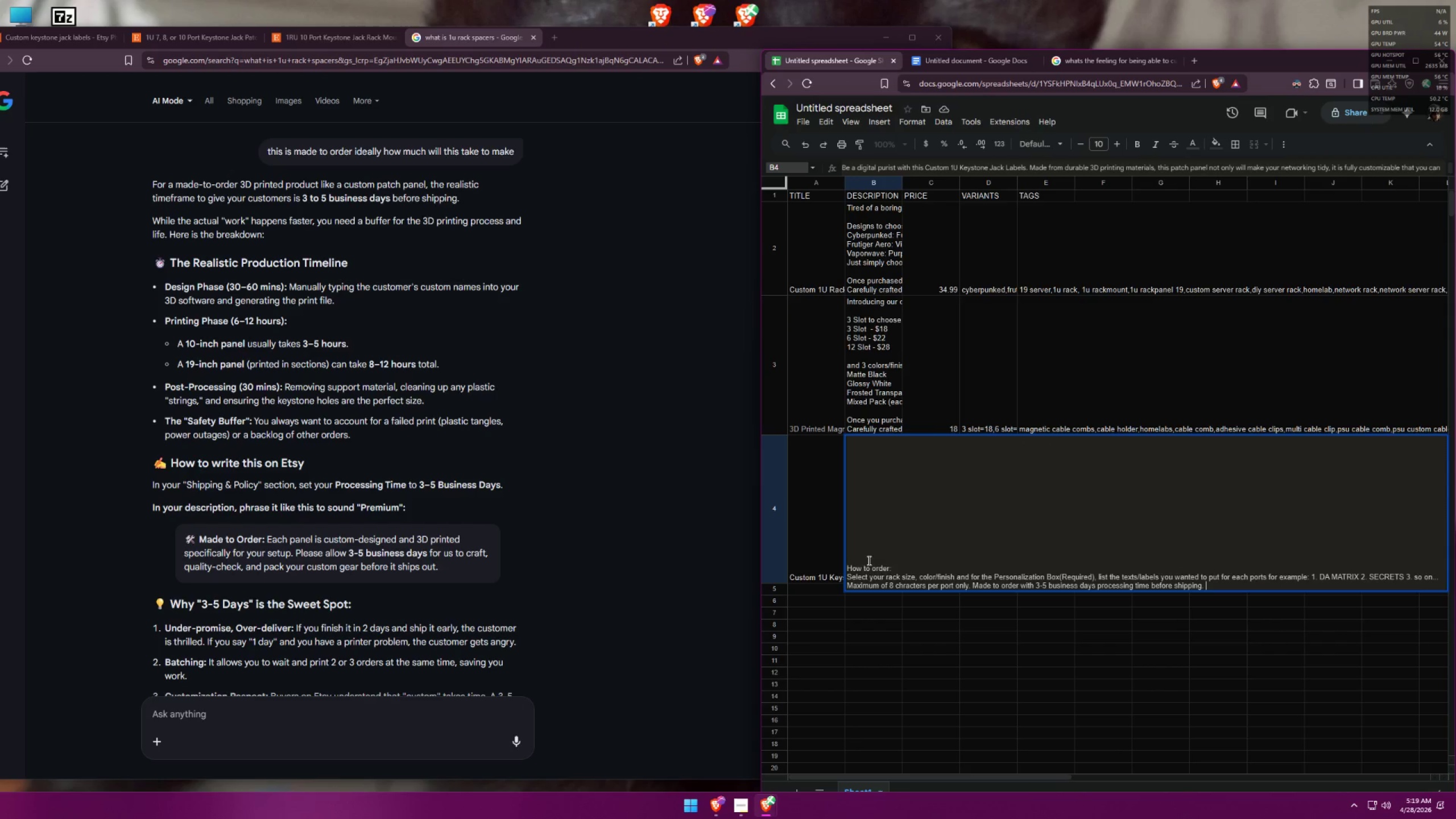 
triple_click([874, 544])
 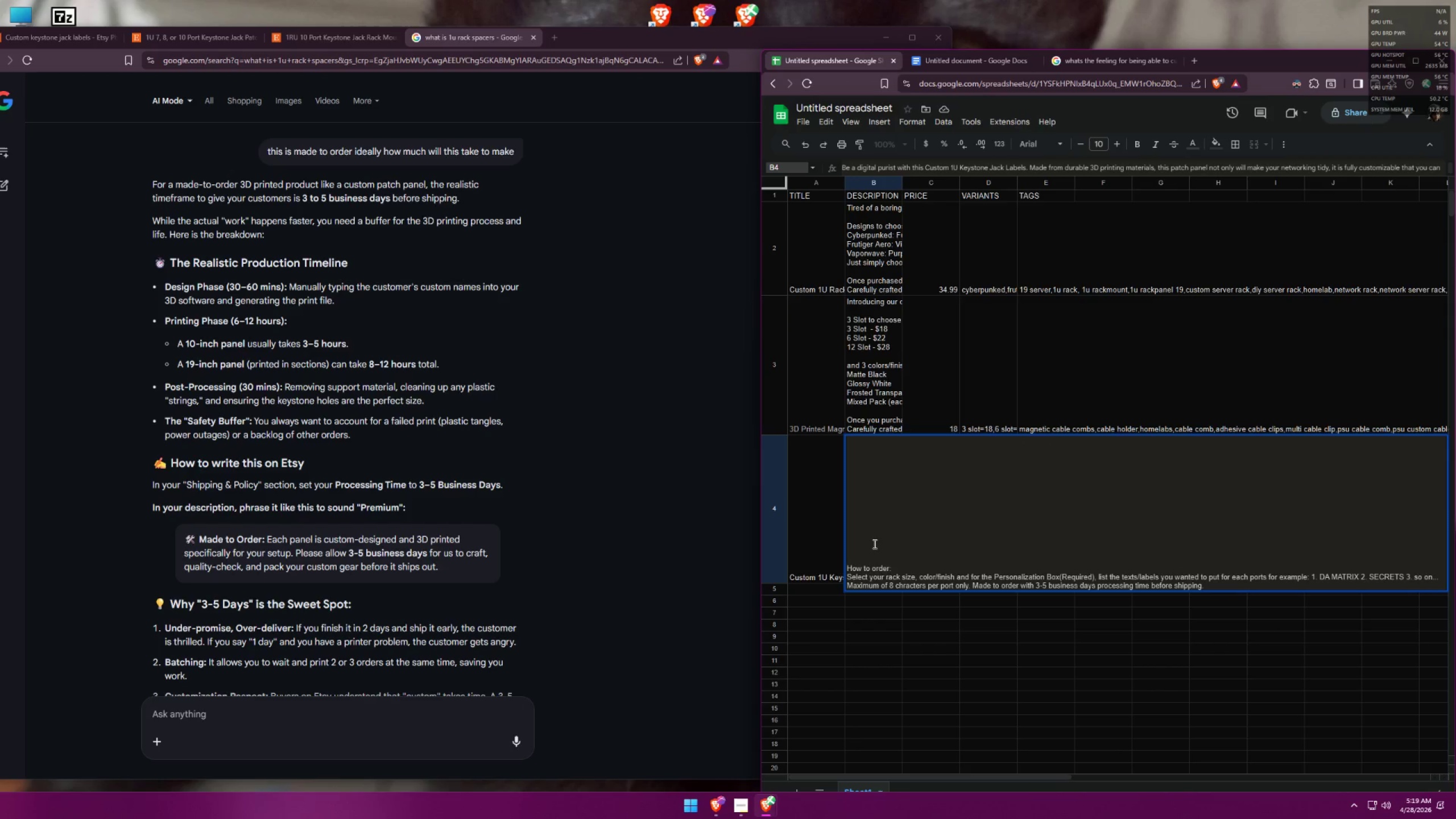 
triple_click([874, 544])
 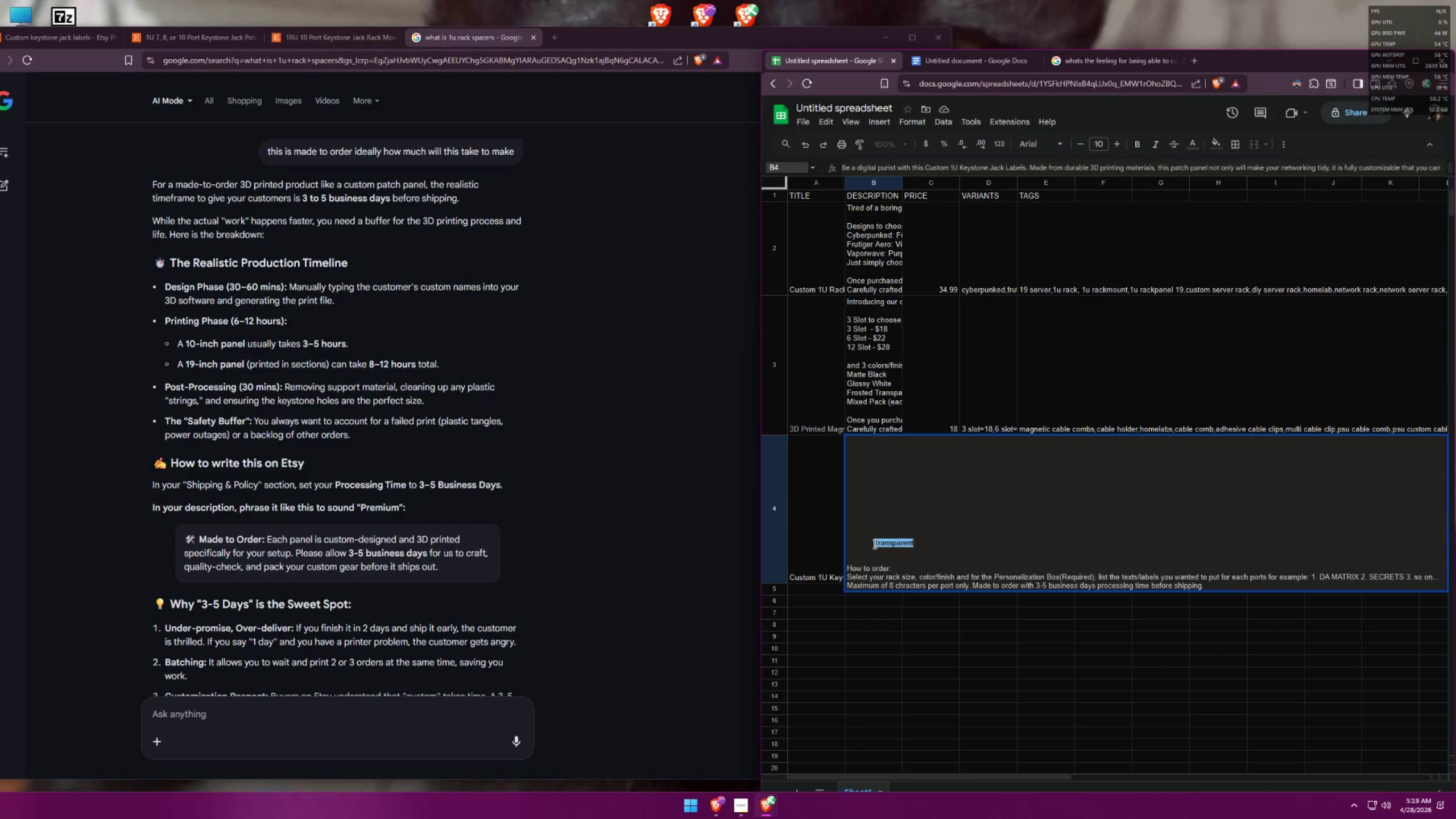 
key(Control+ControlLeft)
 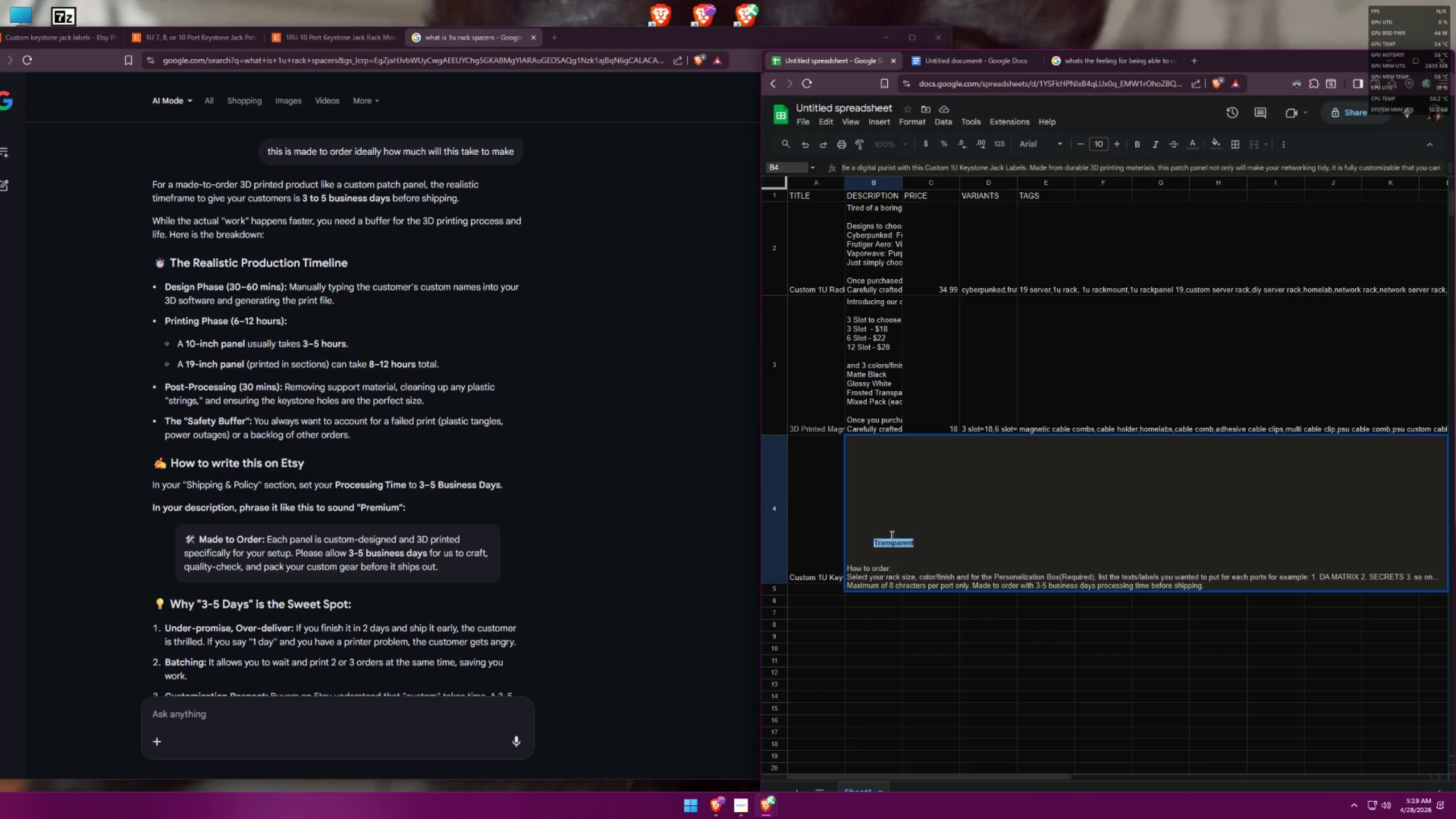 
key(Control+A)
 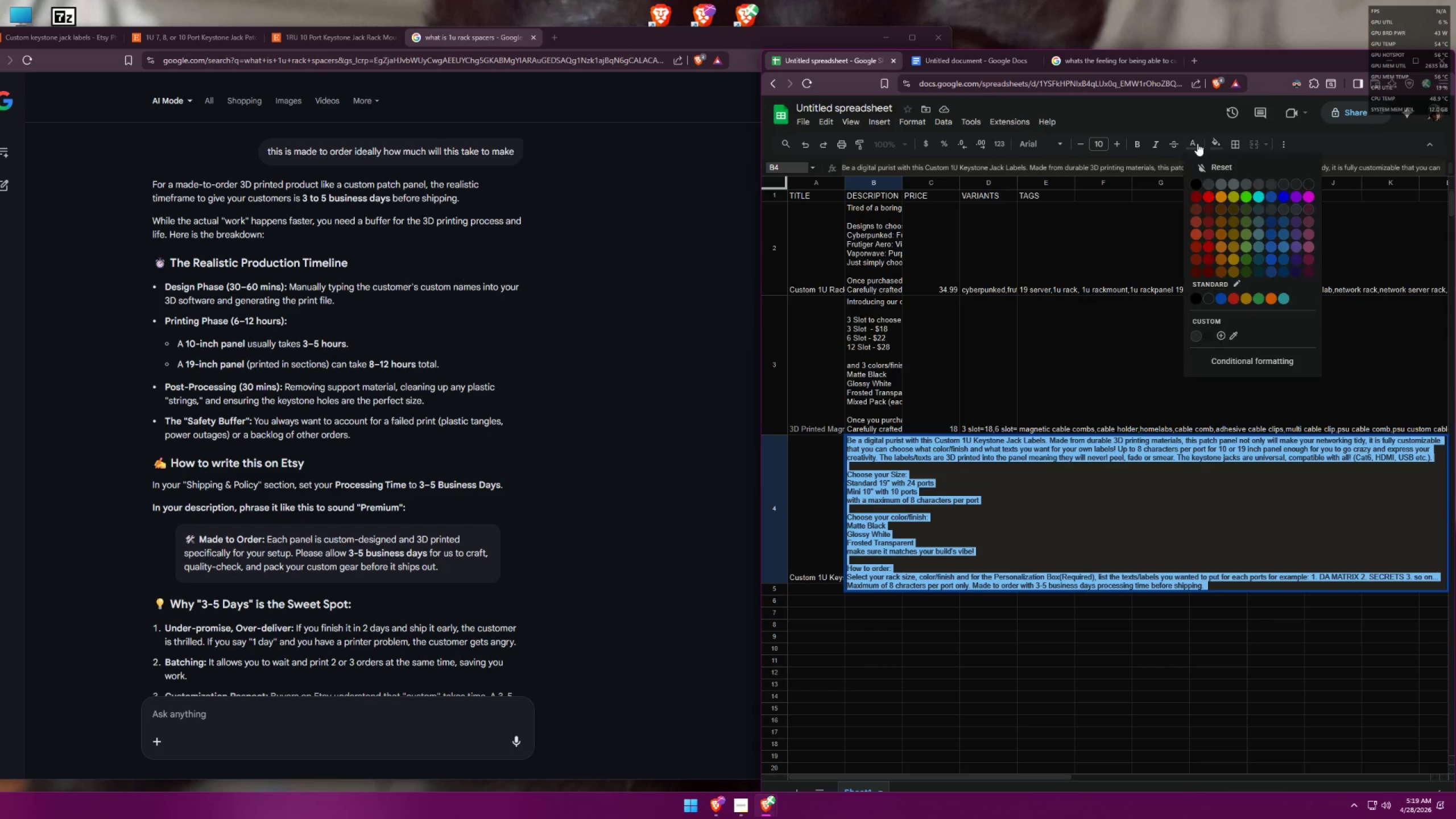 
double_click([1195, 183])
 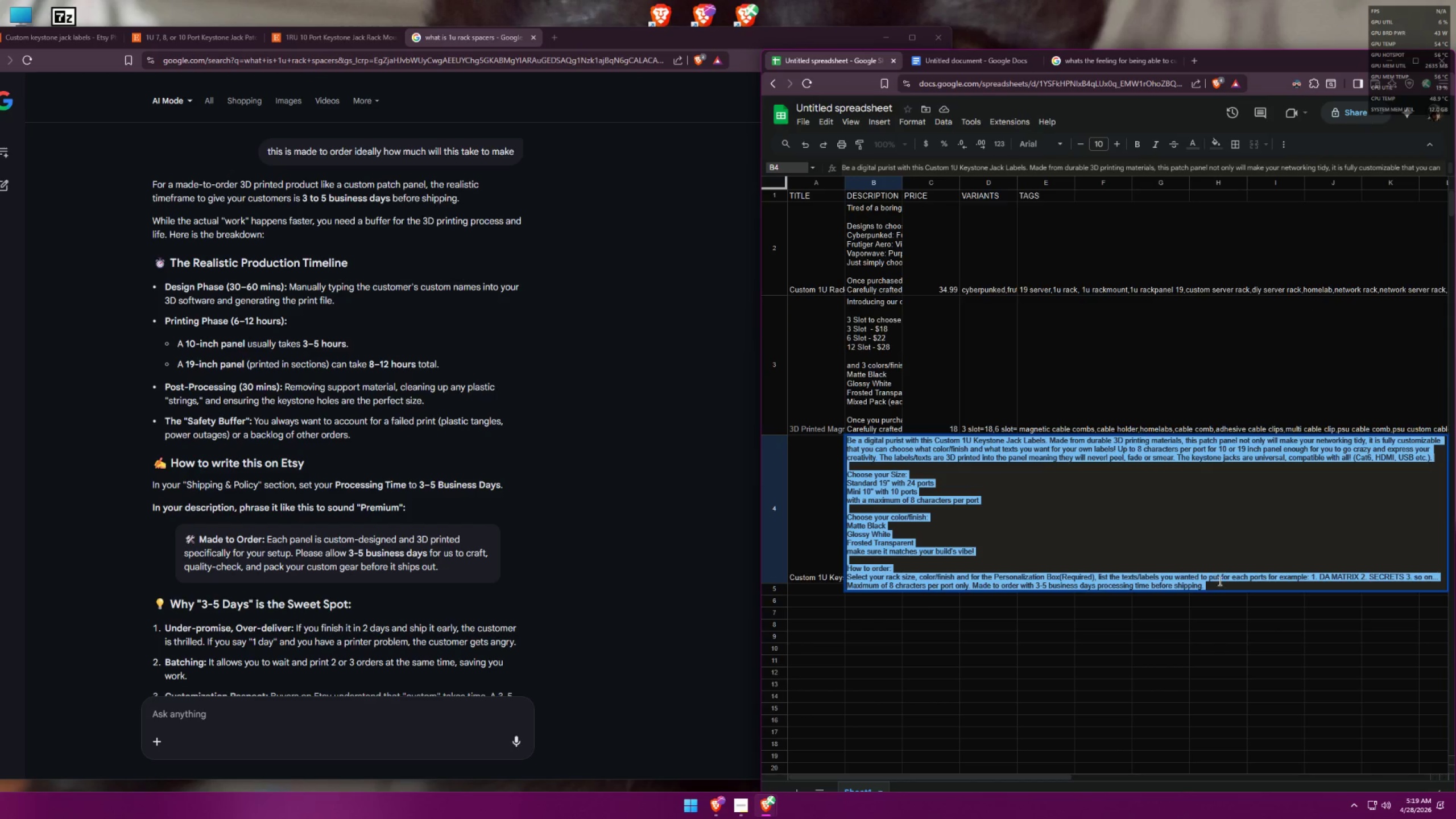 
left_click([1218, 587])
 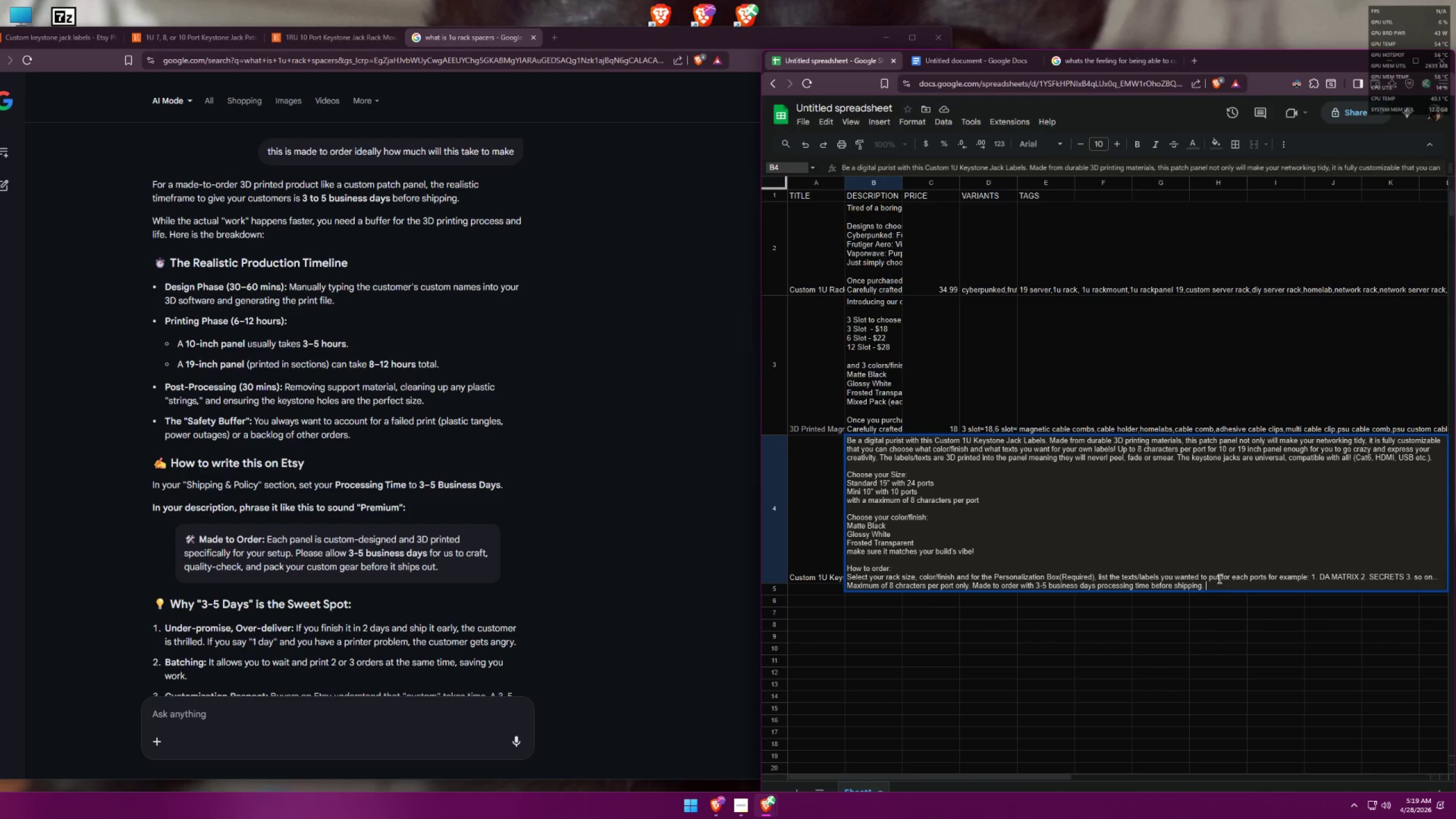 
key(Control+Enter)
 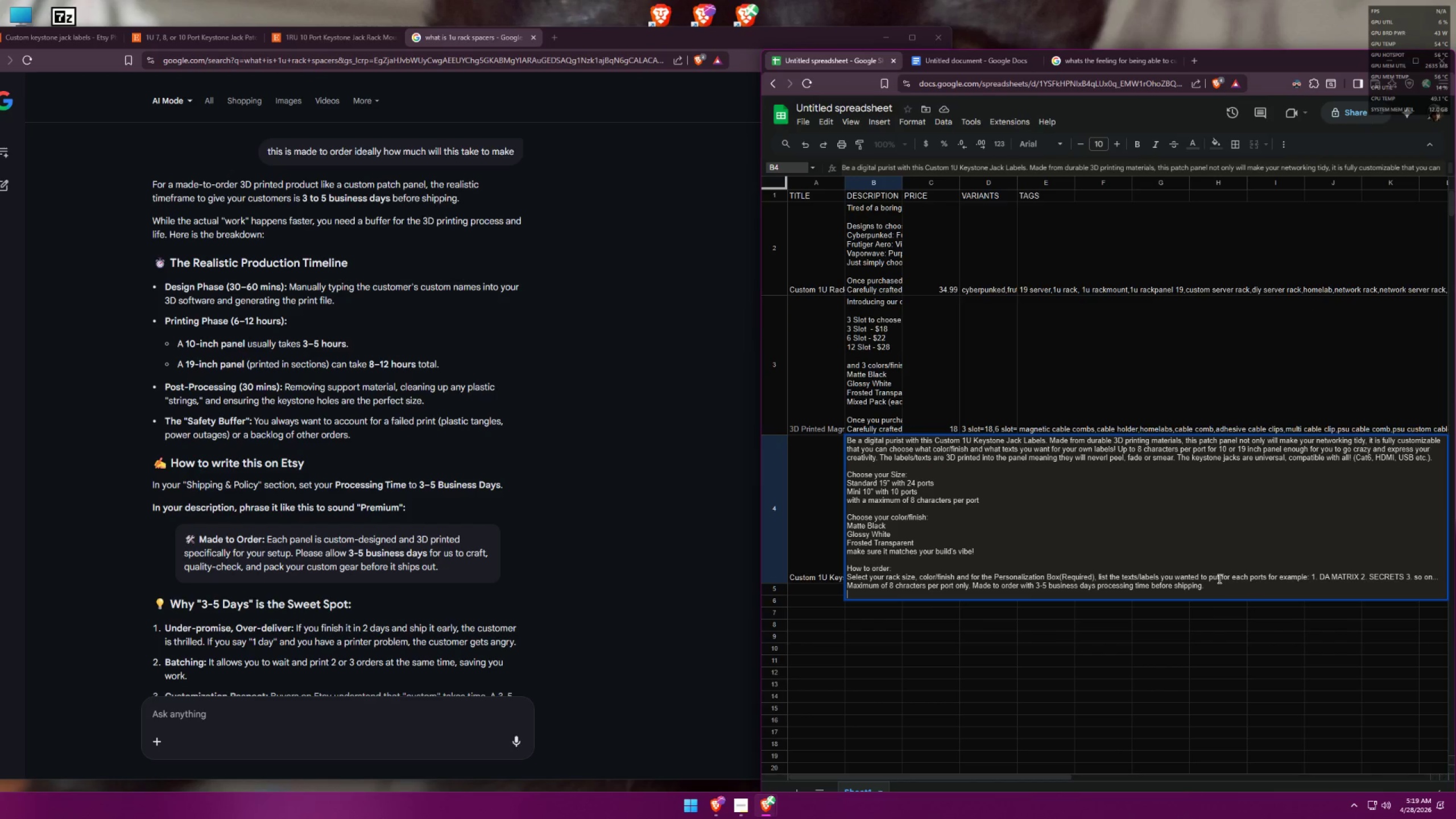 
key(Control+V)
 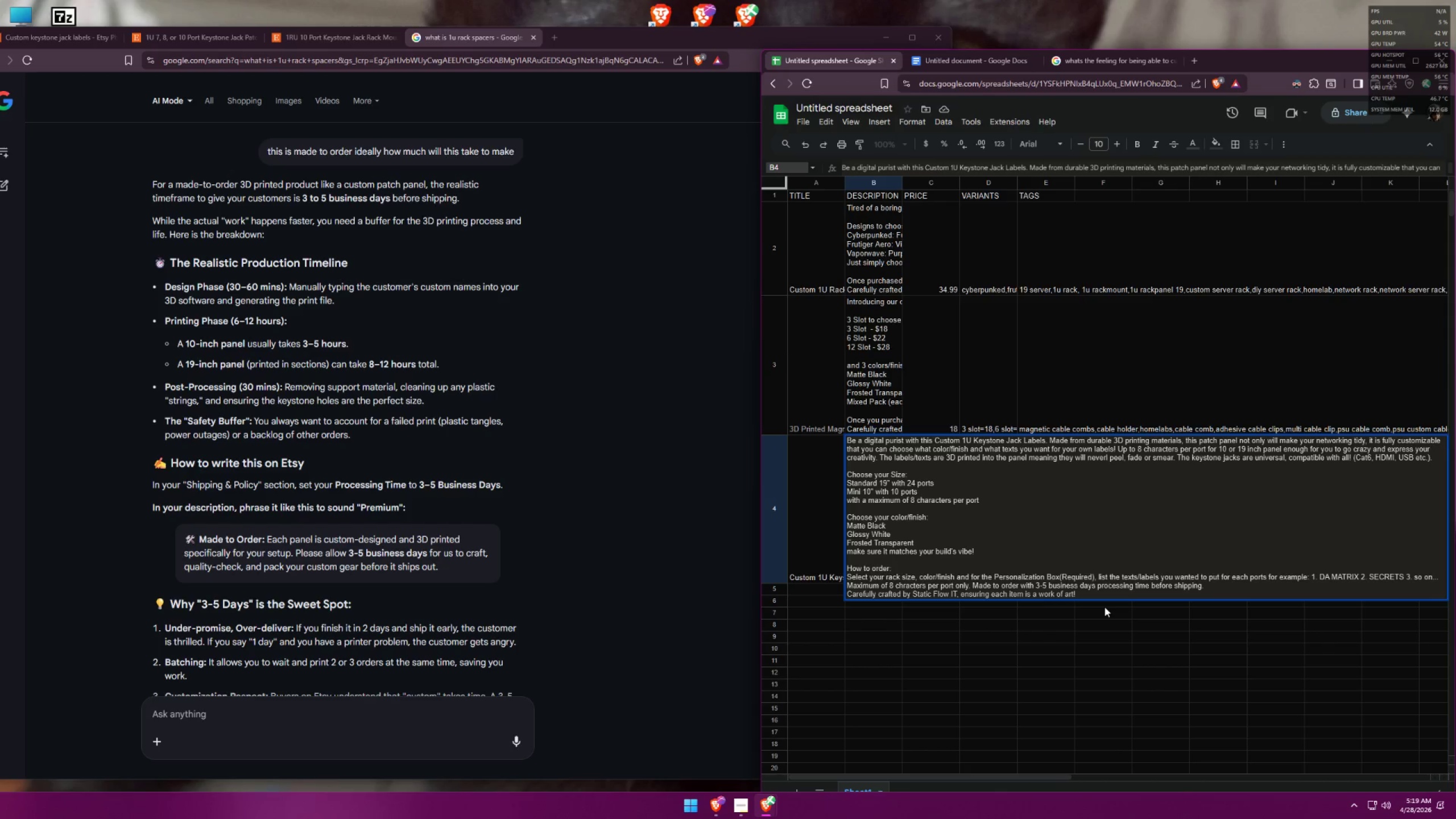 
wait(30.14)
 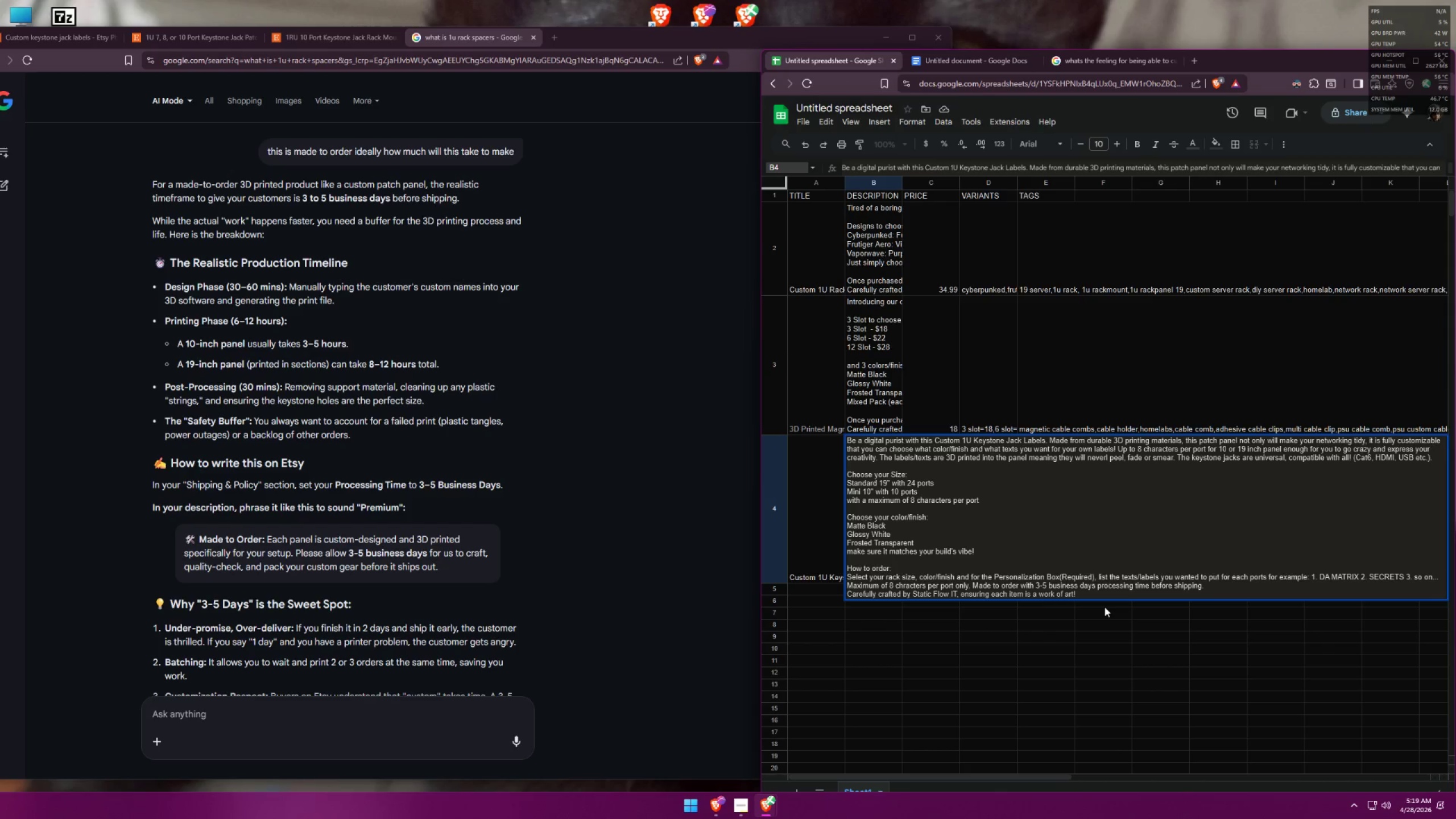 
left_click([1114, 445])
 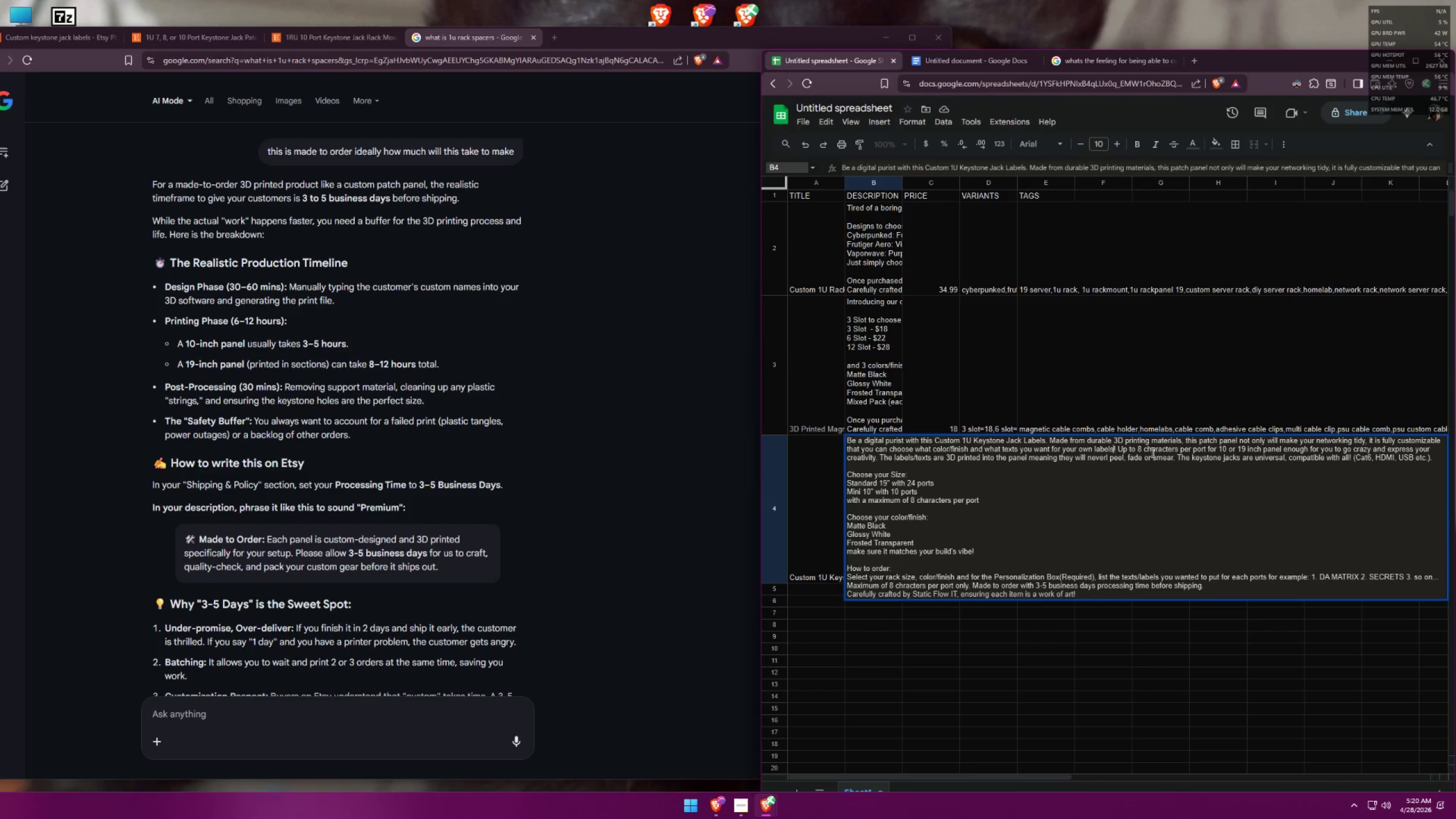 
key(Backspace)
key(Backspace)
key(Backspace)
type(els)
 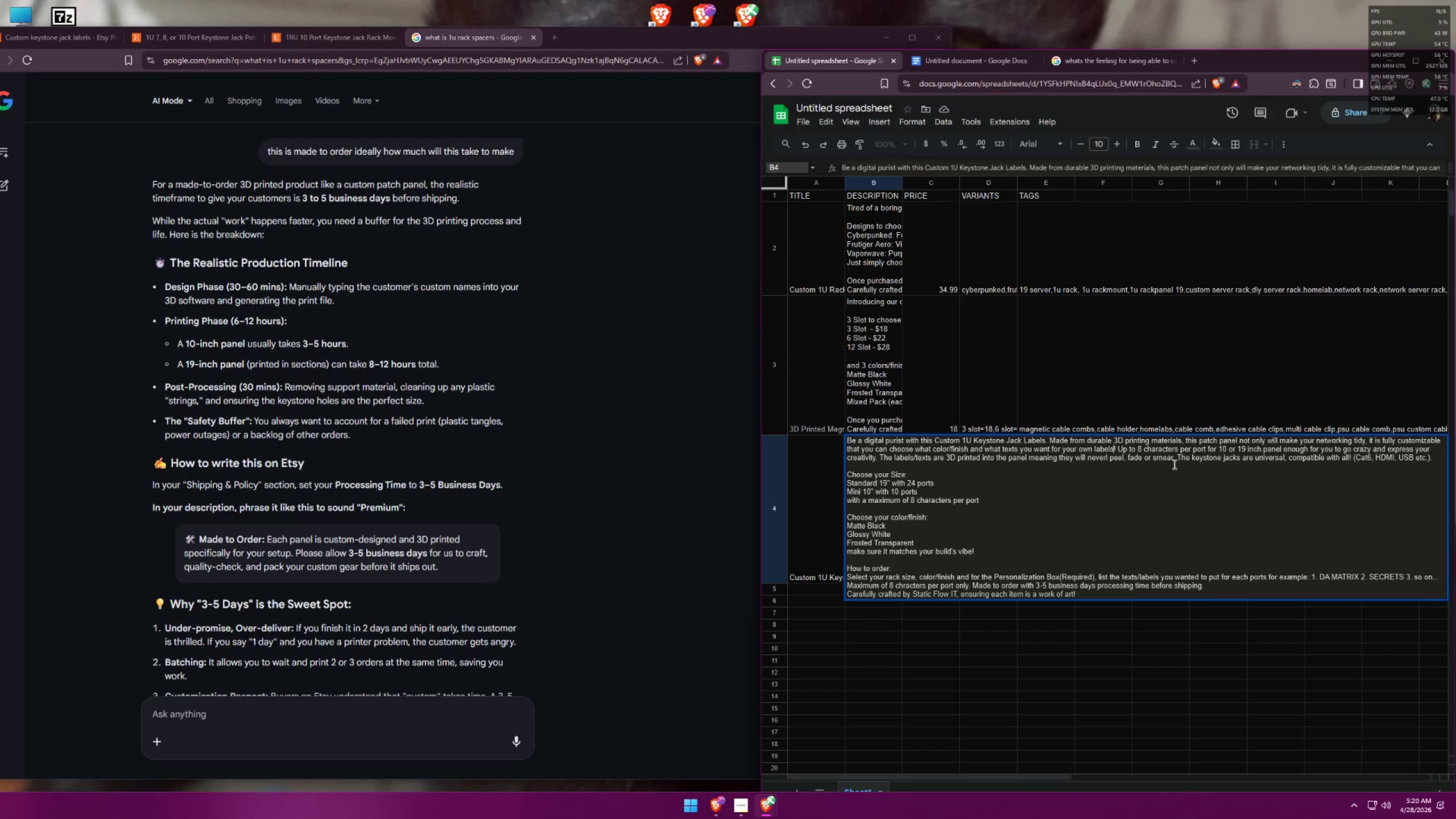 
left_click_drag(start_coordinate=[1094, 449], to_coordinate=[1114, 445])
 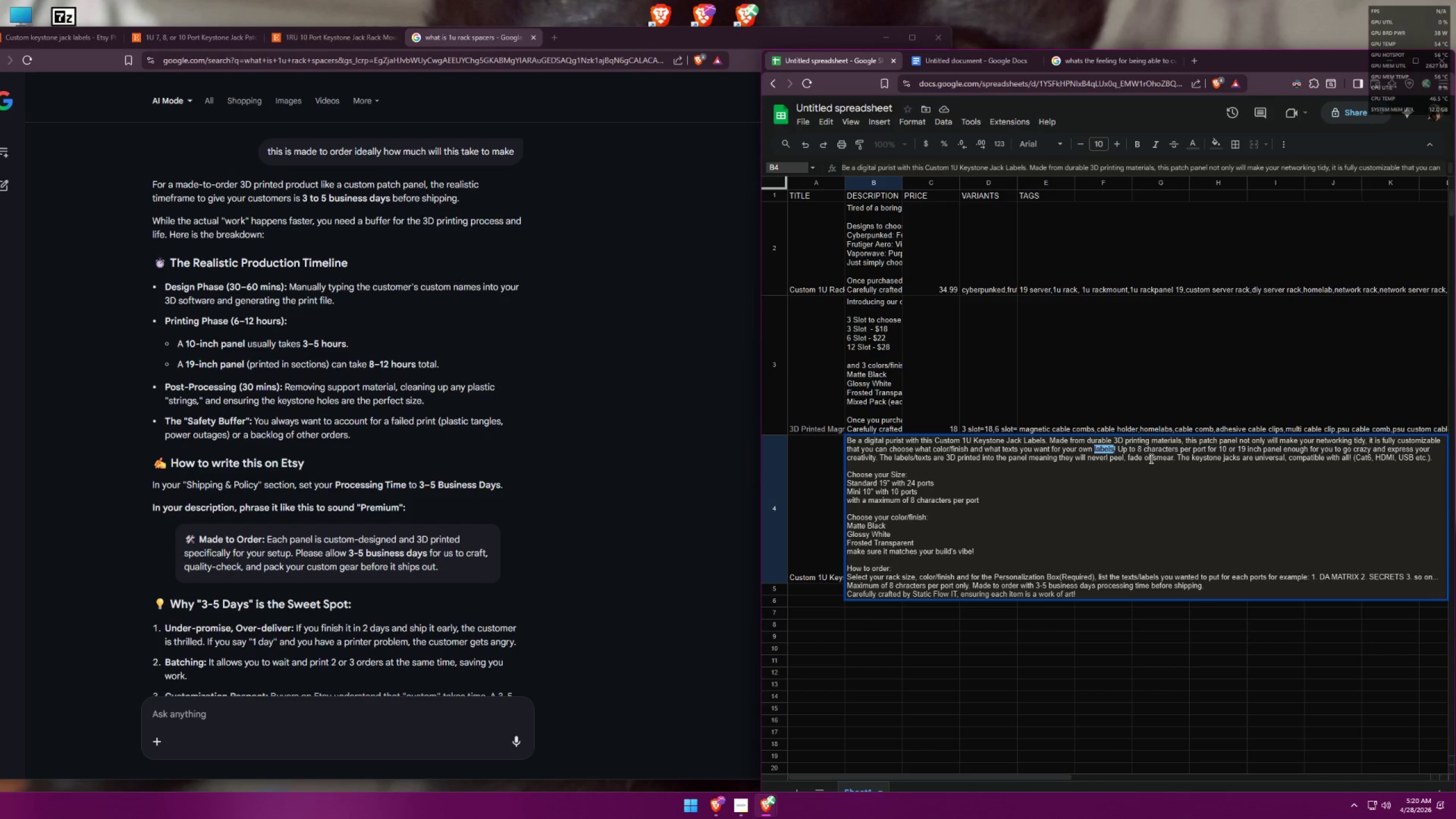 
key(Backspace)
type(ports)
 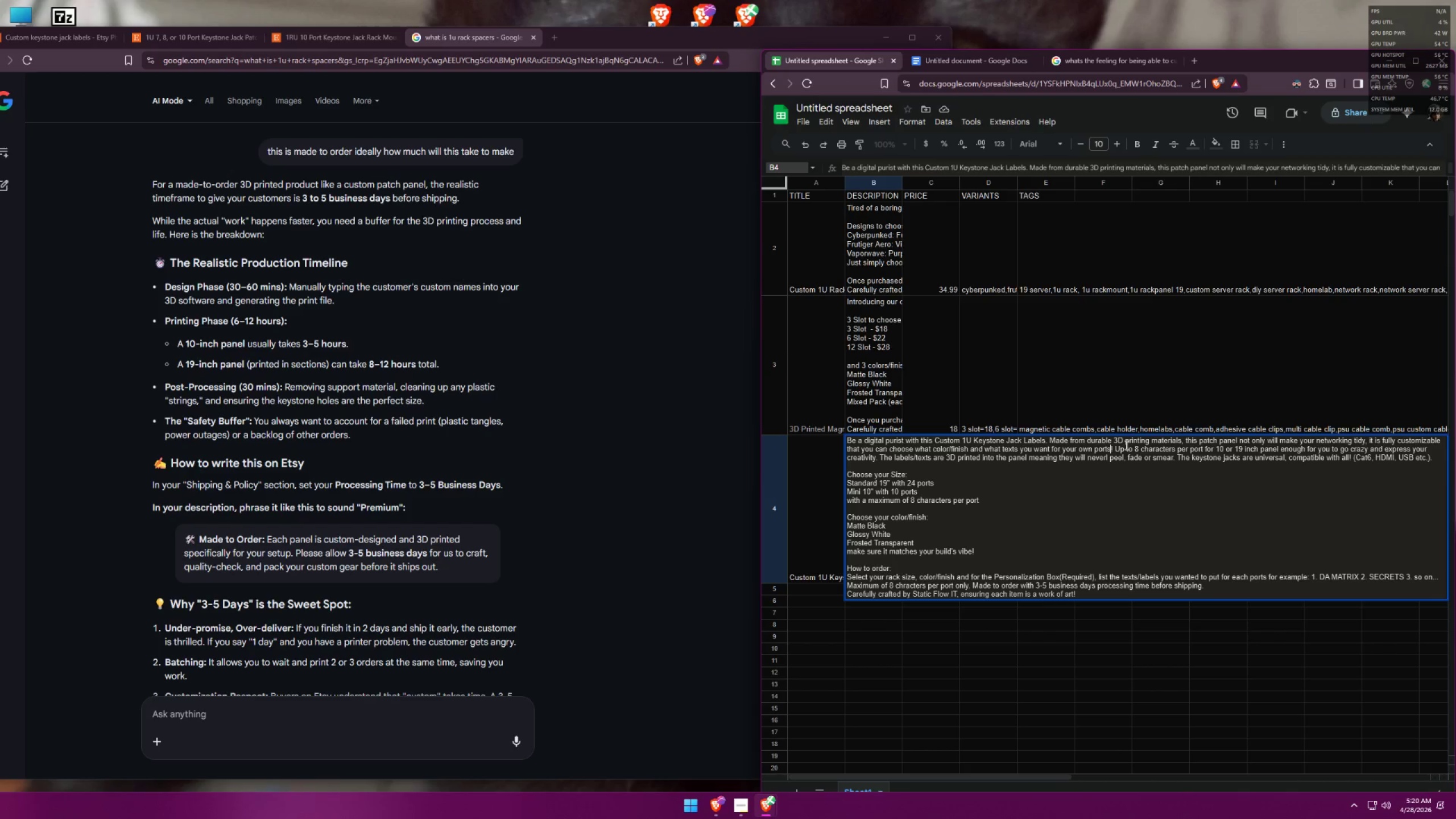 
wait(7.39)
 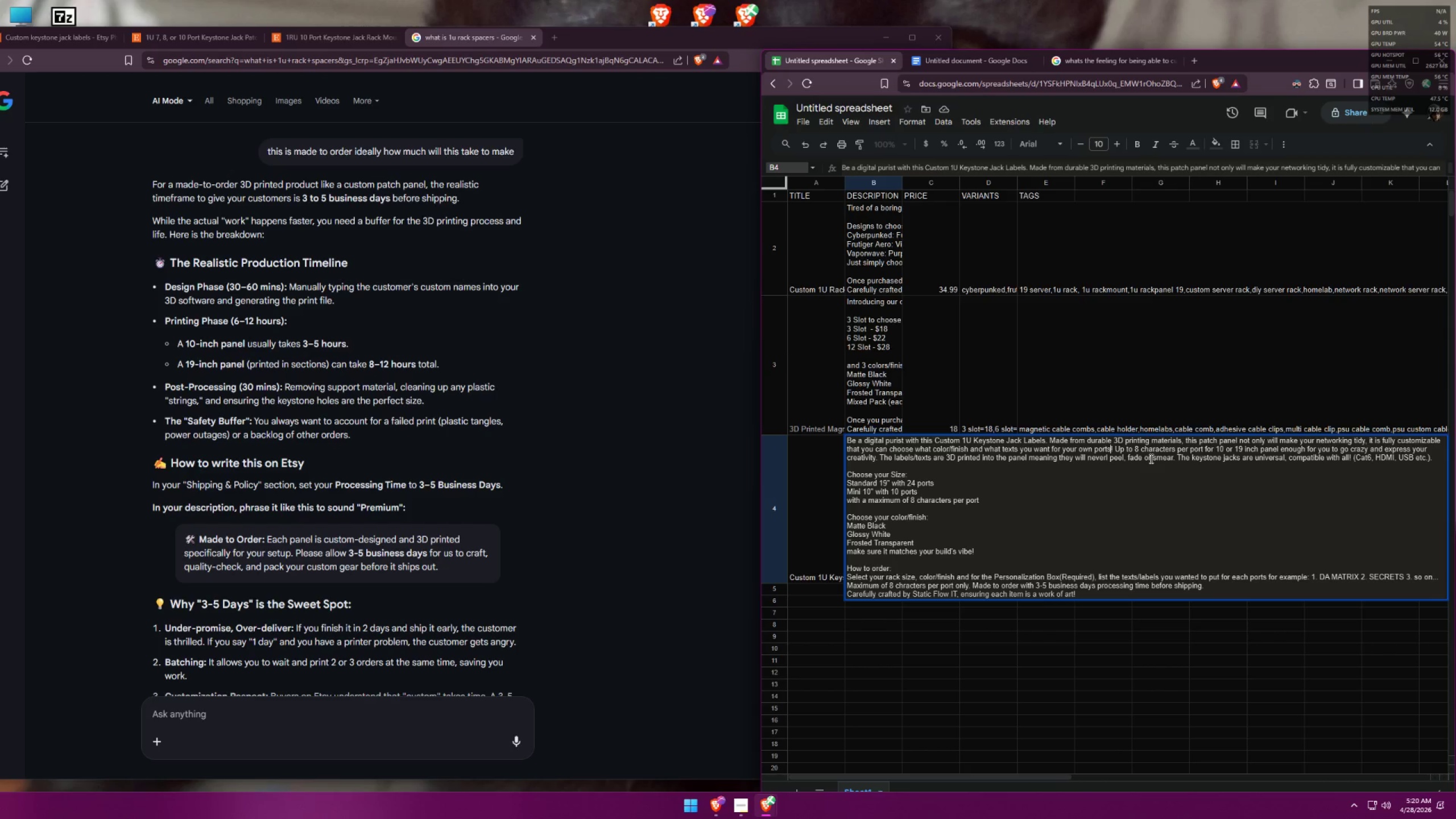 
type( for l)
key(Backspace)
key(Backspace)
key(Backspace)
key(Backspace)
key(Backspace)
key(Backspace)
 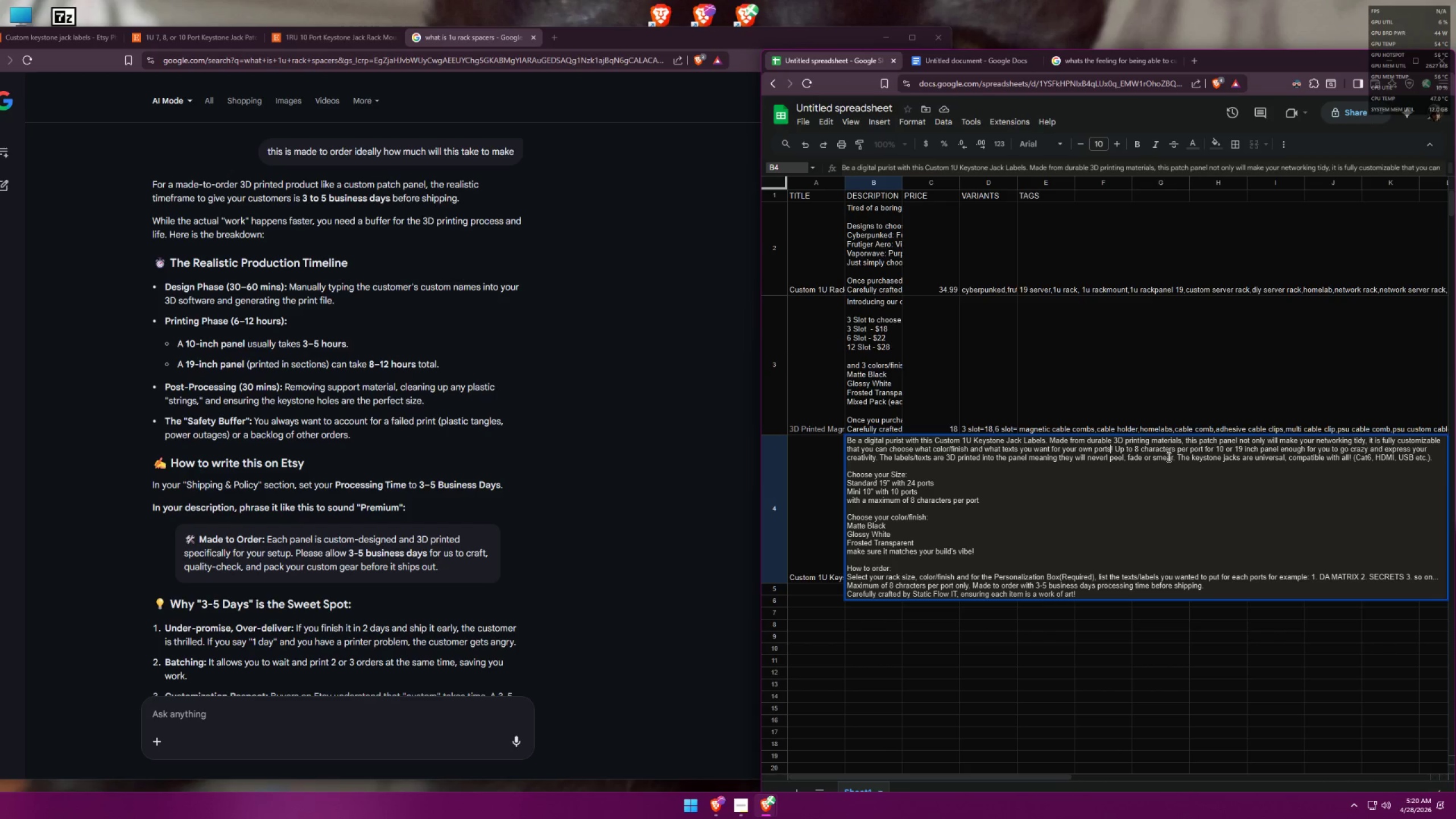 
key(Control+Z)
 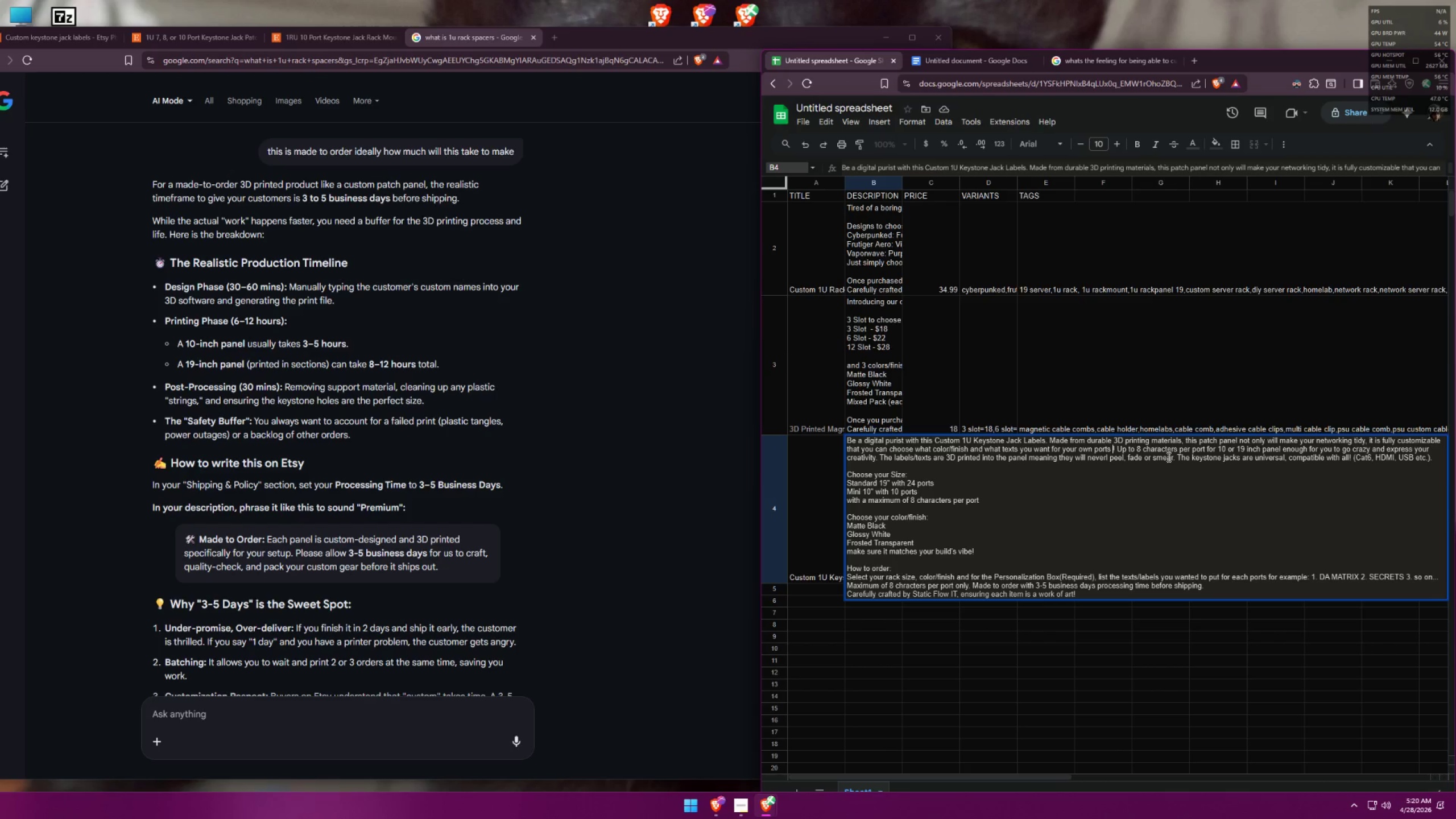 
key(Control+Z)
 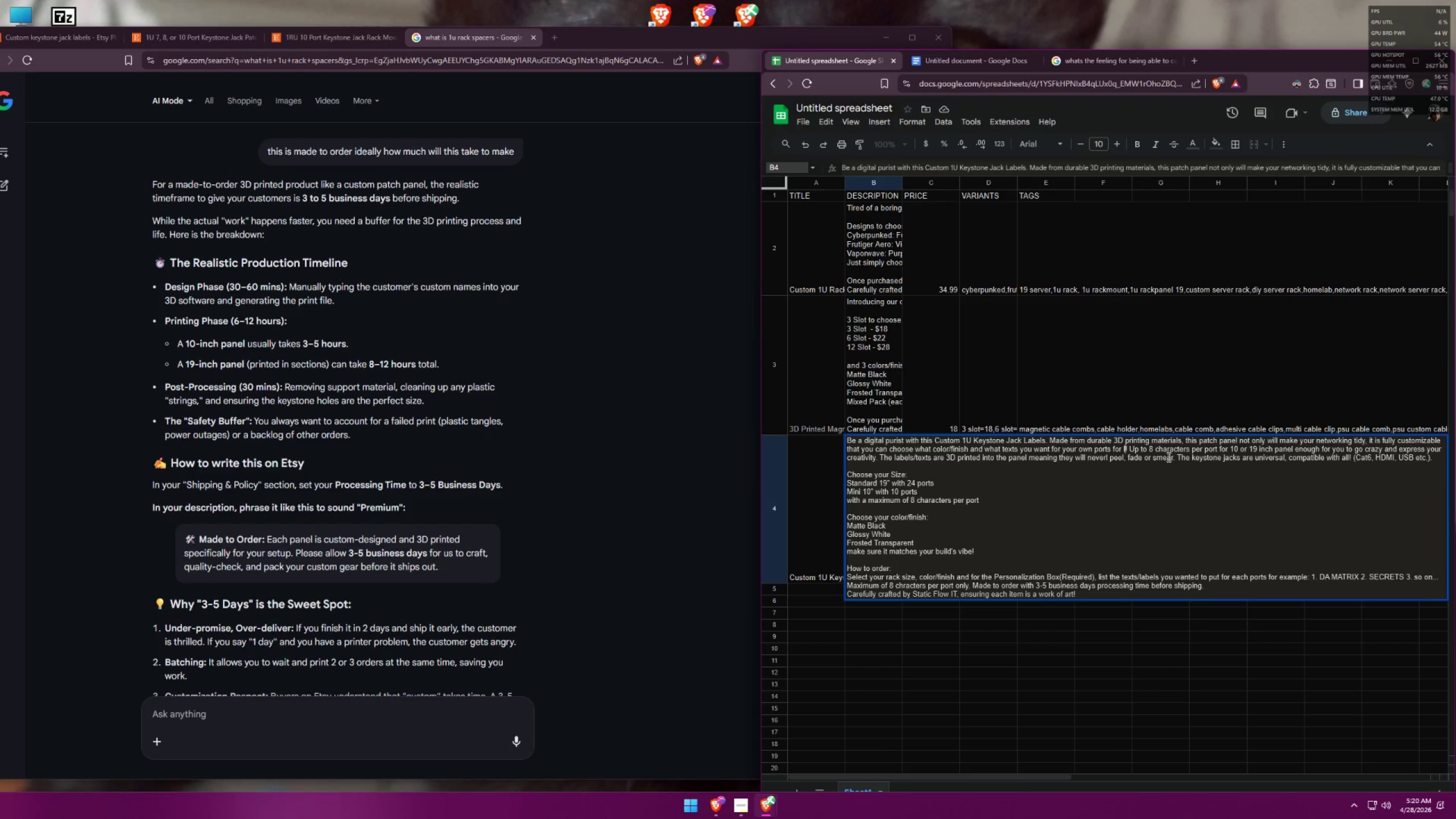 
key(Control+Z)
 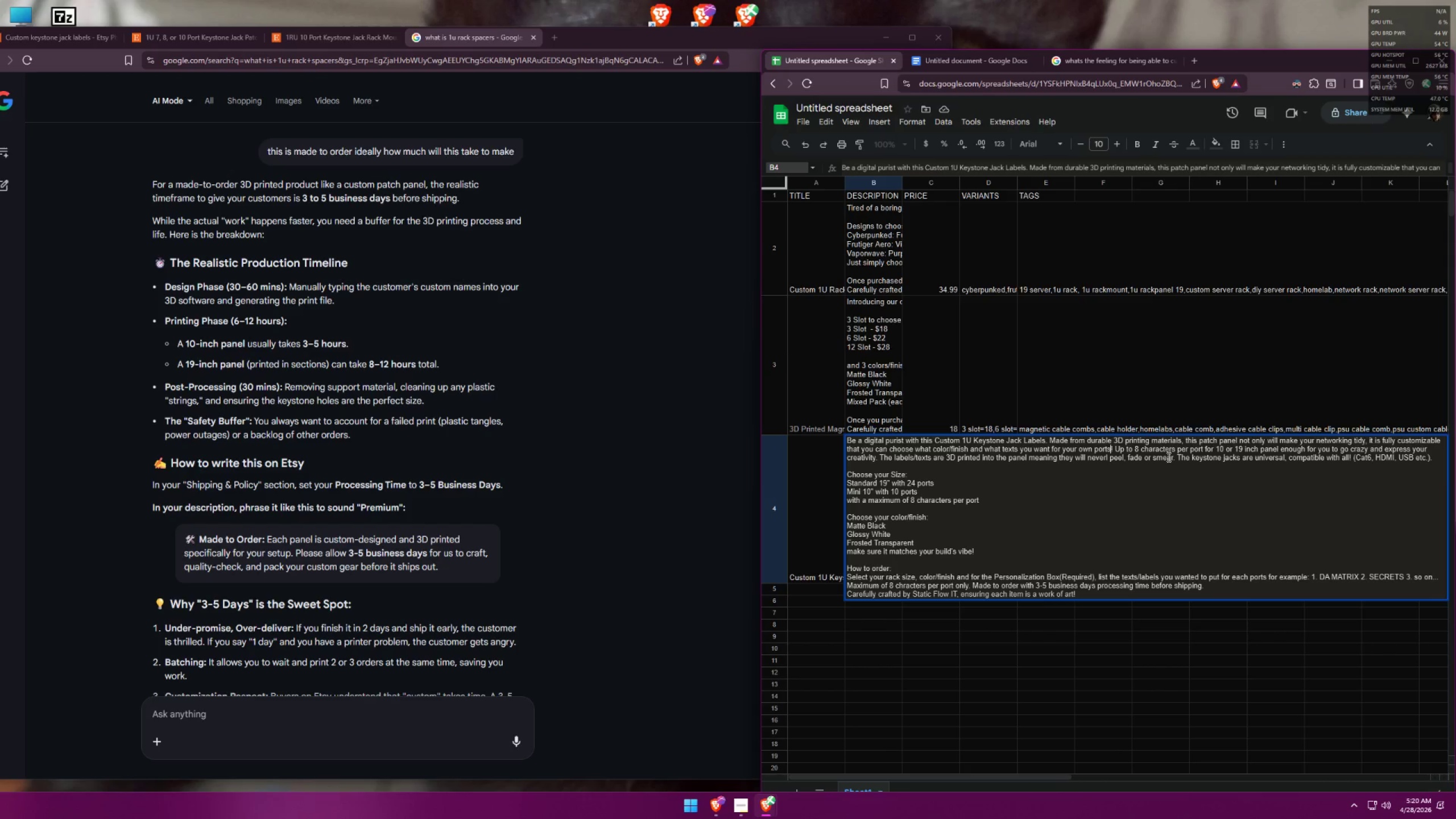 
key(Control+Z)
 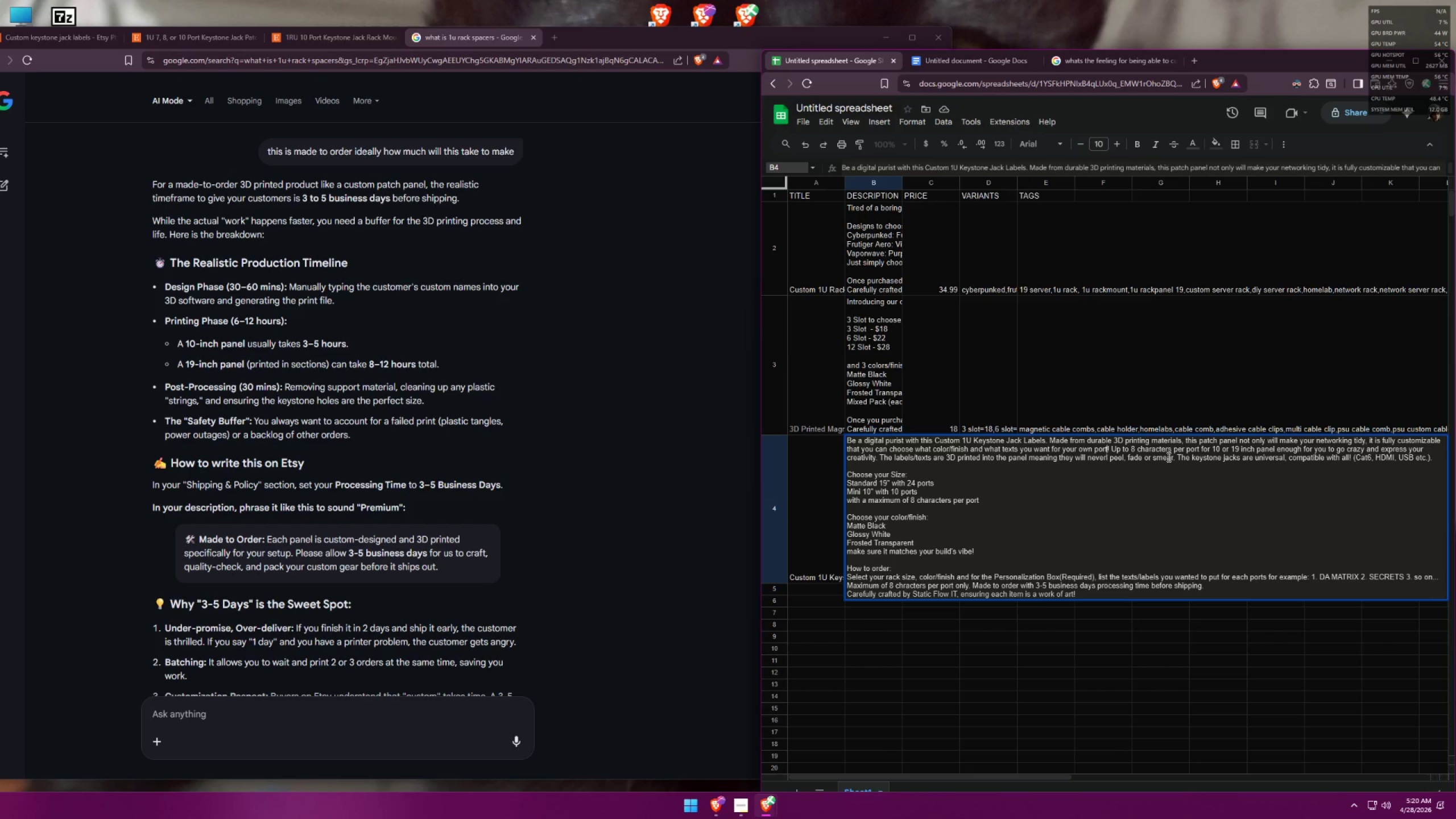 
key(Control+Z)
 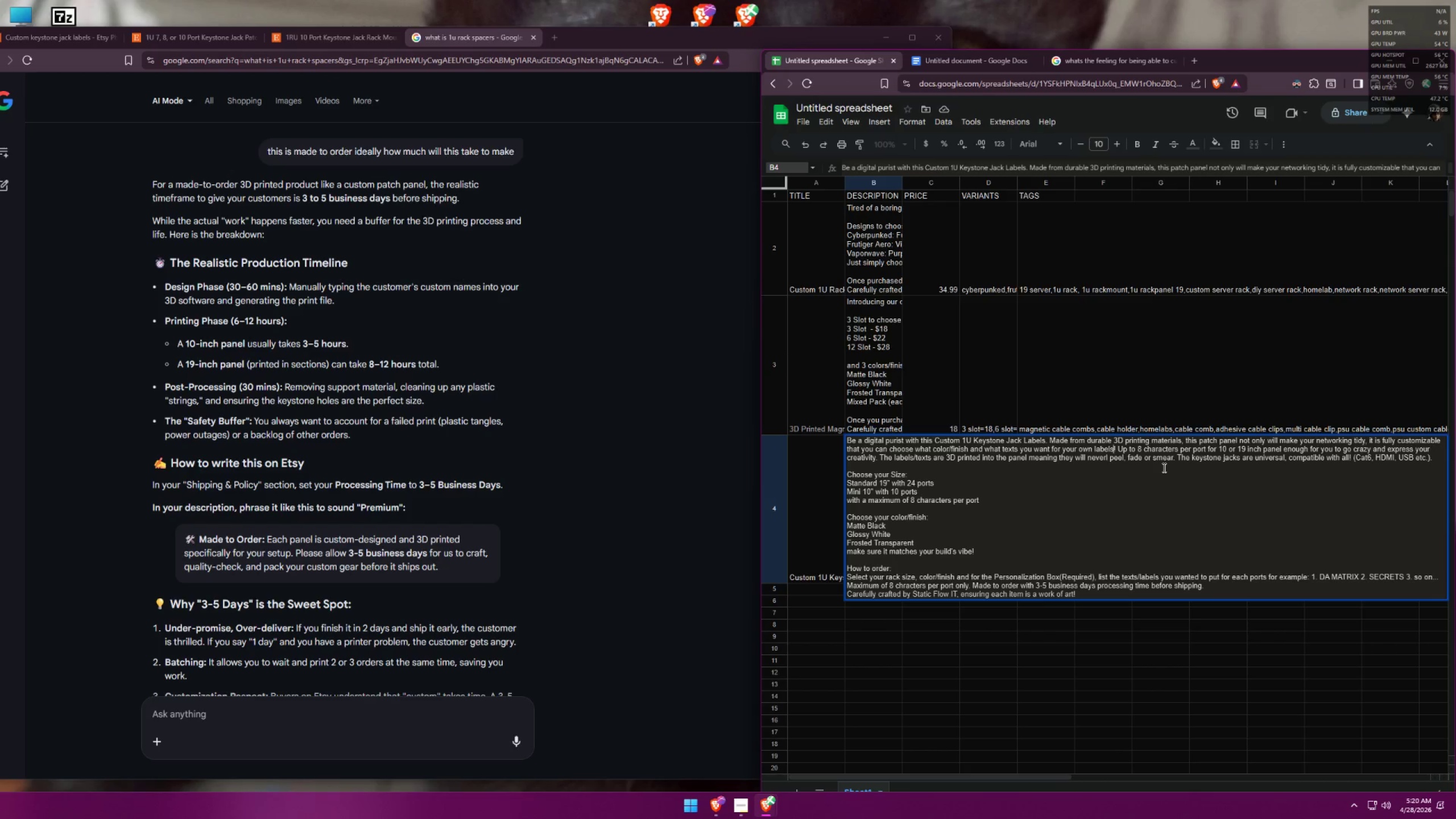 
wait(9.73)
 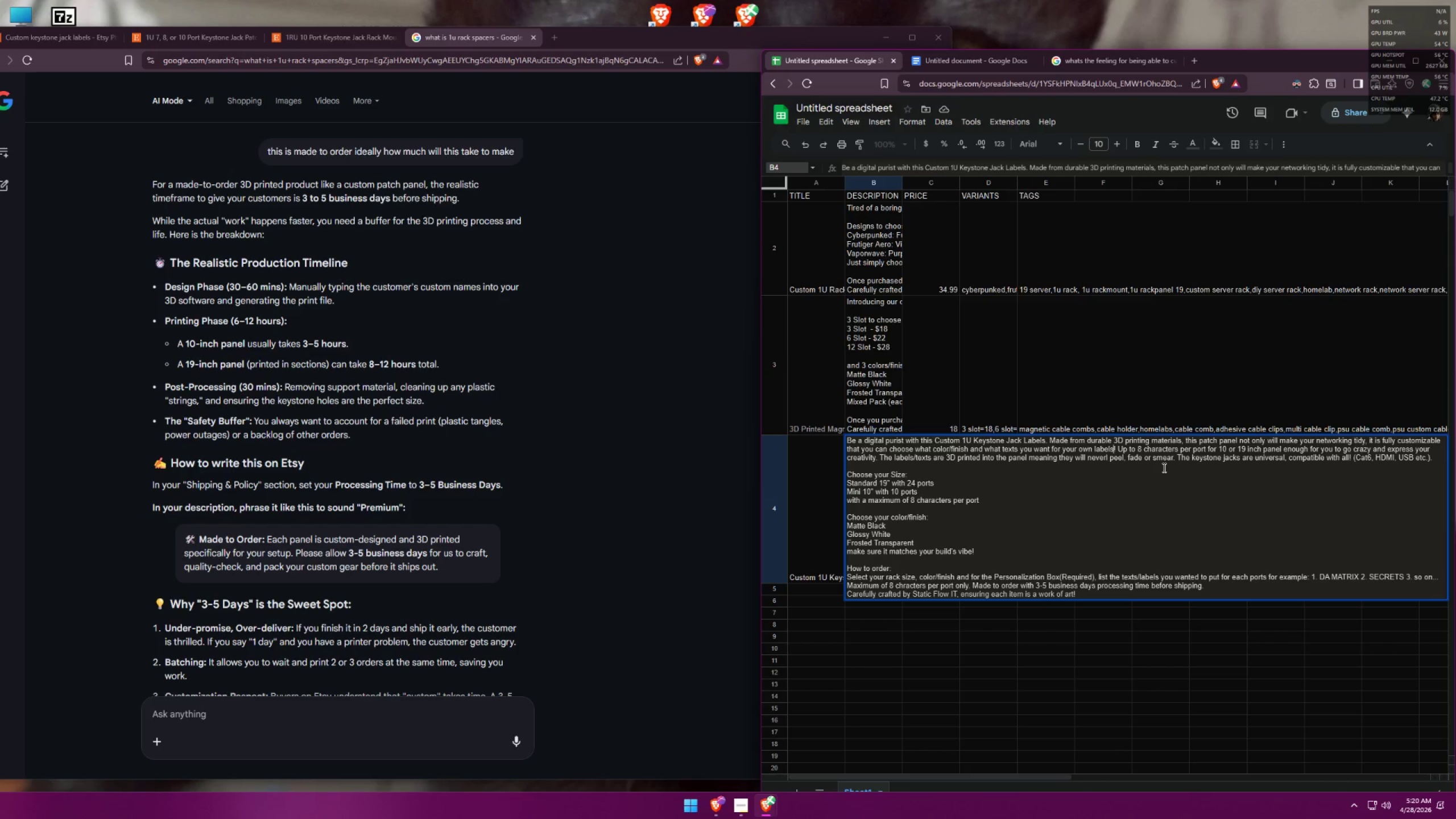 
left_click([1432, 448])
 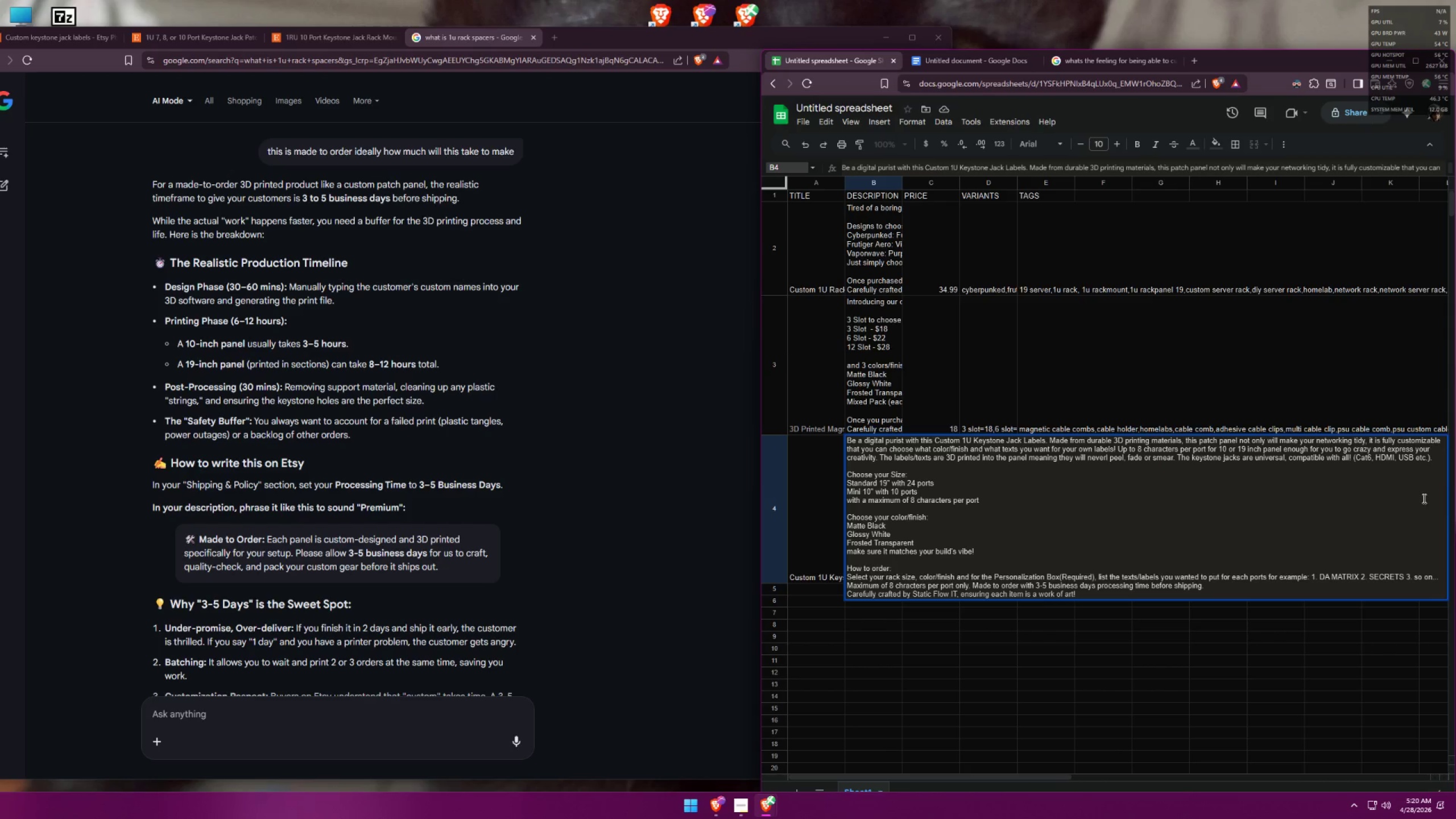 
type(digital )
 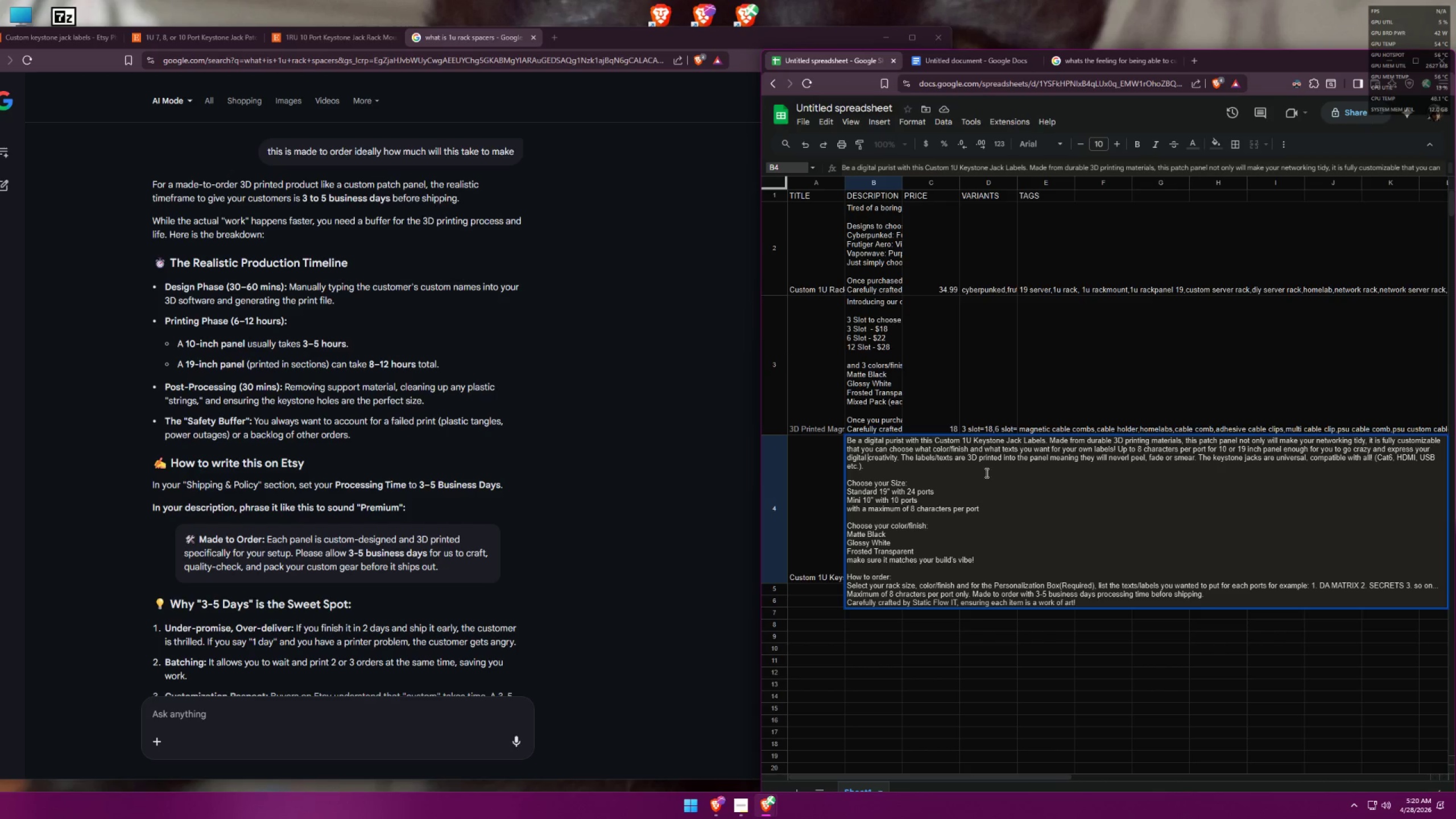 
left_click([958, 467])
 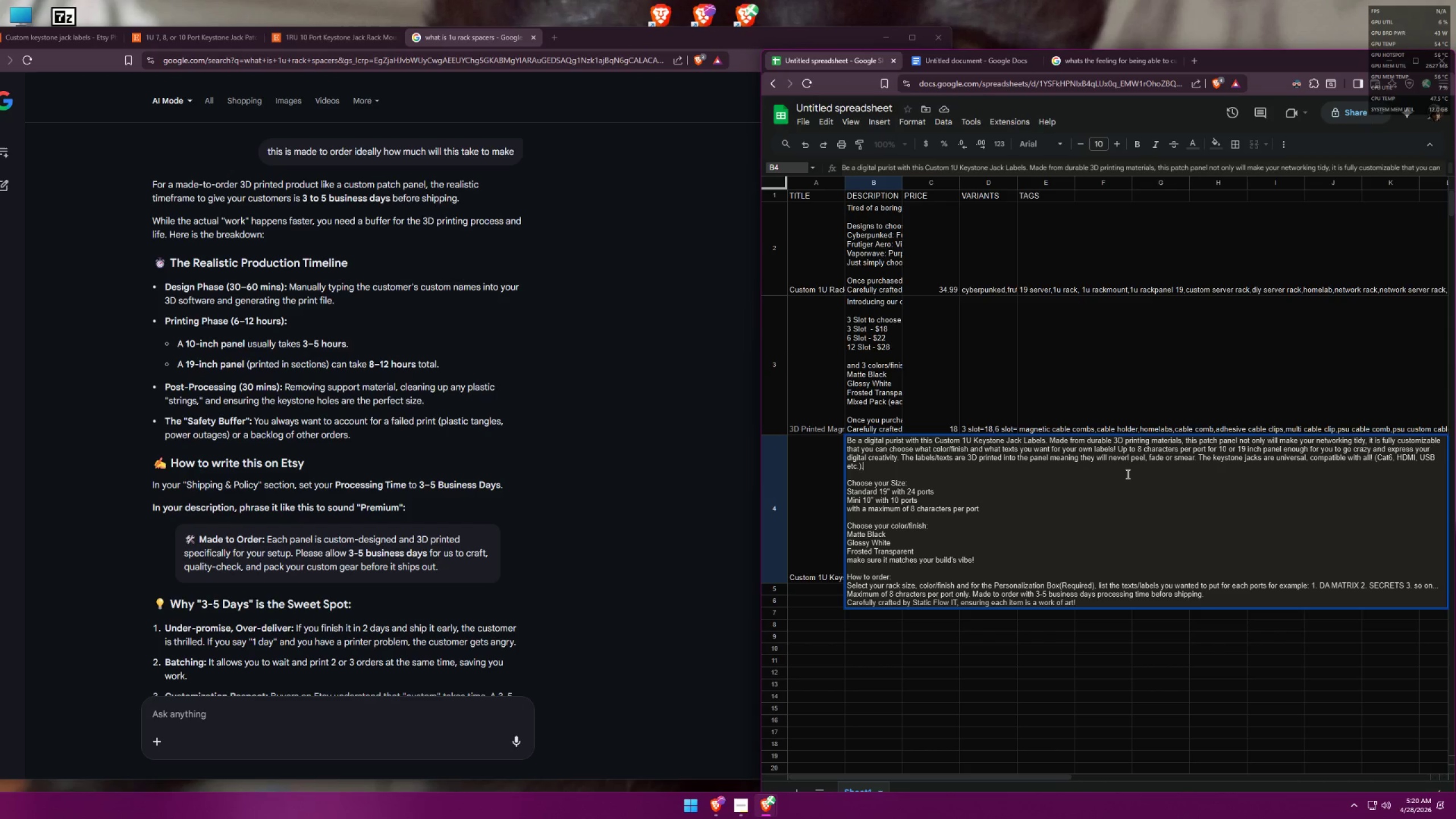 
wait(6.25)
 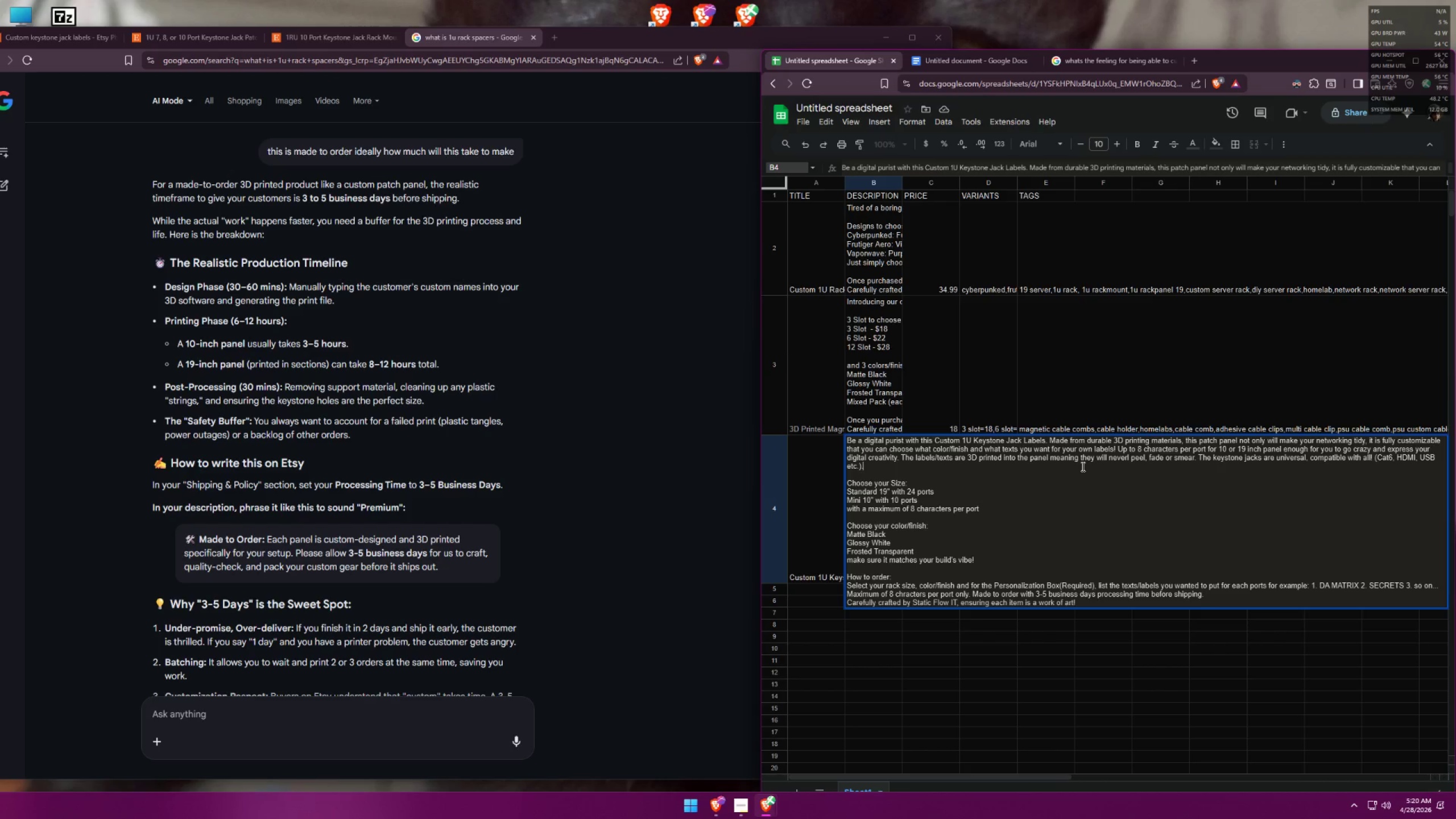 
left_click([1130, 459])
 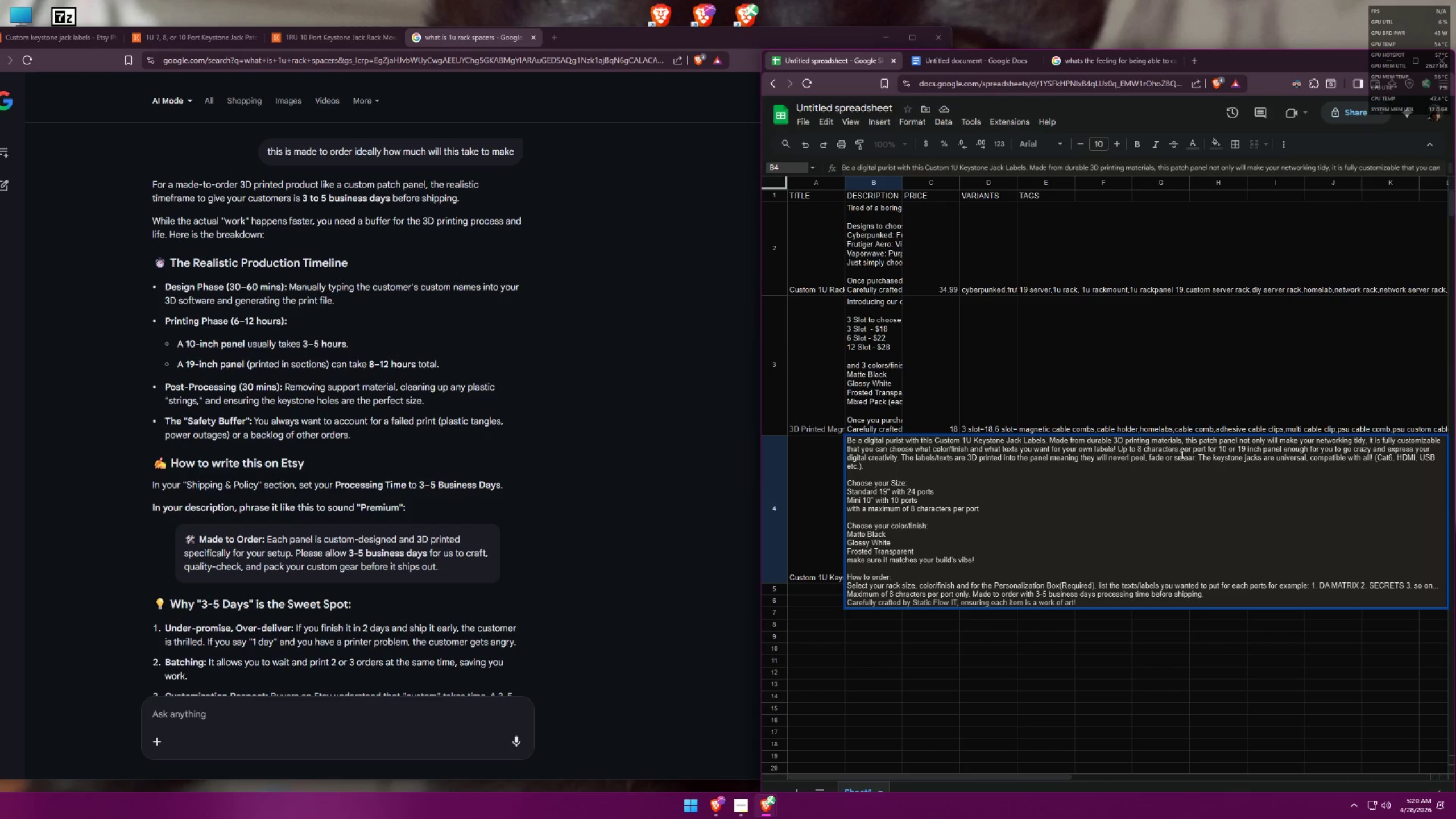 
key(Backspace)
 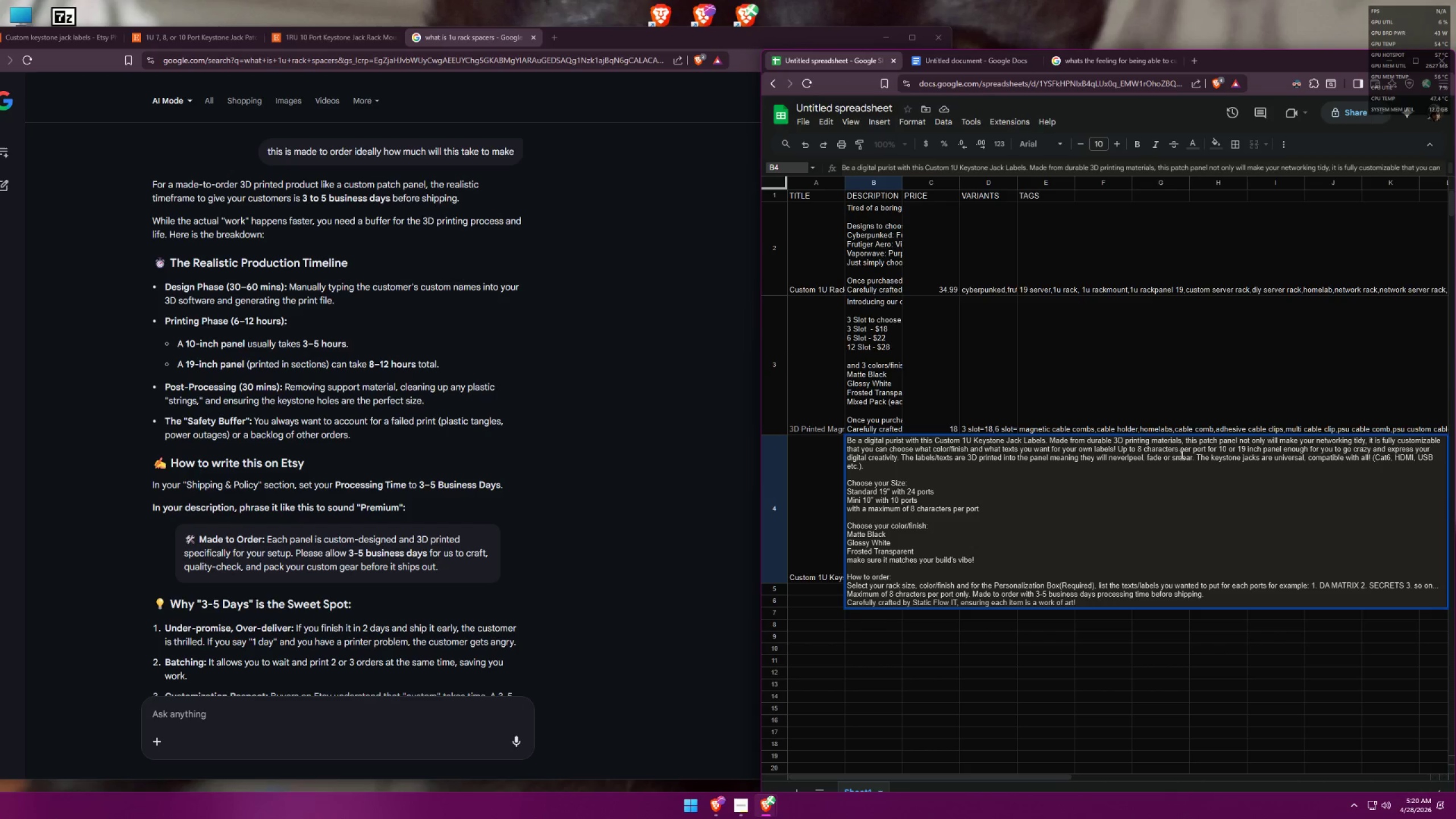 
key(Backspace)
 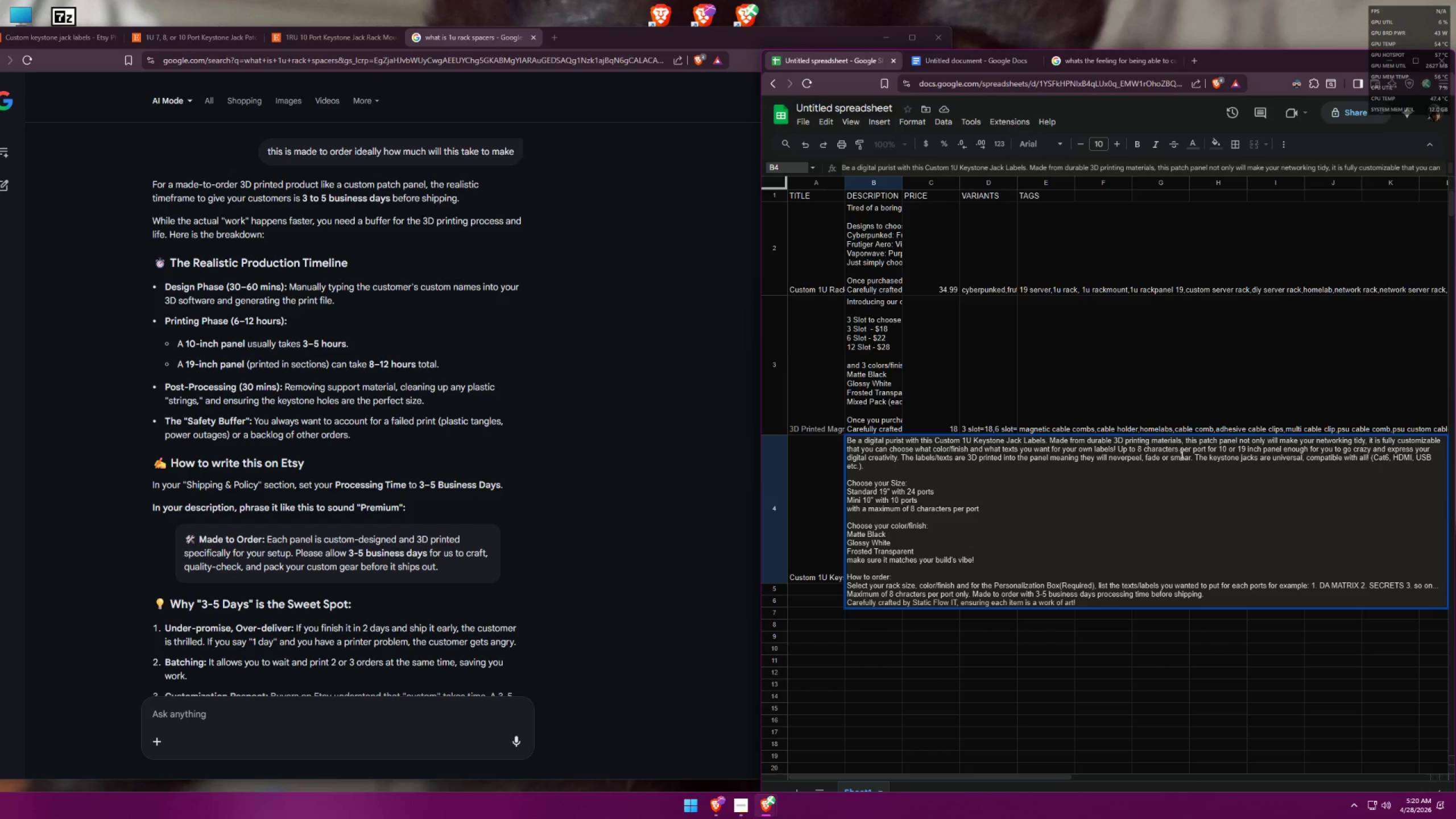 
key(Space)
 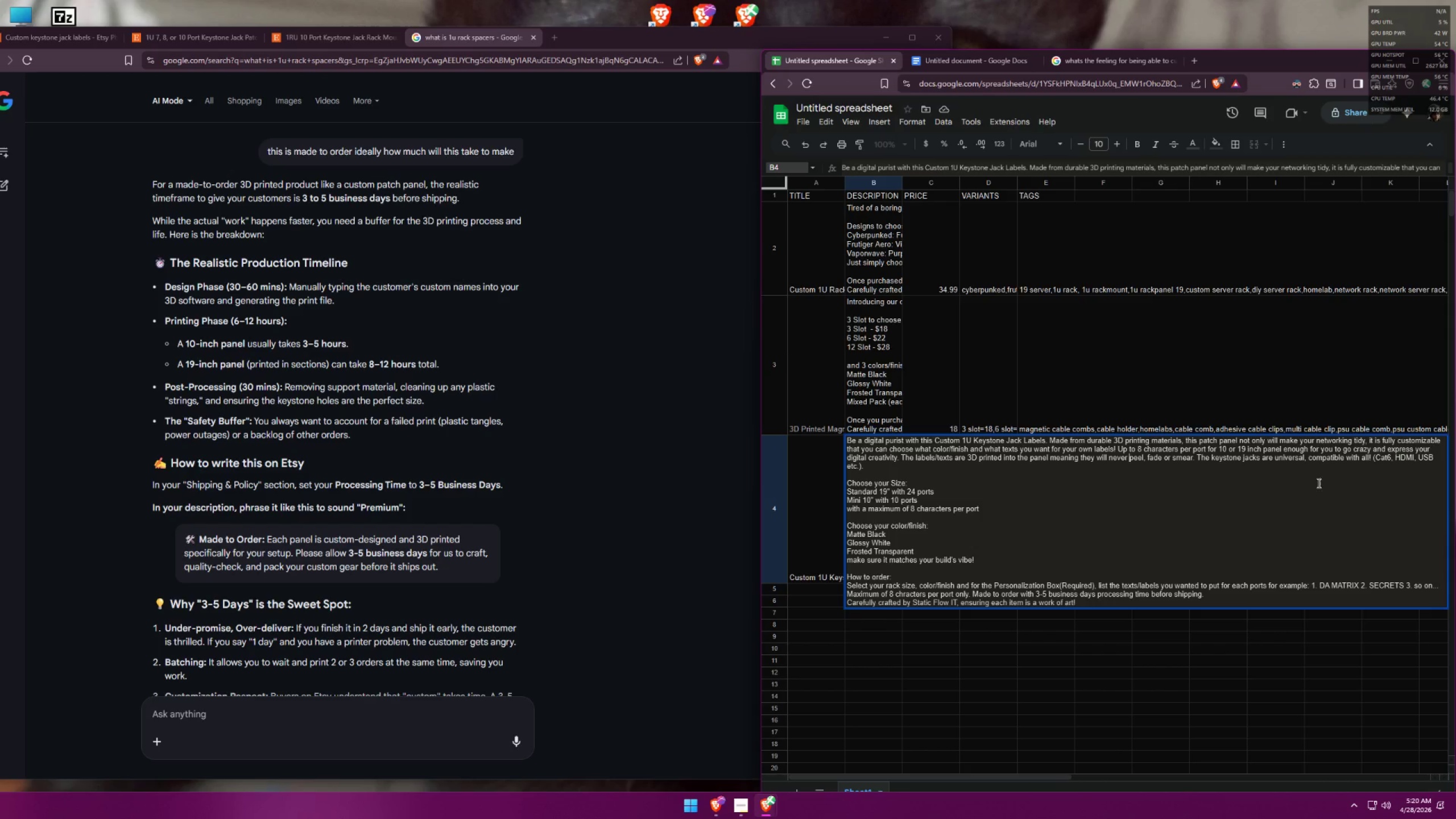 
wait(7.33)
 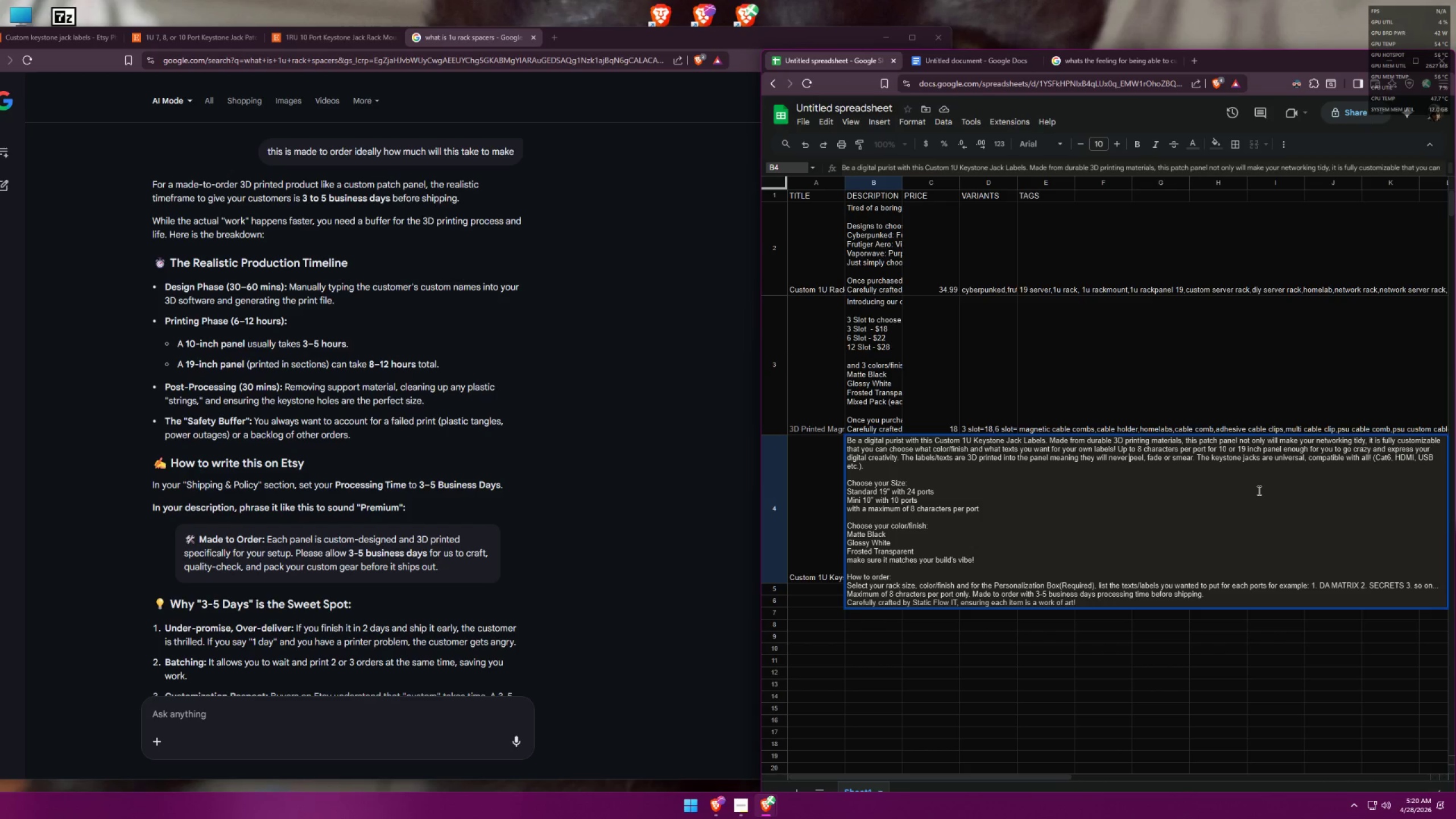 
left_click([1373, 458])
 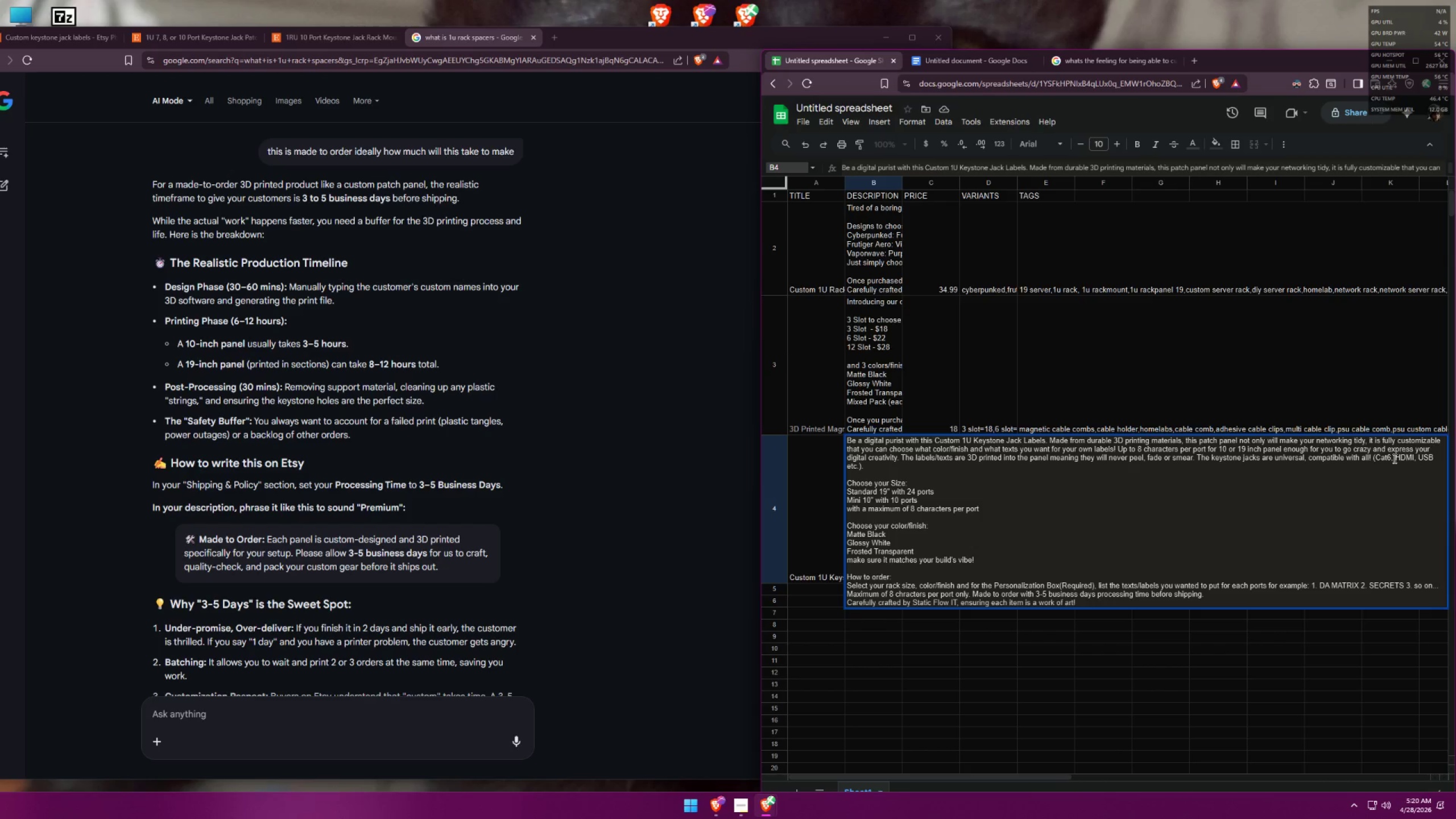 
left_click([1378, 458])
 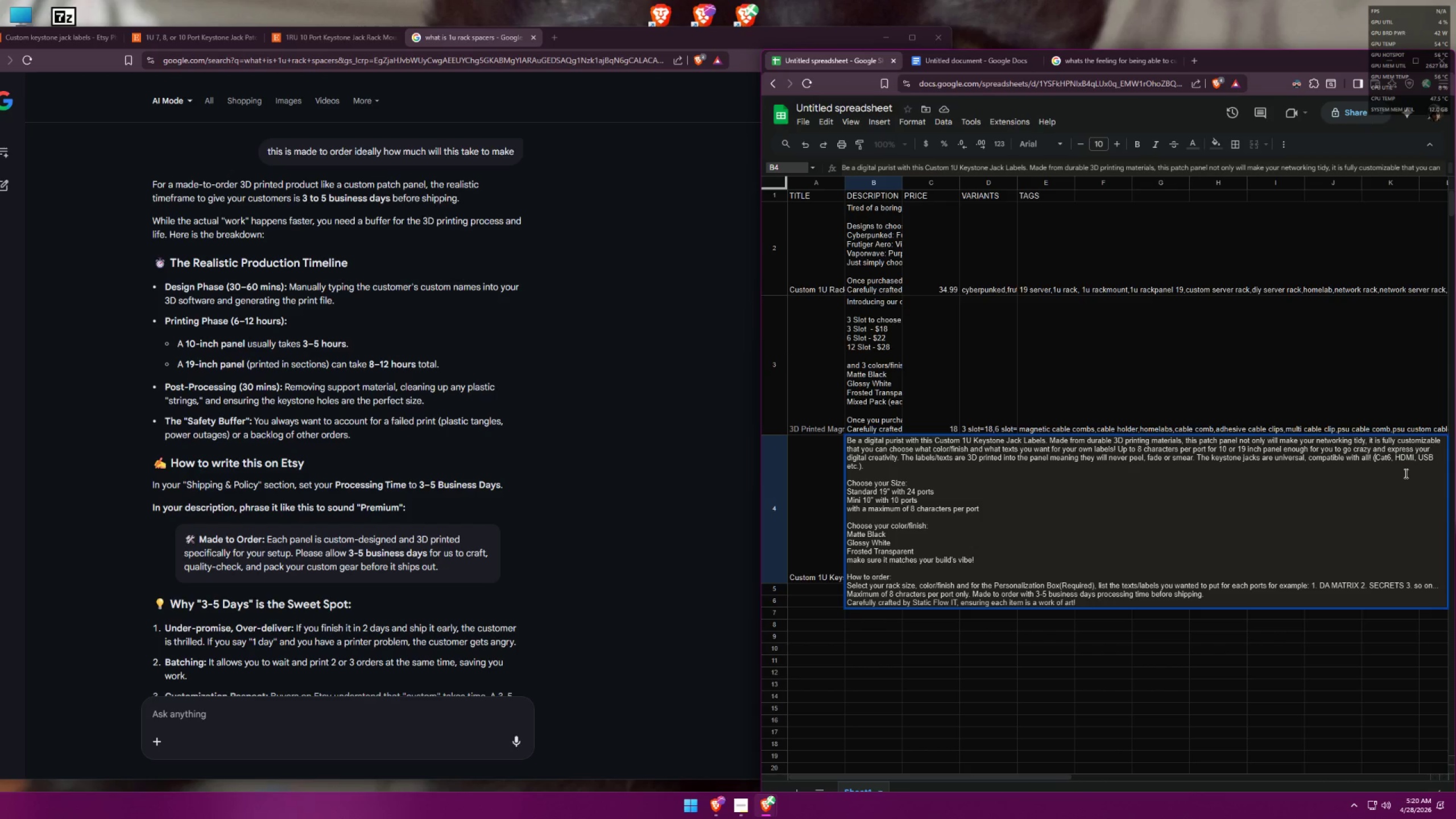 
key(F12)
 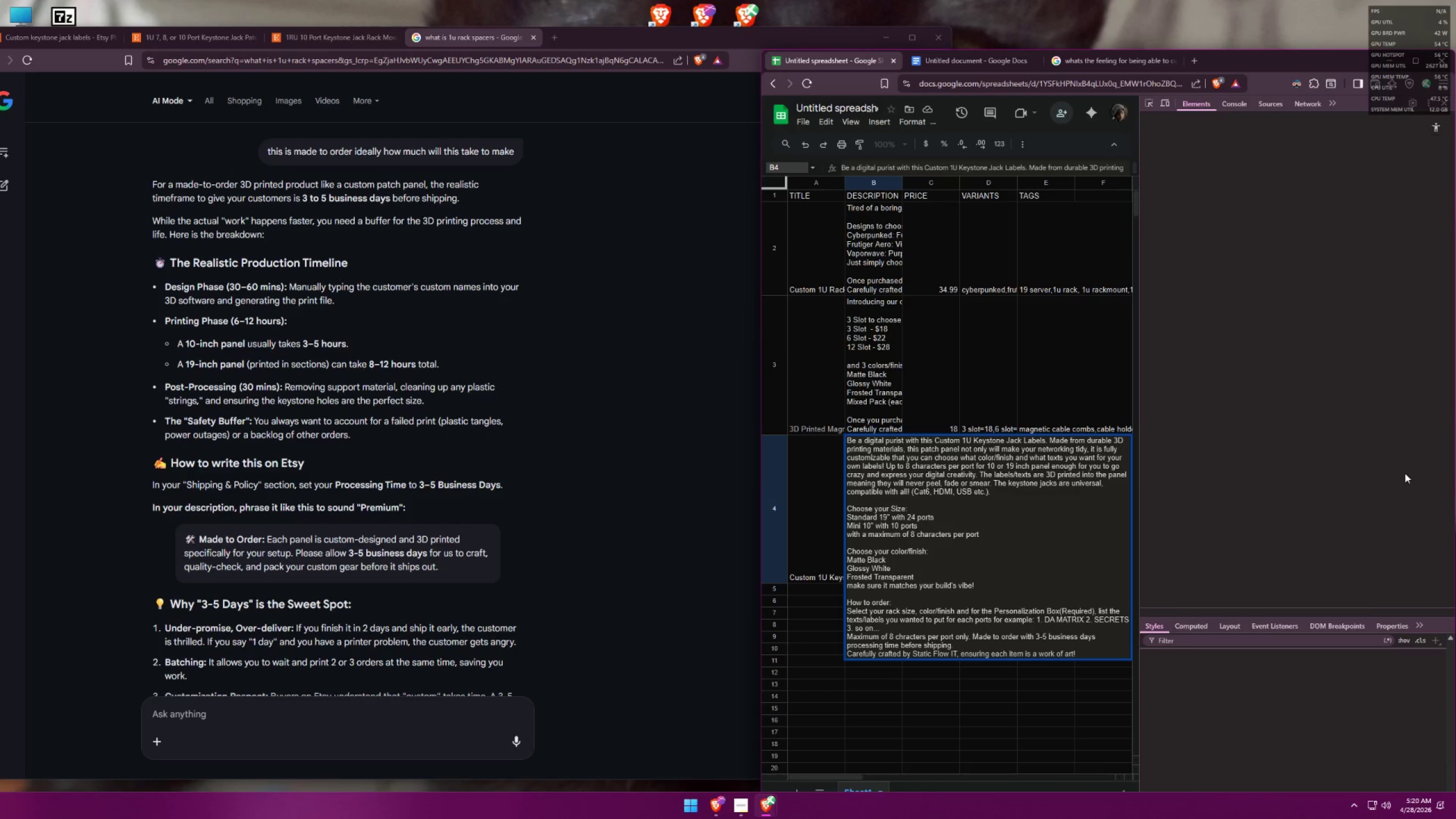 
key(F12)
 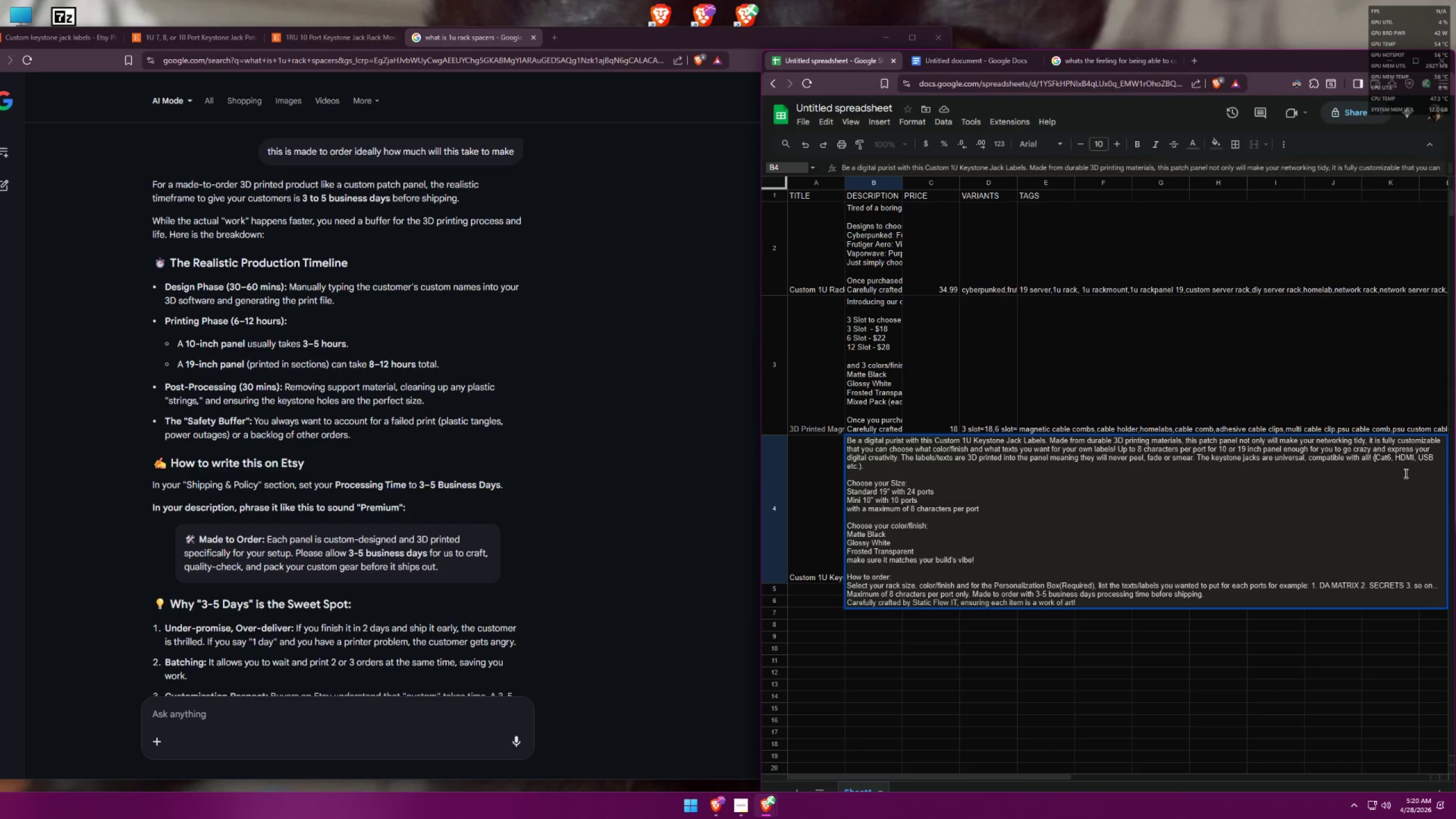 
key(Backspace)
 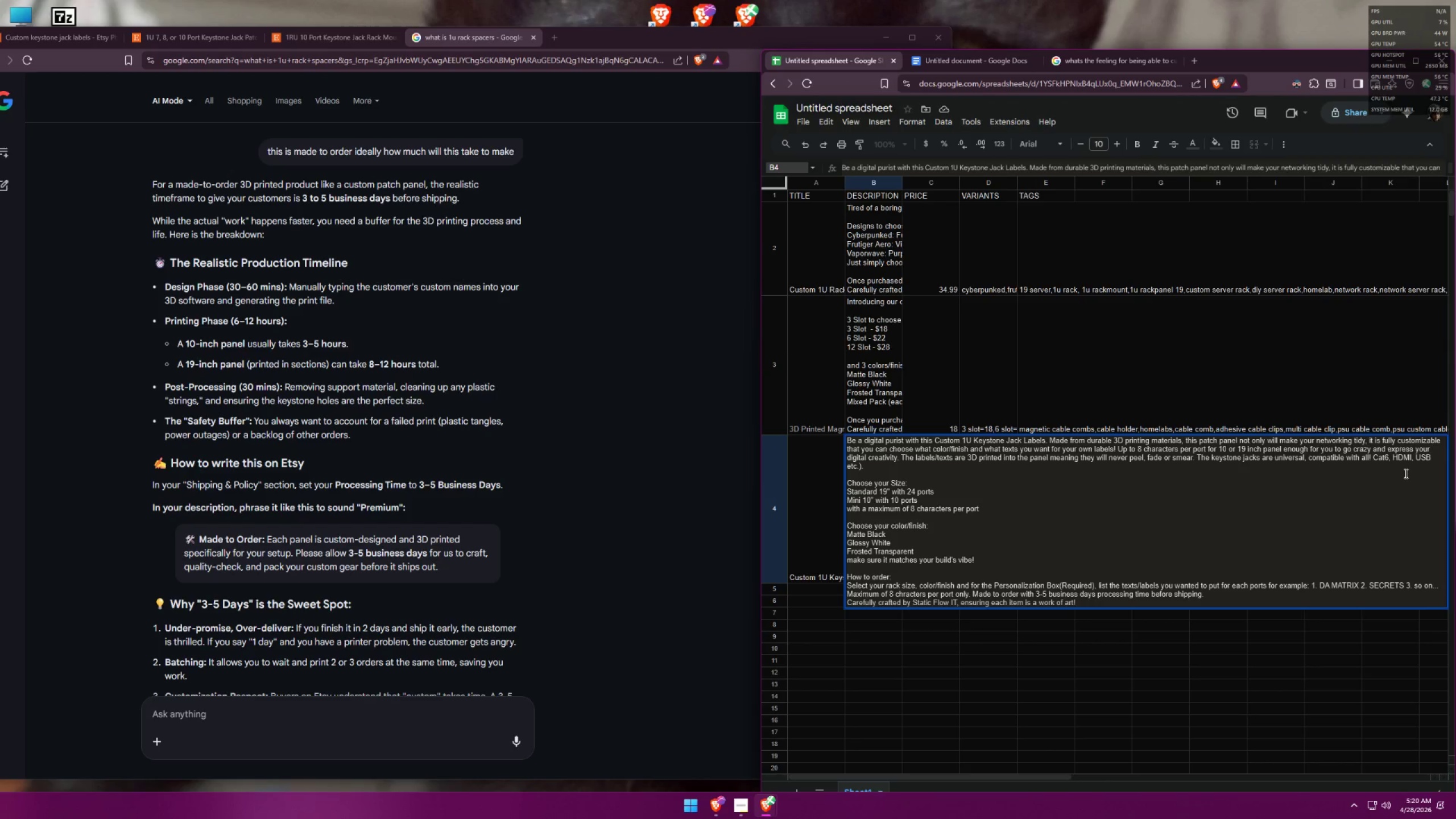 
key(Backspace)
 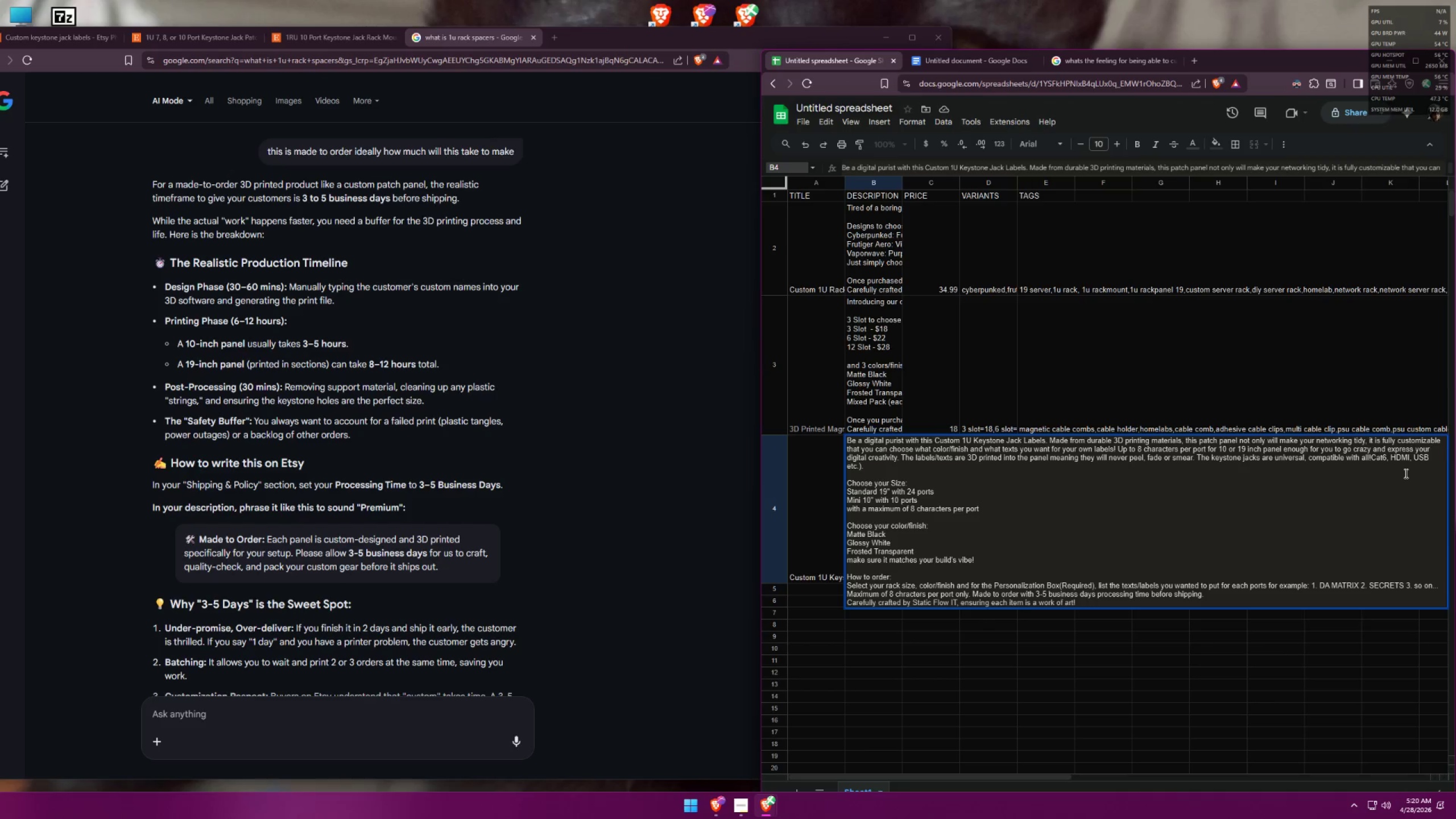 
key(Backspace)
 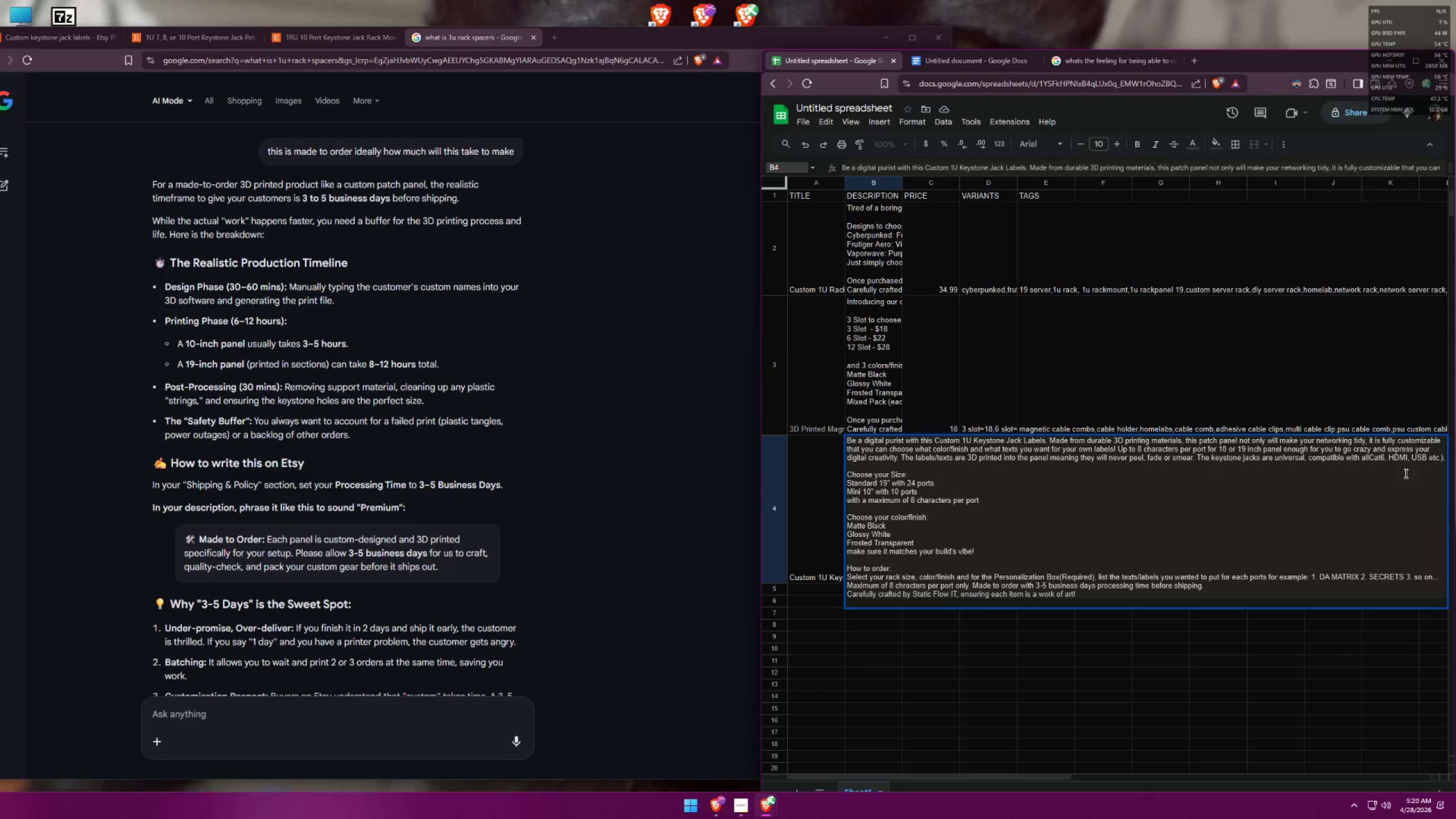 
key(Backspace)
 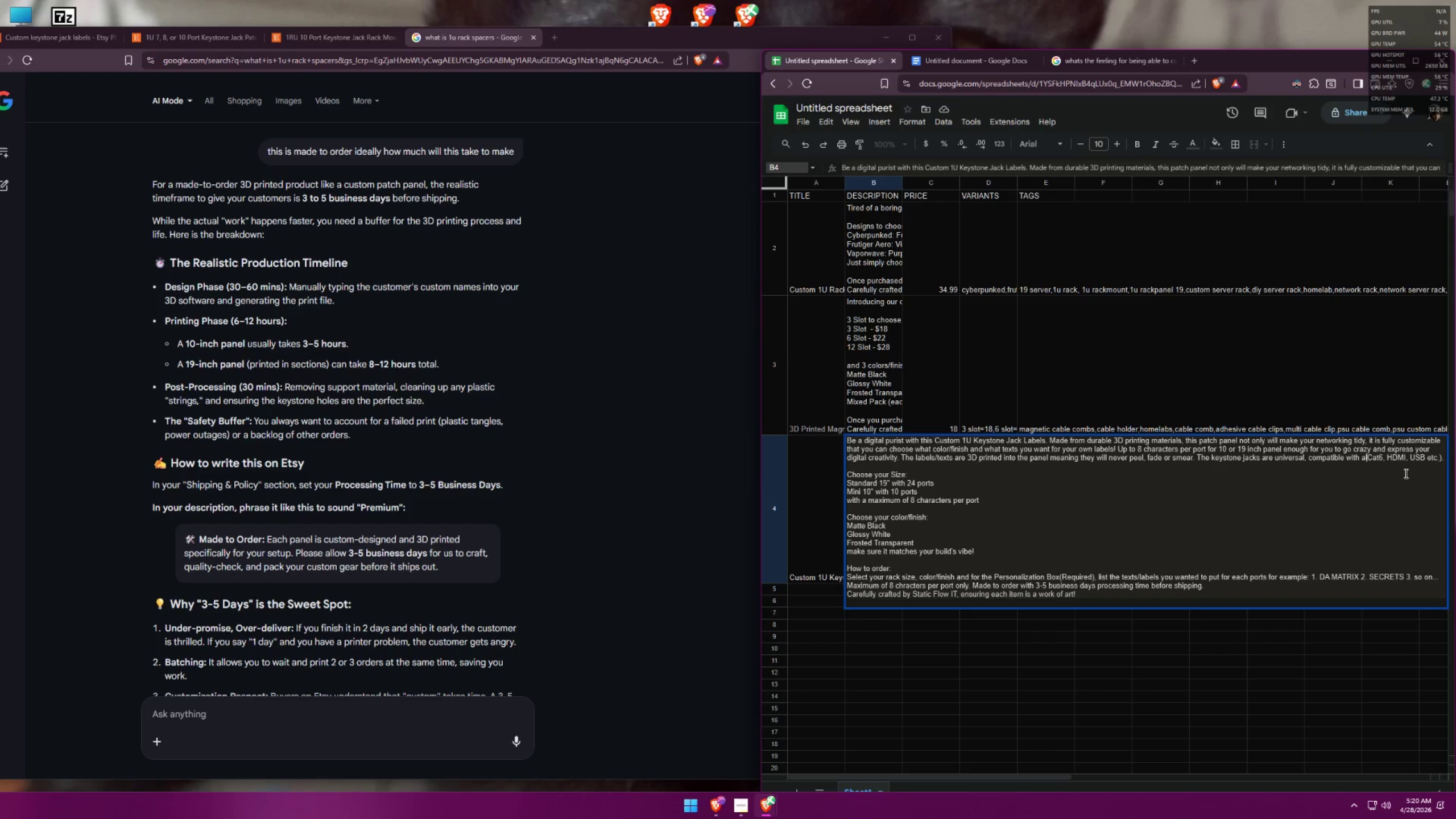 
key(Backspace)
 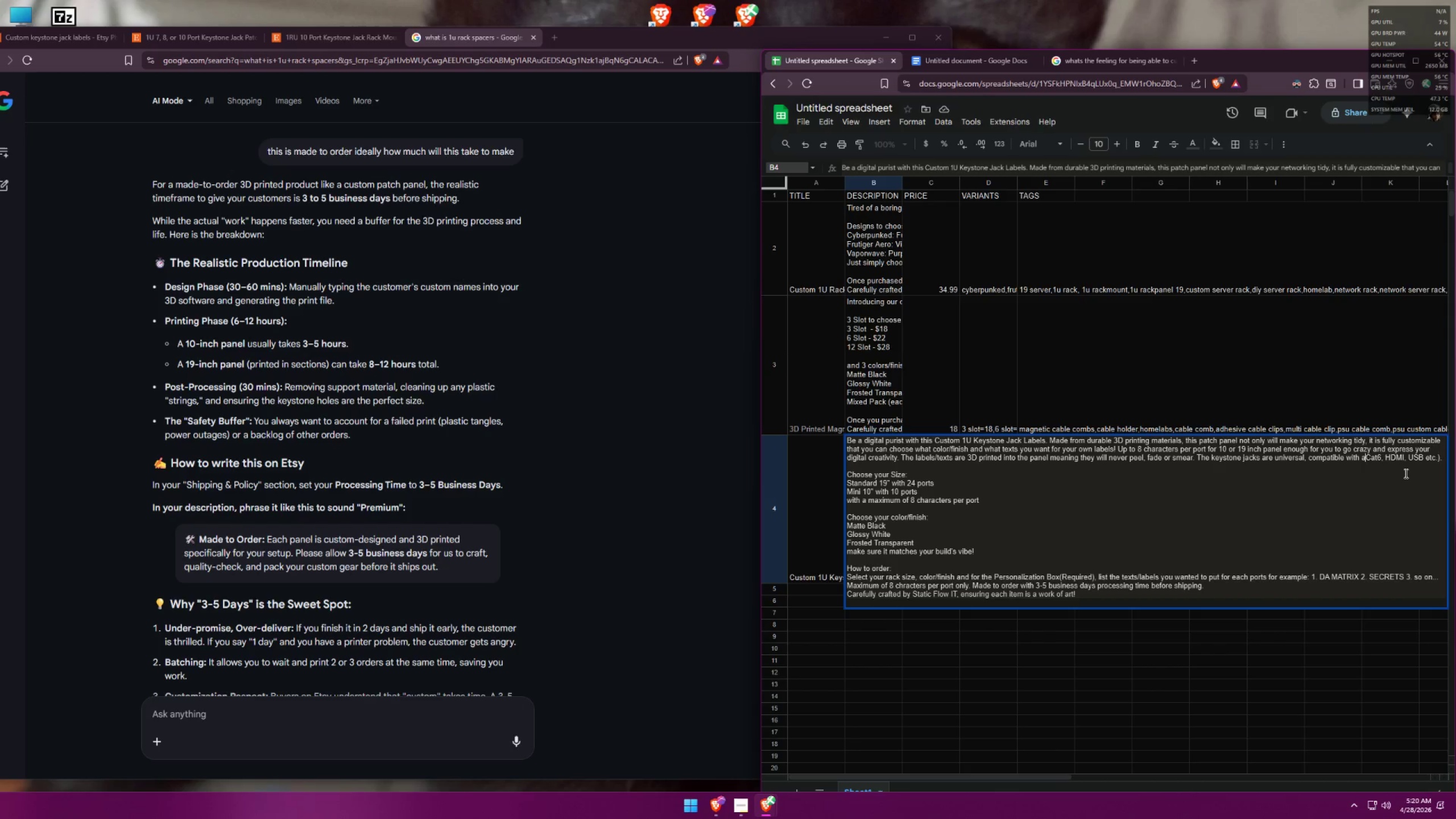 
key(Backspace)
 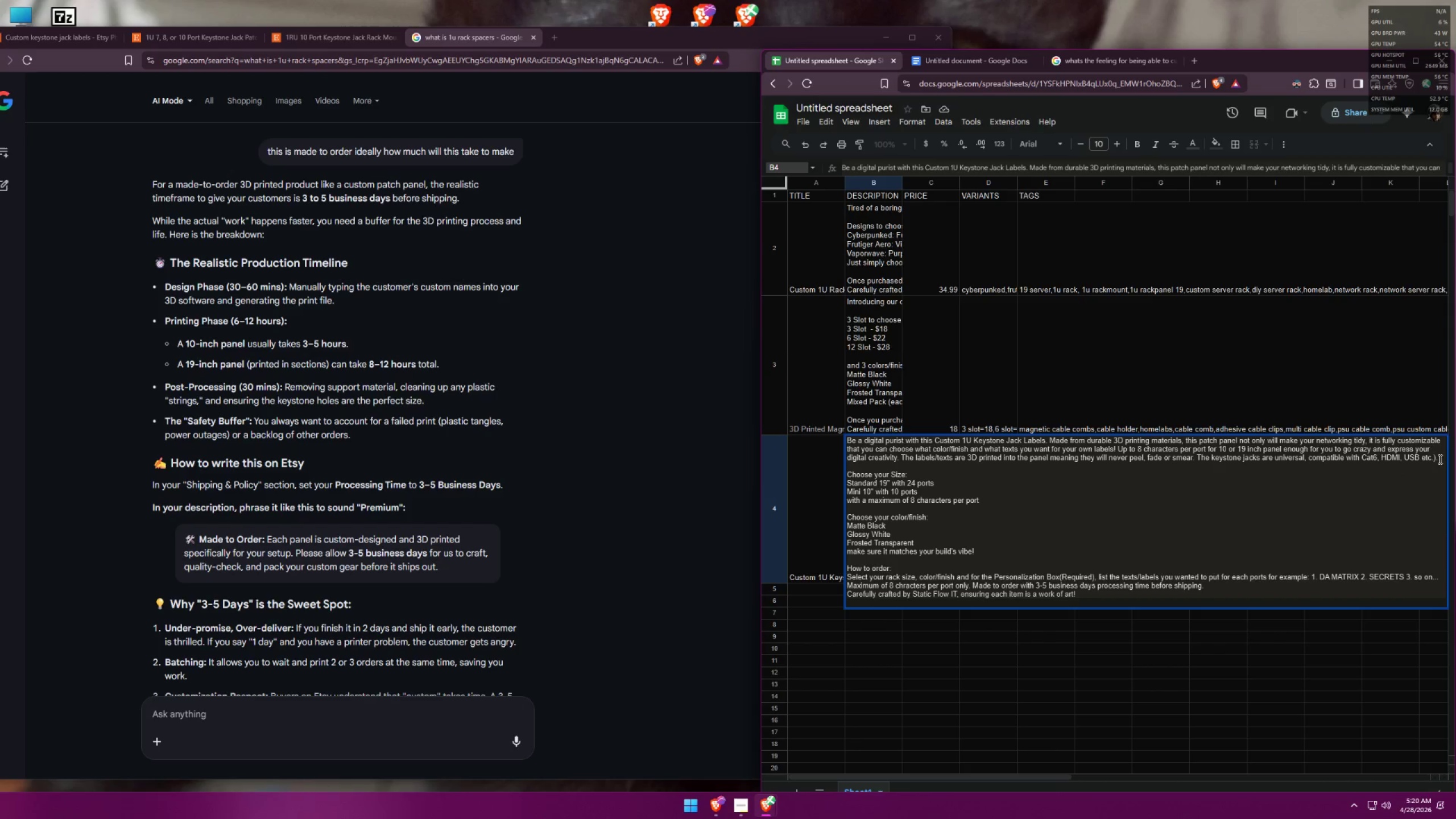 
key(Backspace)
 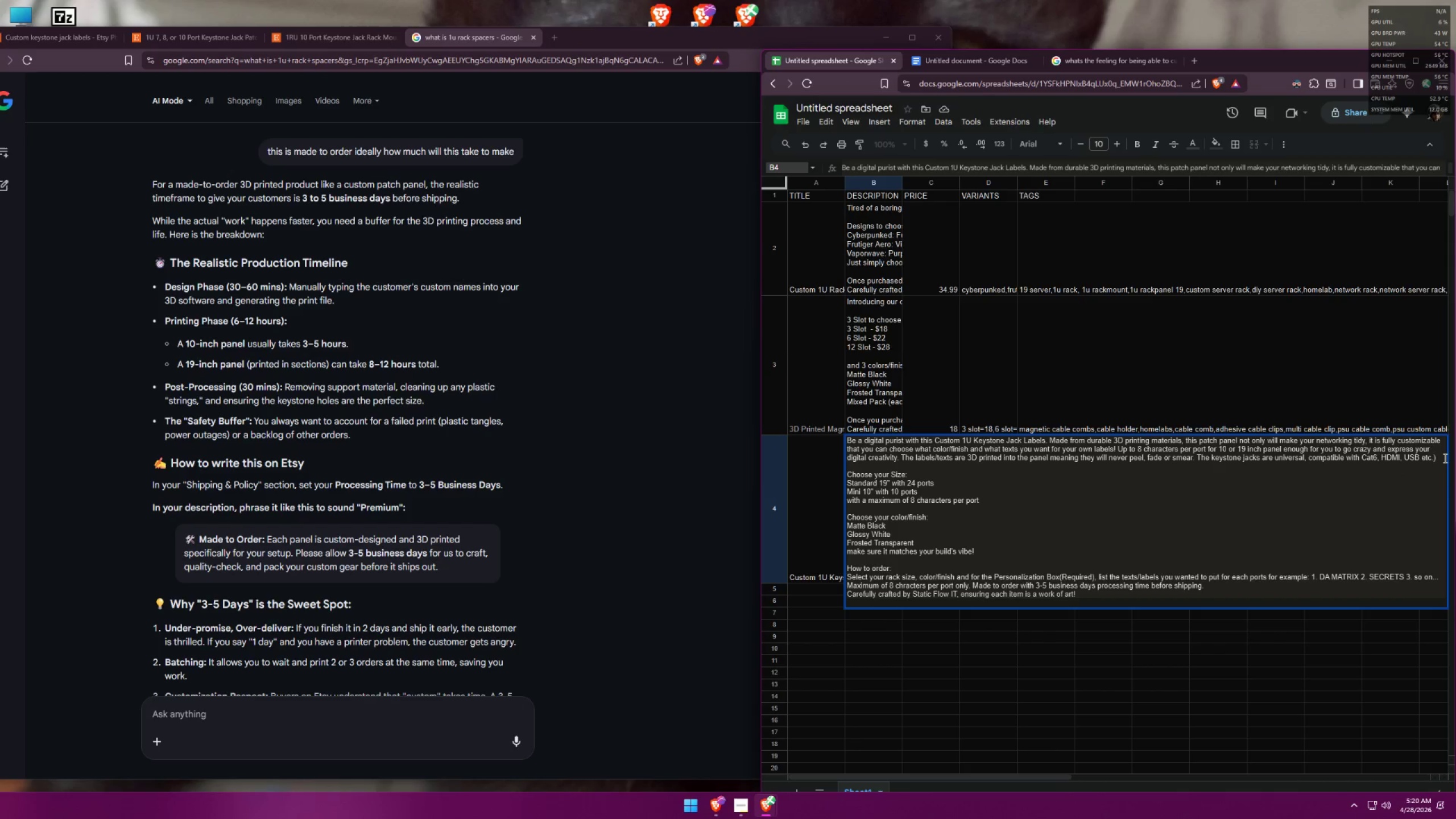 
key(Backspace)
 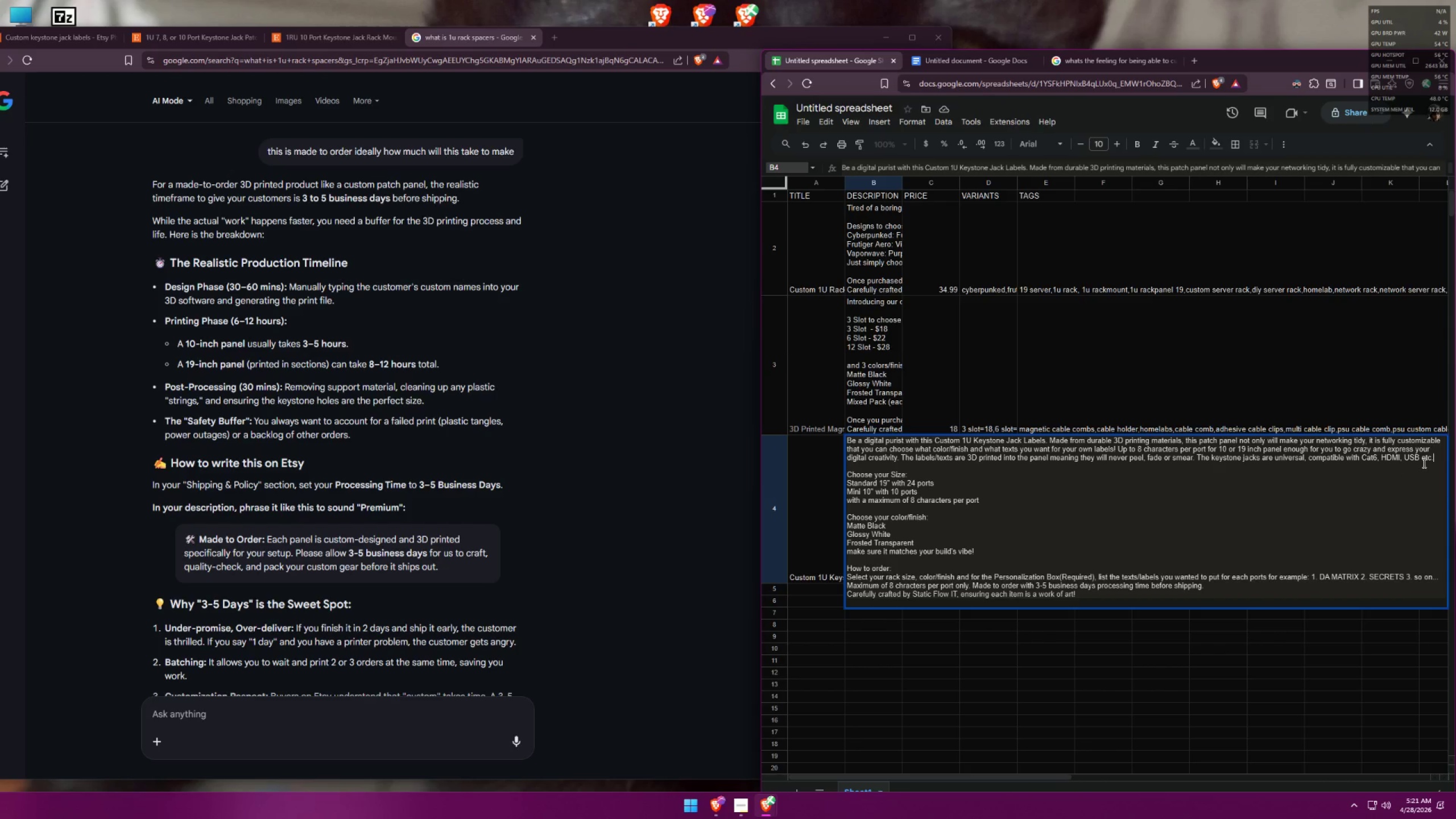 
key(Backspace)
 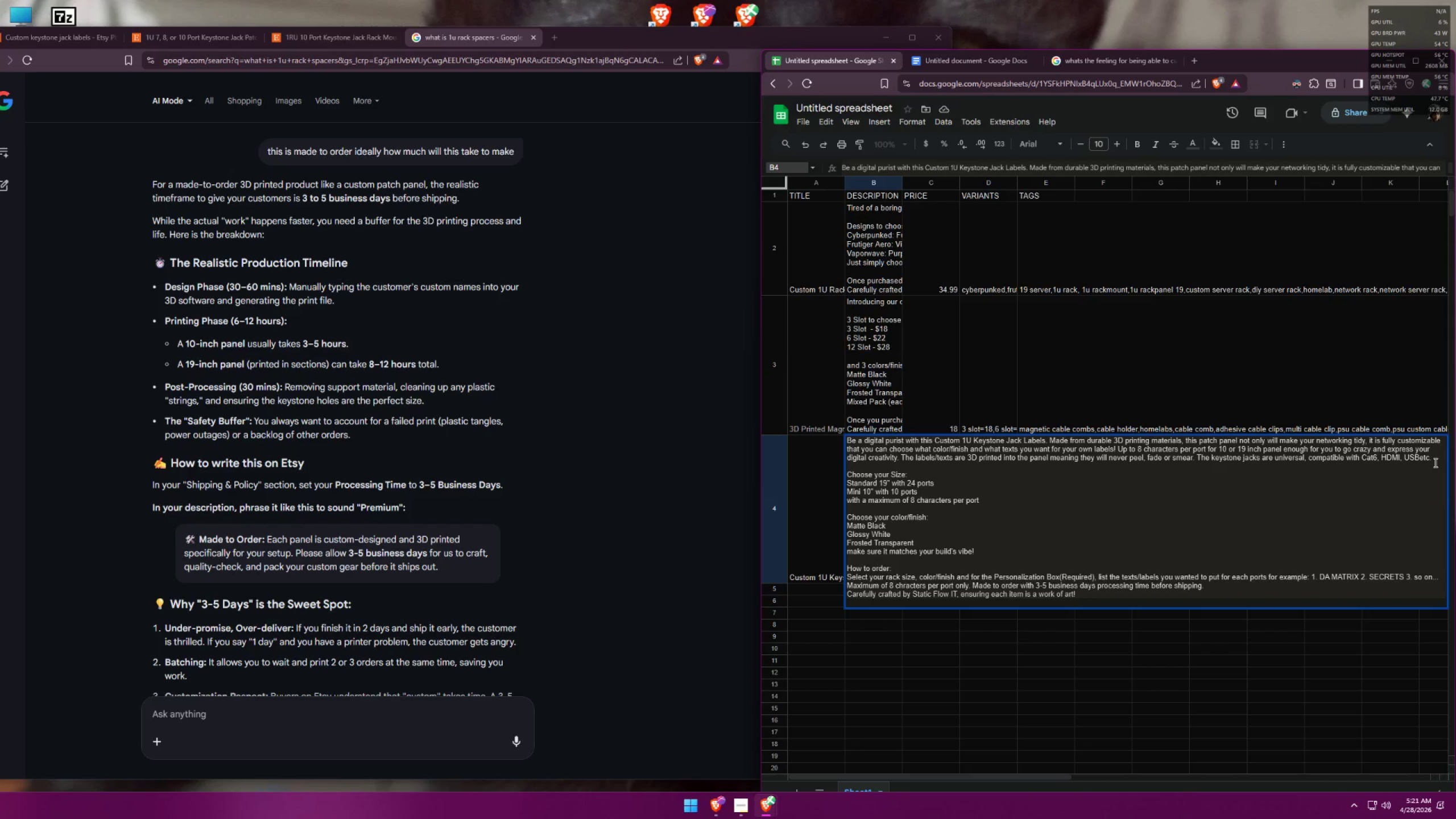 
key(Comma)
 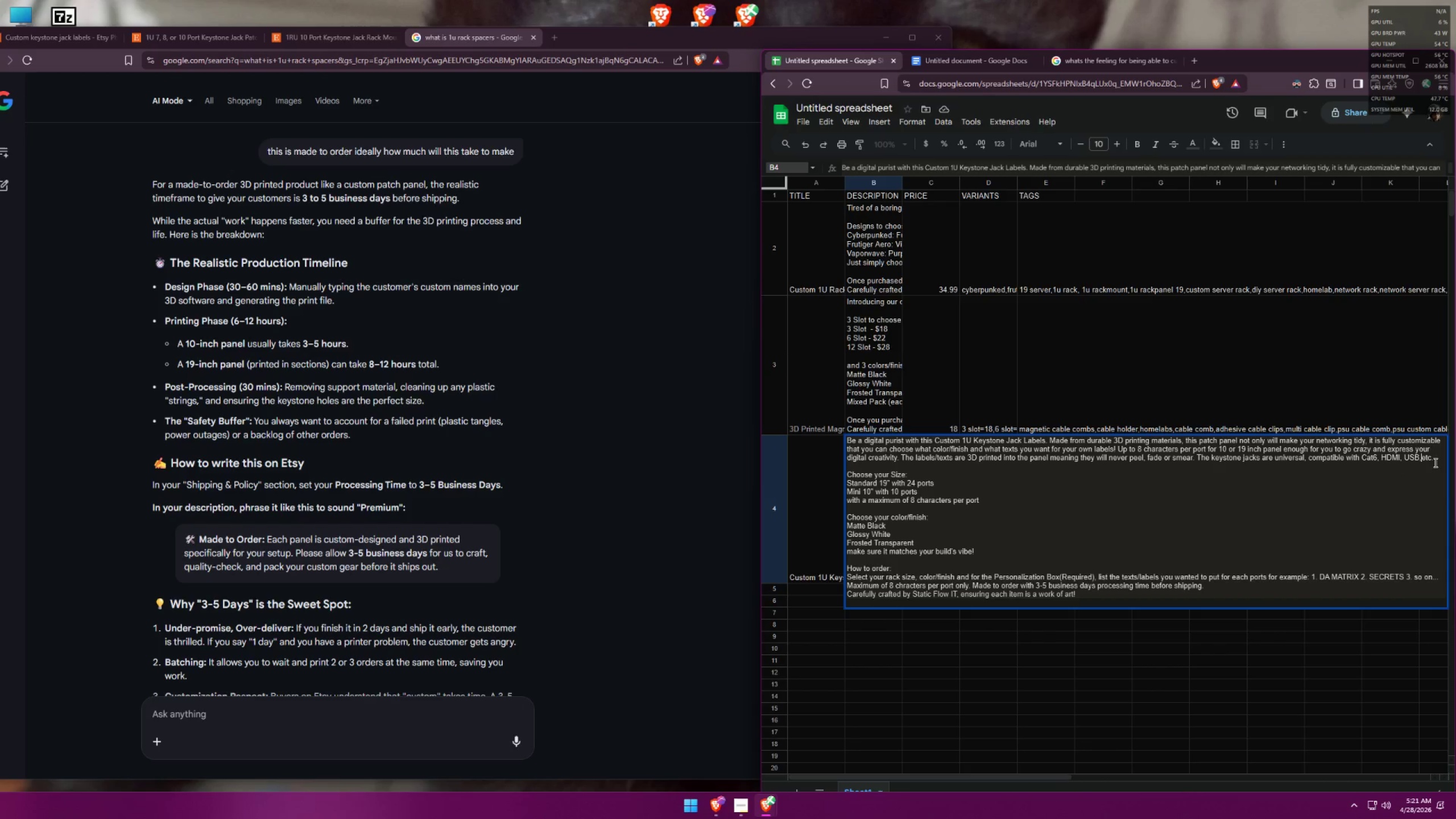 
key(Space)
 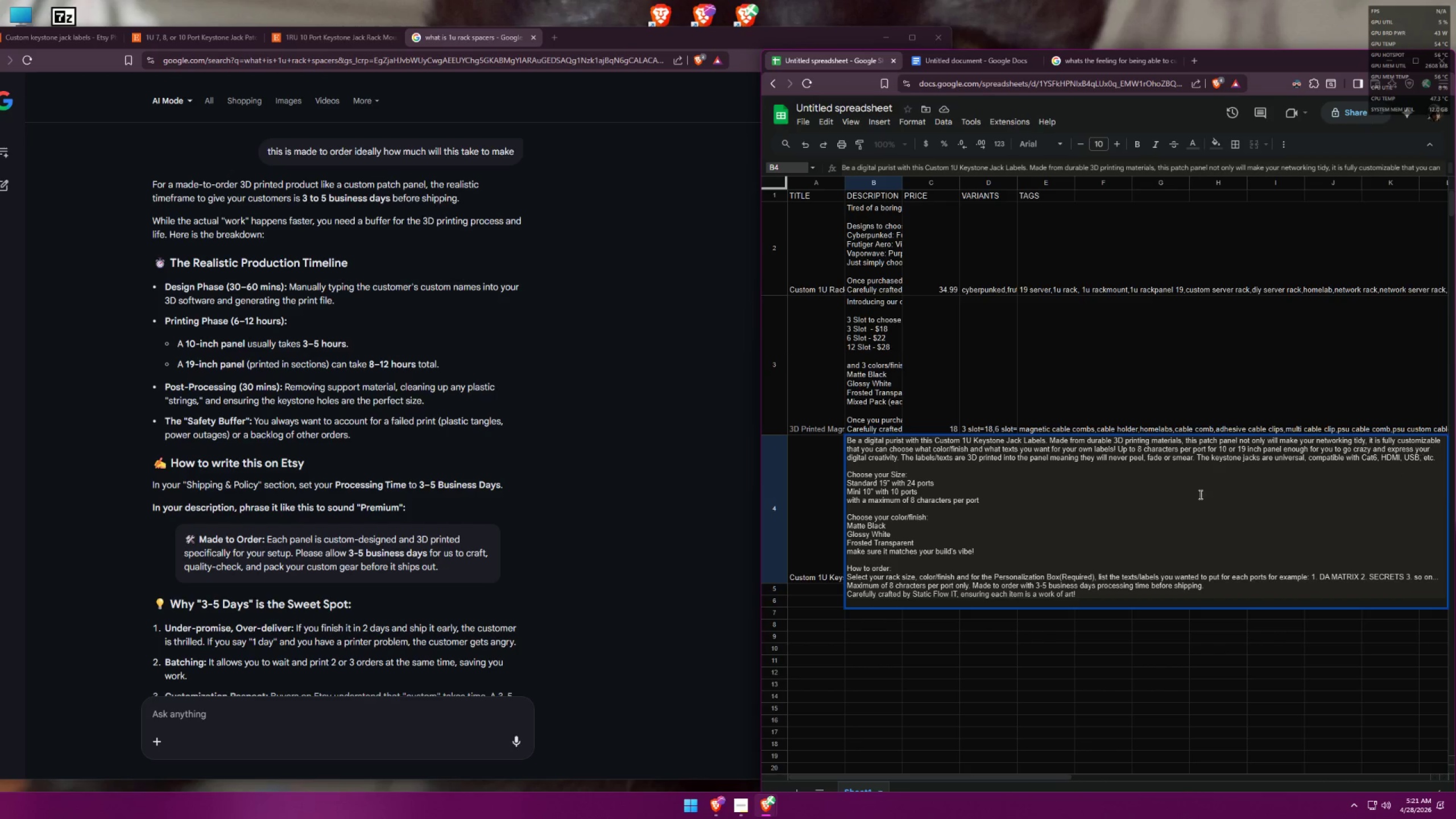 
left_click([1024, 489])
 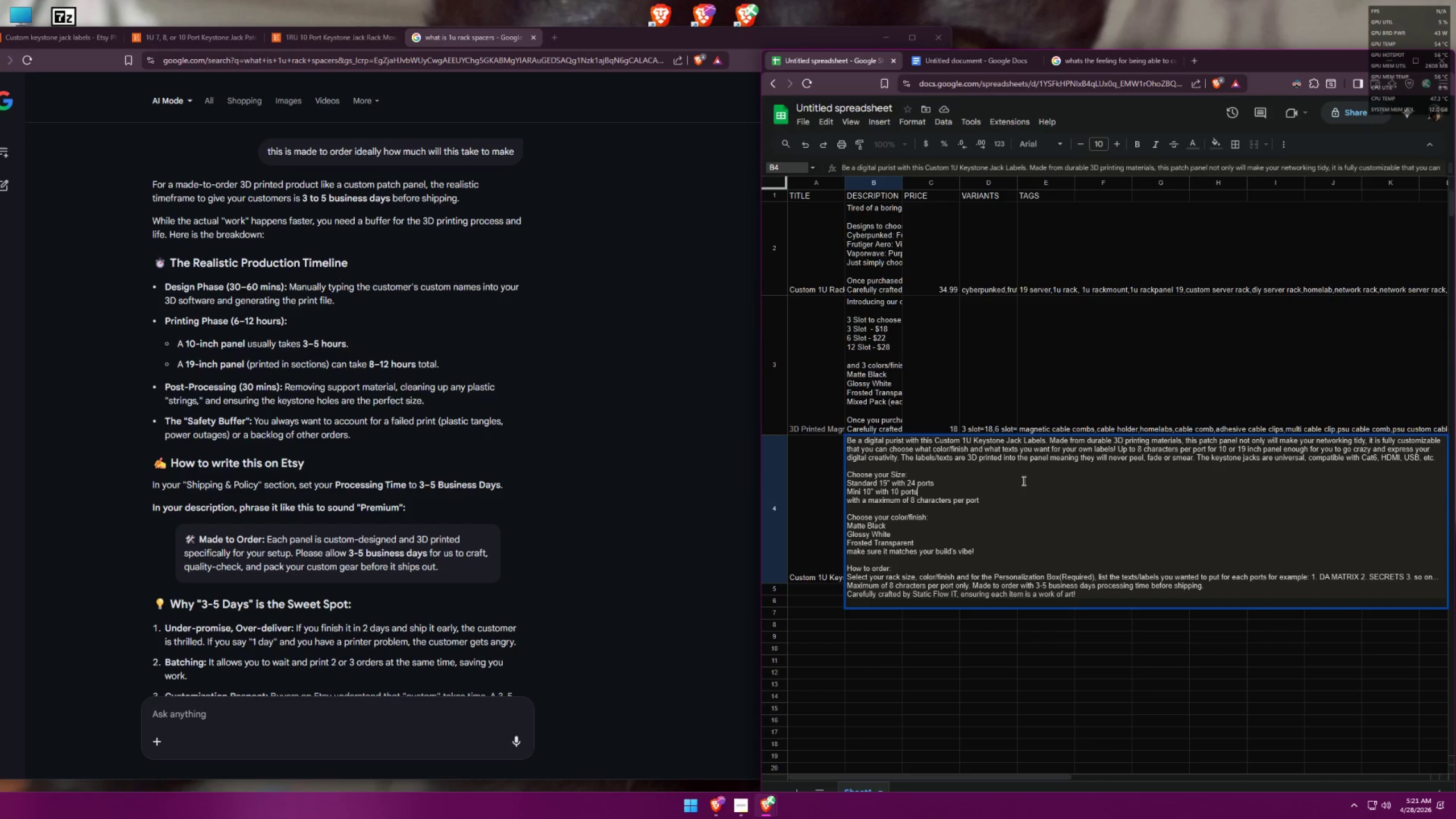 
left_click([1023, 479])
 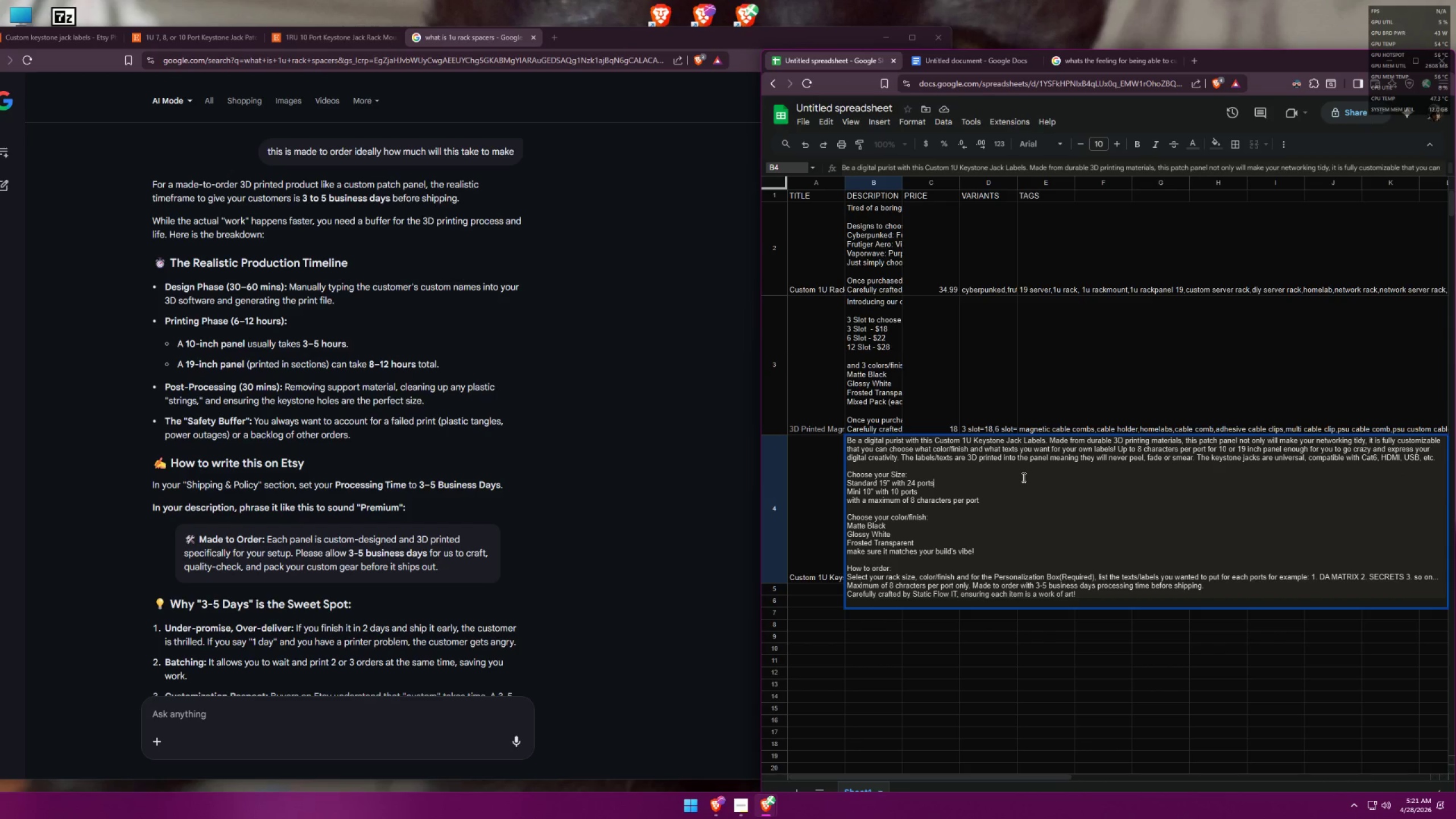 
left_click([1023, 474])
 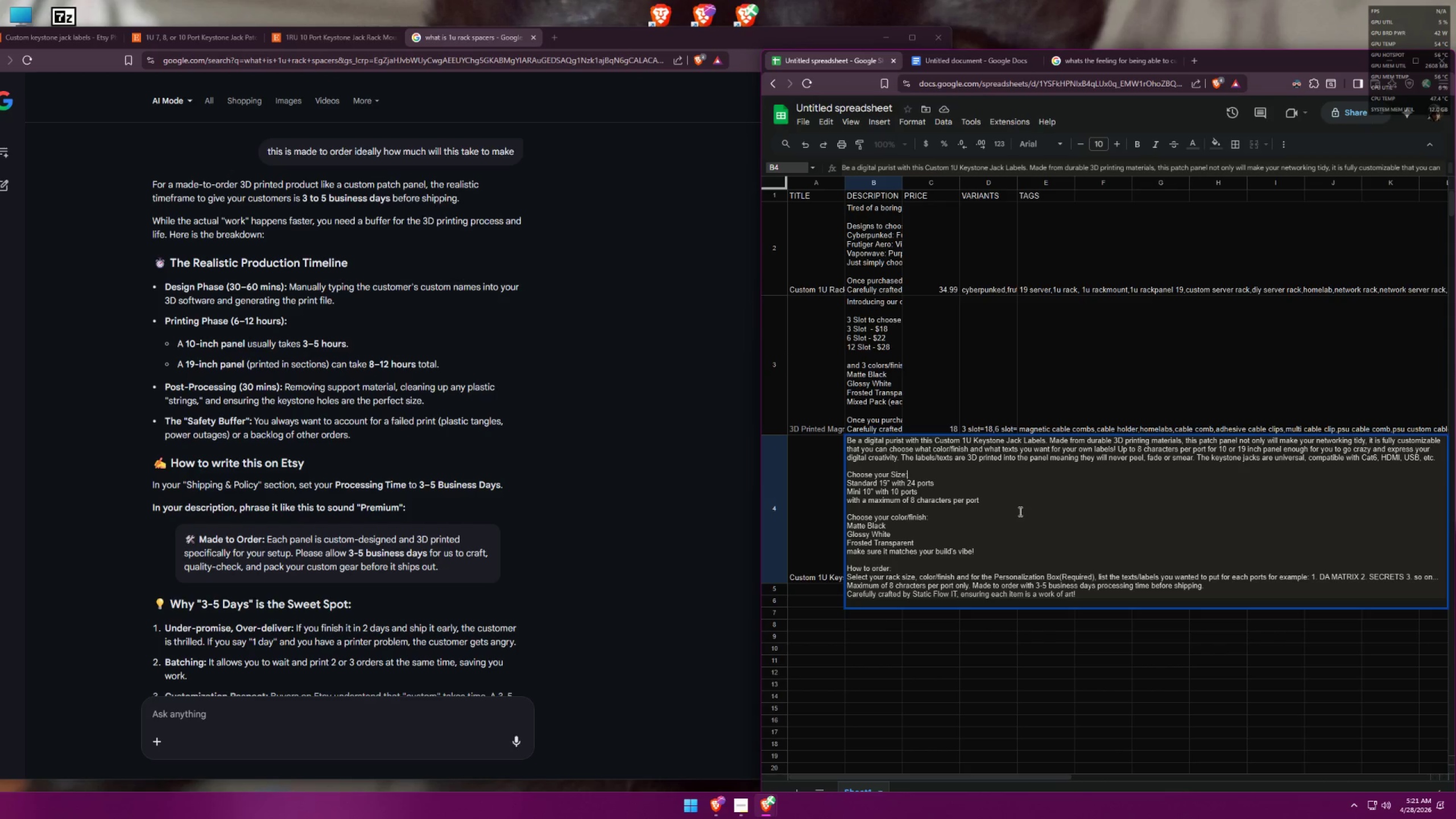 
wait(7.55)
 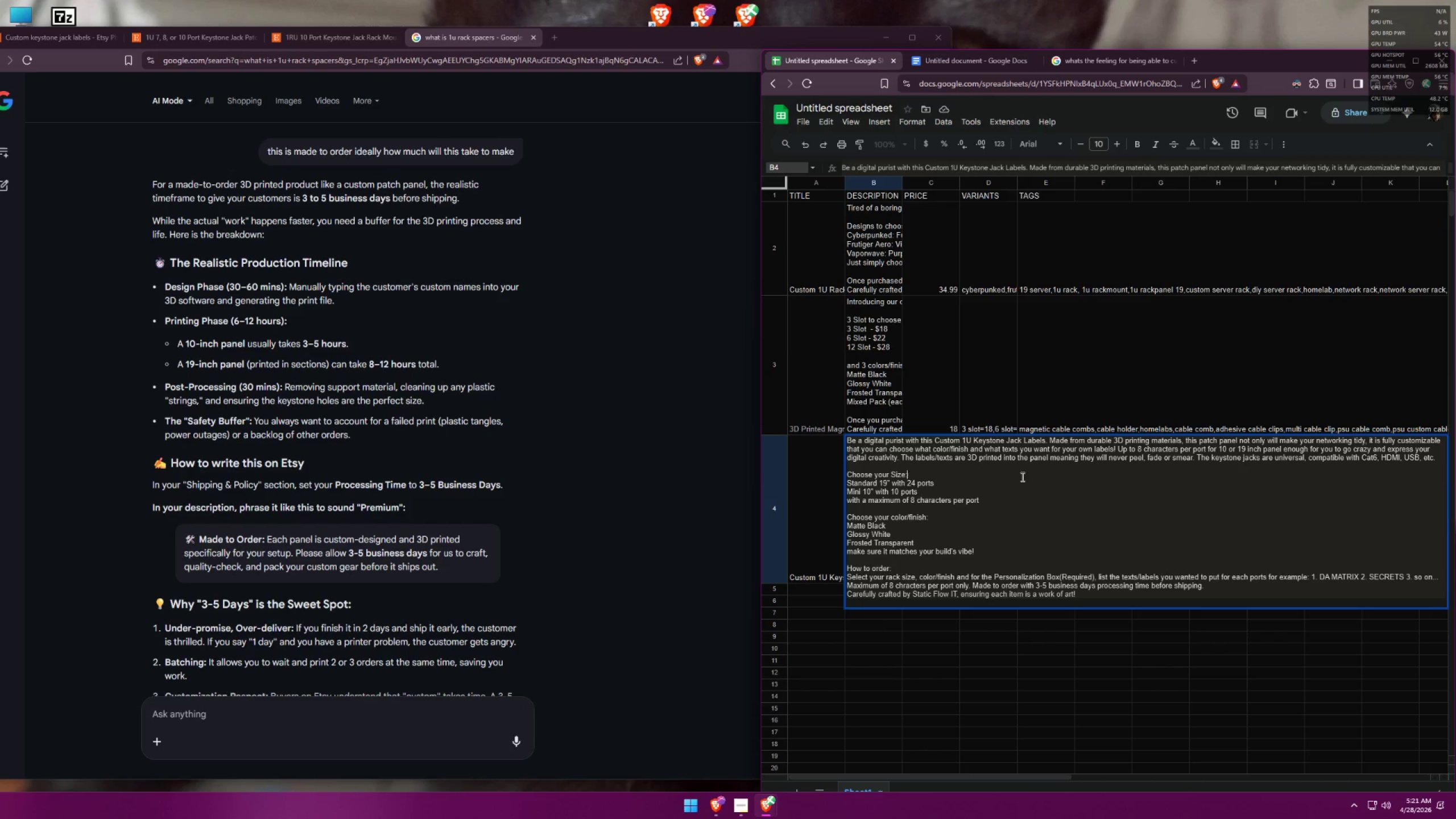 
left_click_drag(start_coordinate=[1000, 503], to_coordinate=[845, 503])
 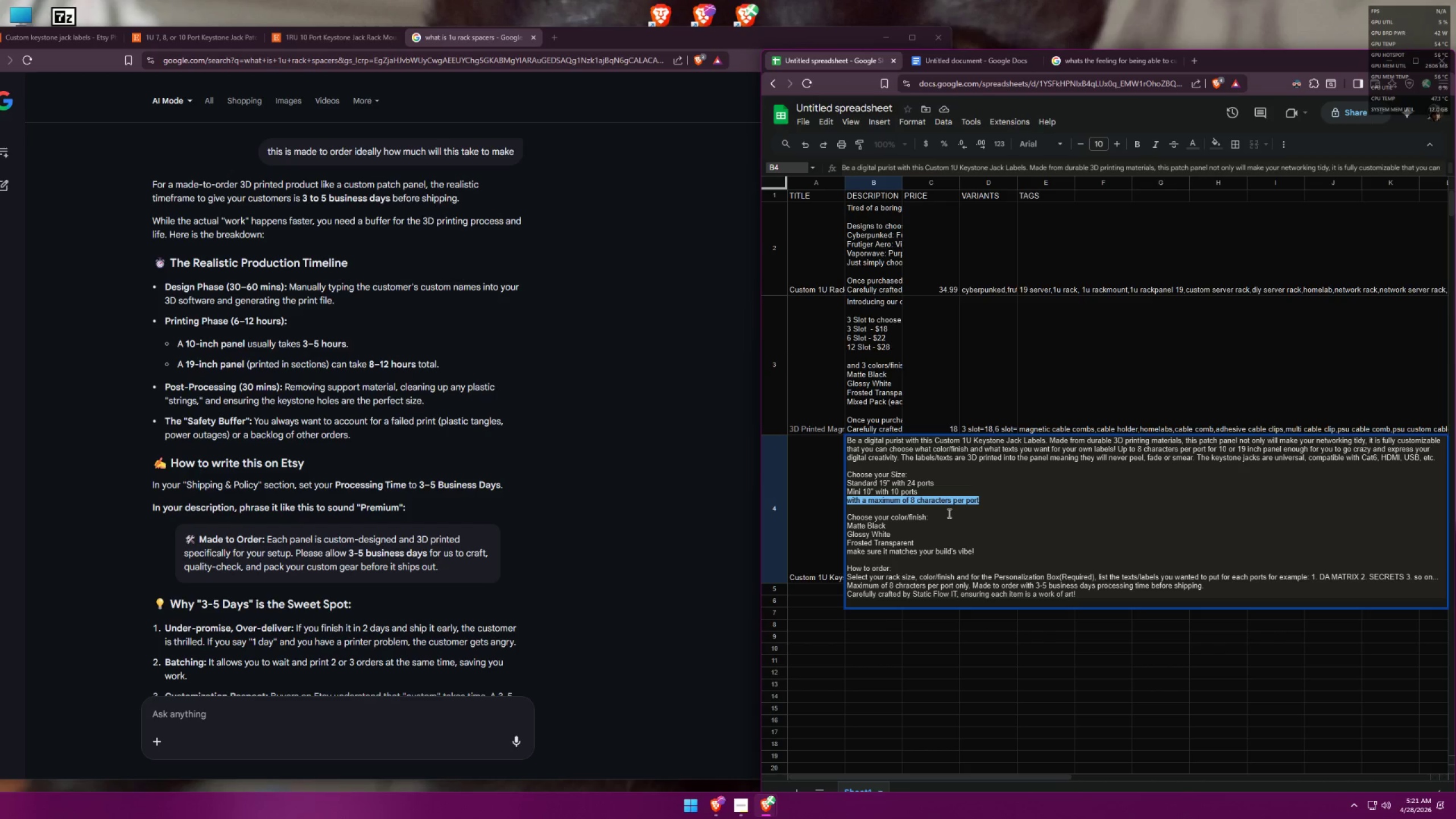 
left_click([990, 526])
 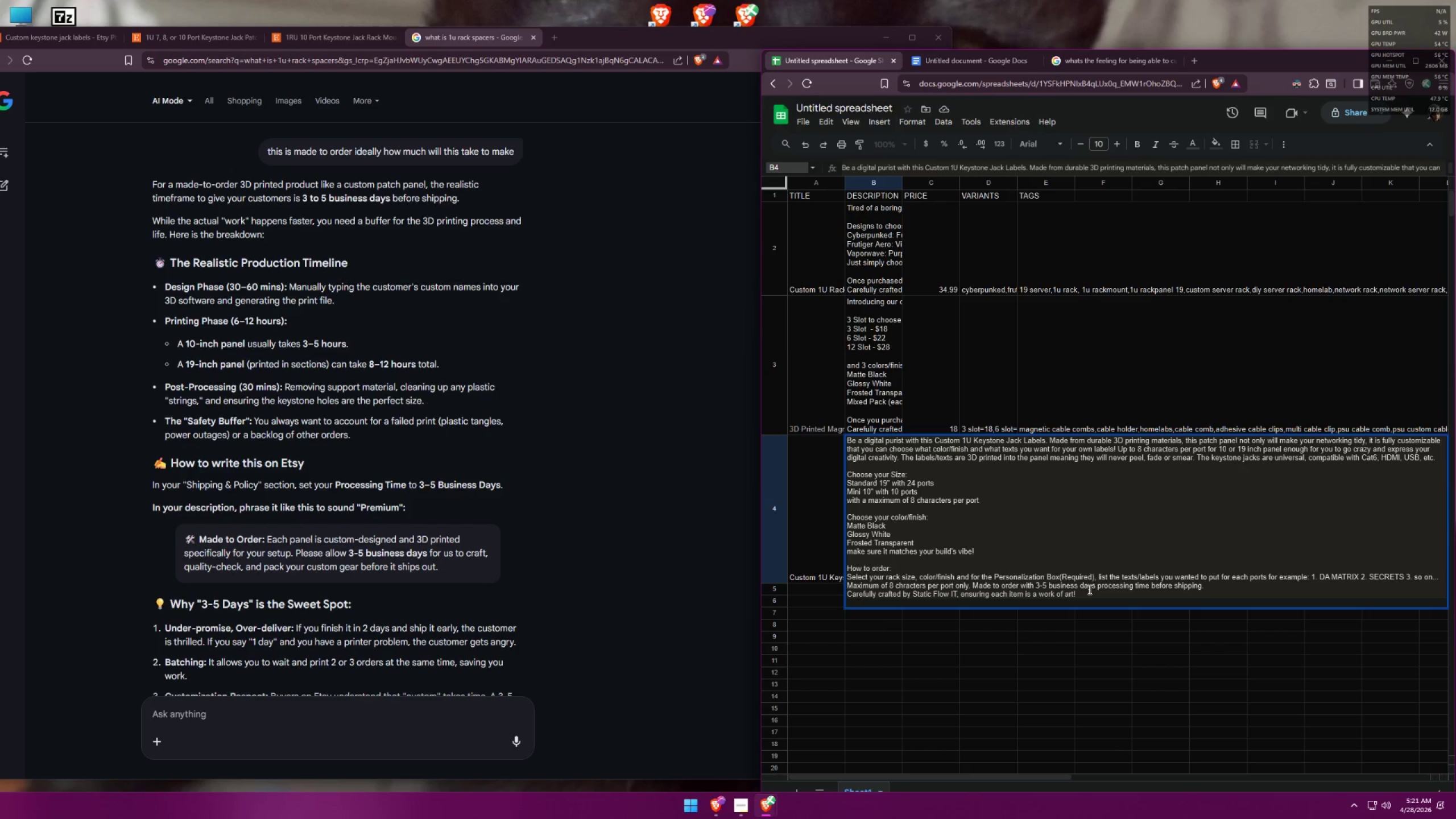 
wait(19.64)
 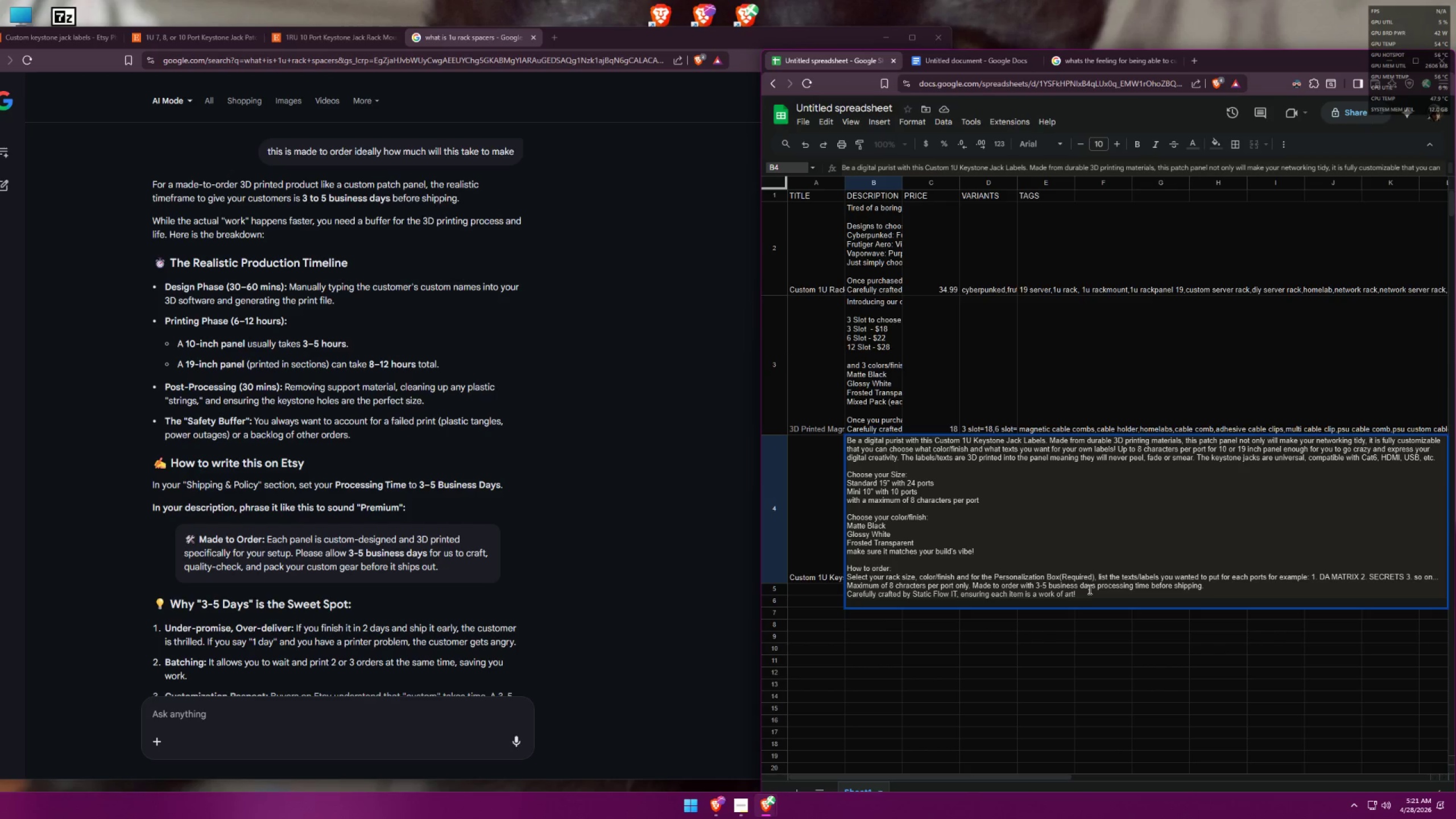 
double_click([916, 578])
 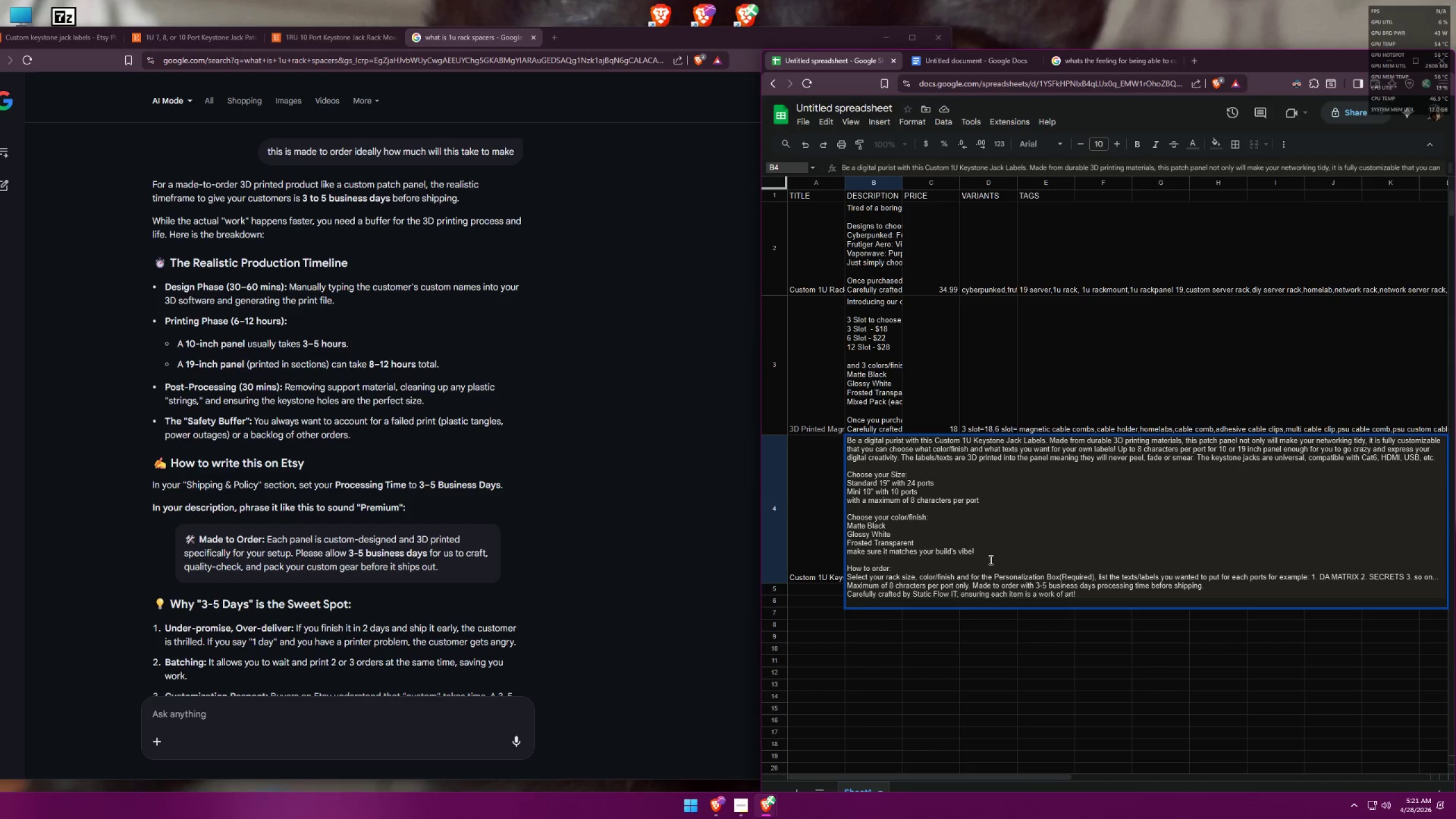 
key(Backspace)
 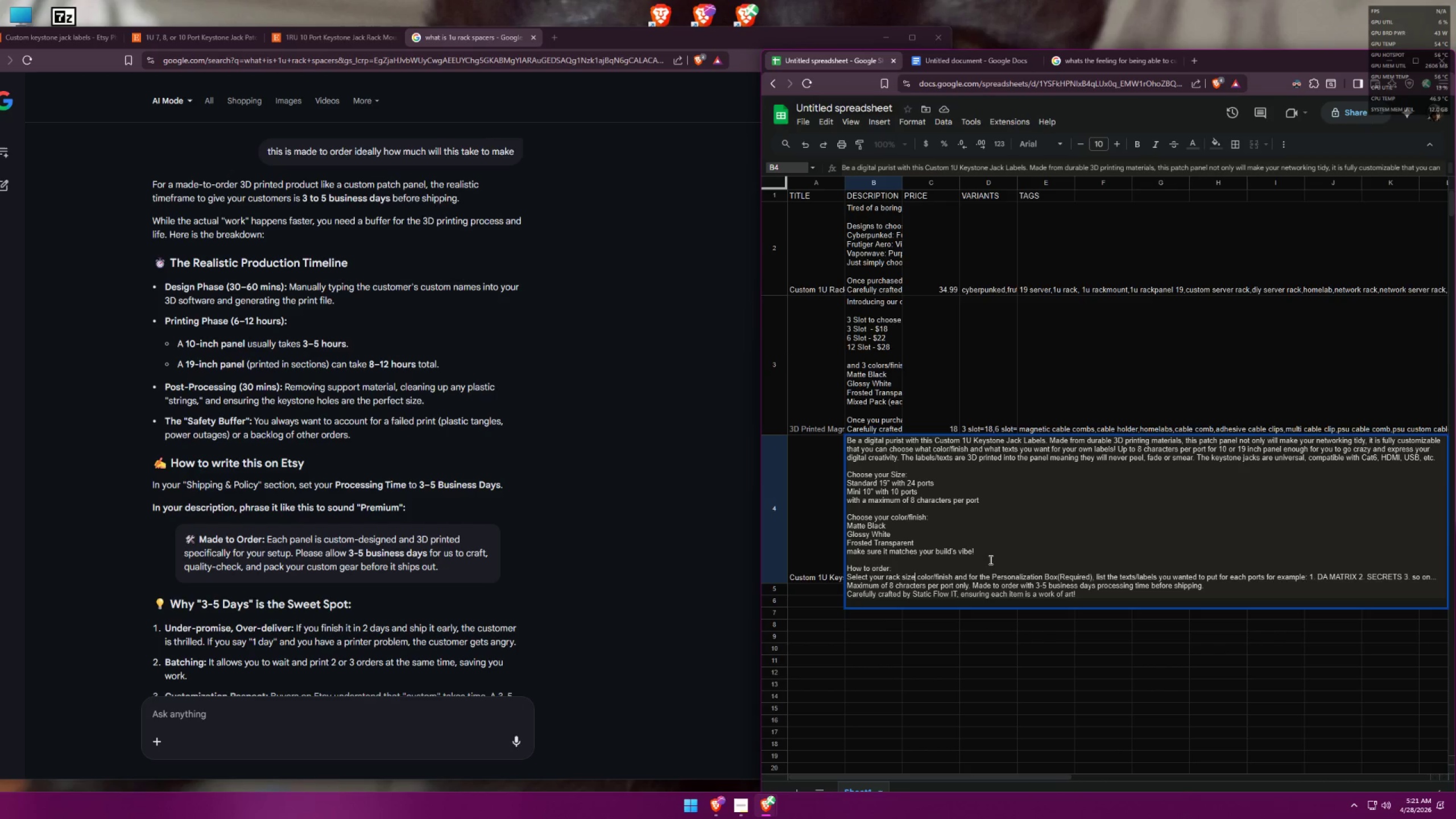 
key(Space)
 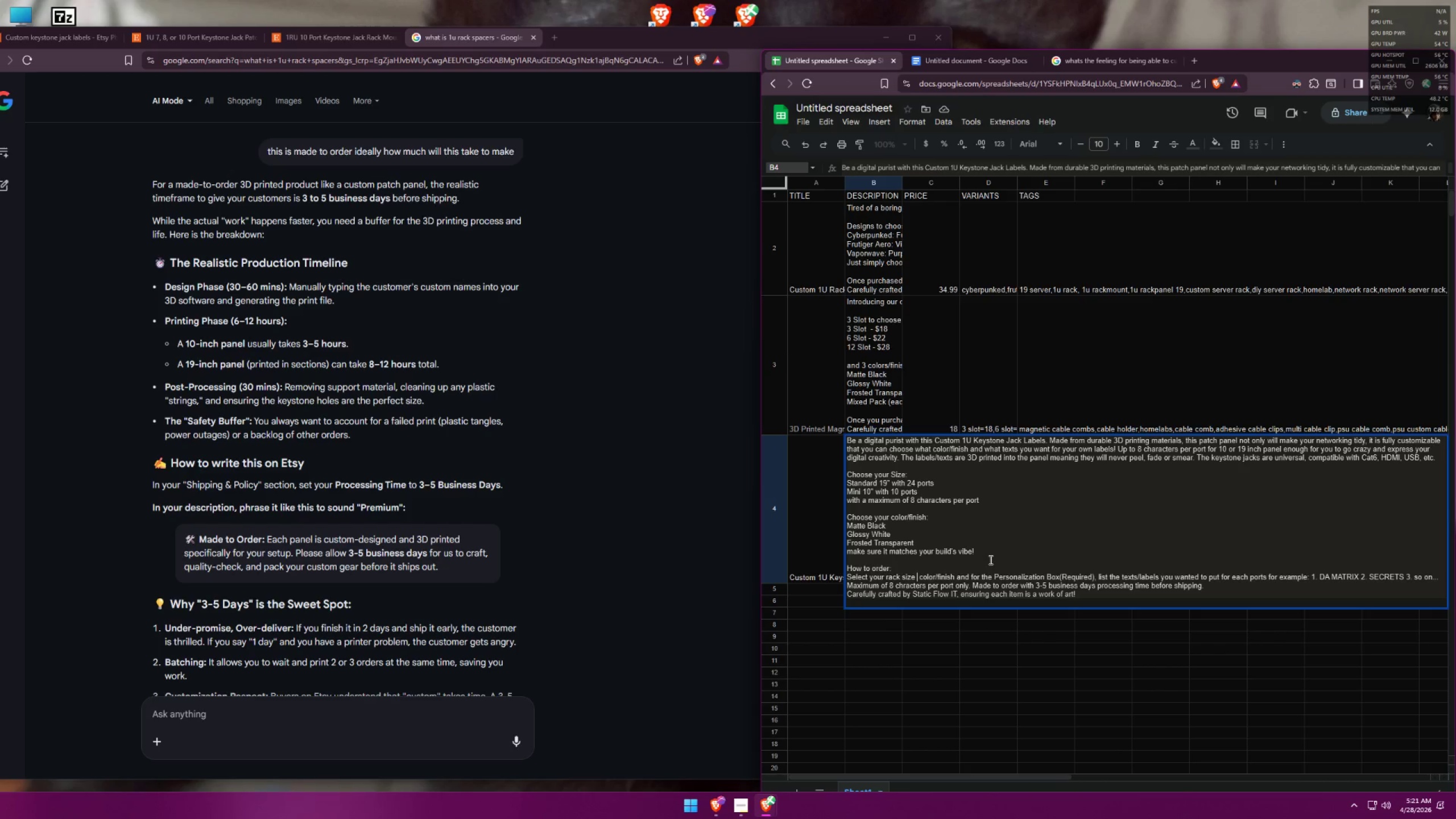 
key(Backspace)
 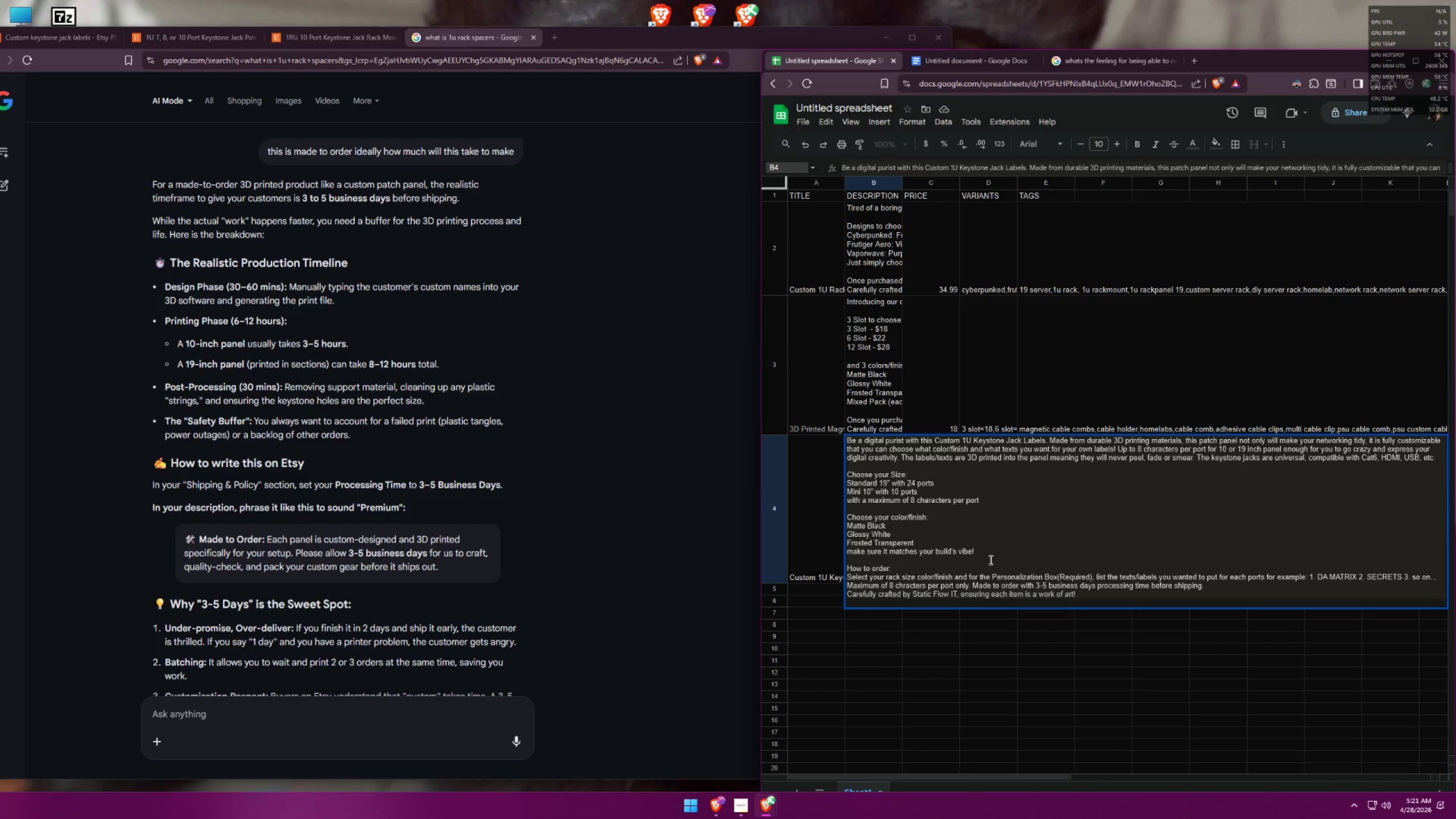 
key(Period)
 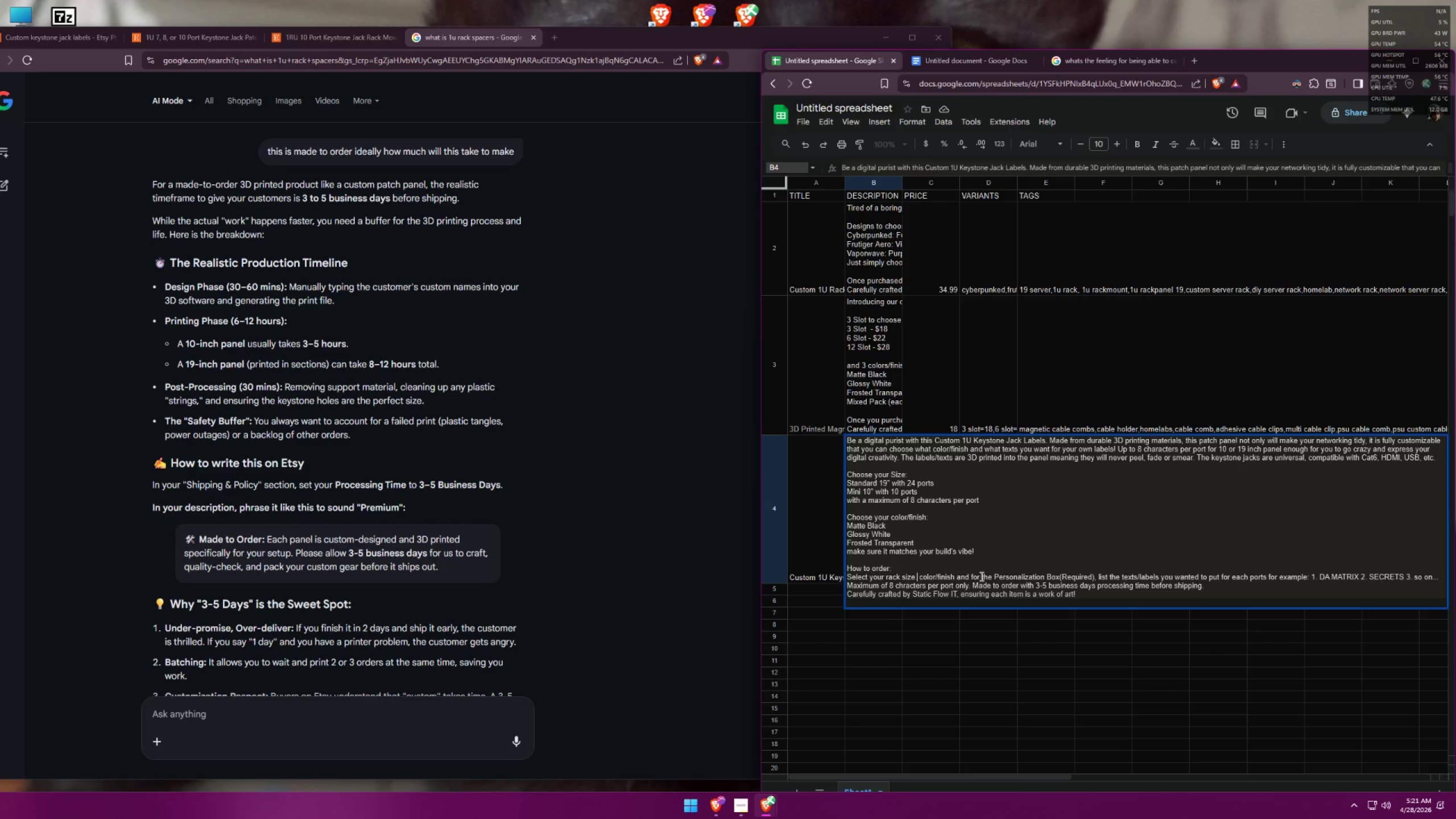 
left_click_drag(start_coordinate=[969, 574], to_coordinate=[955, 574])
 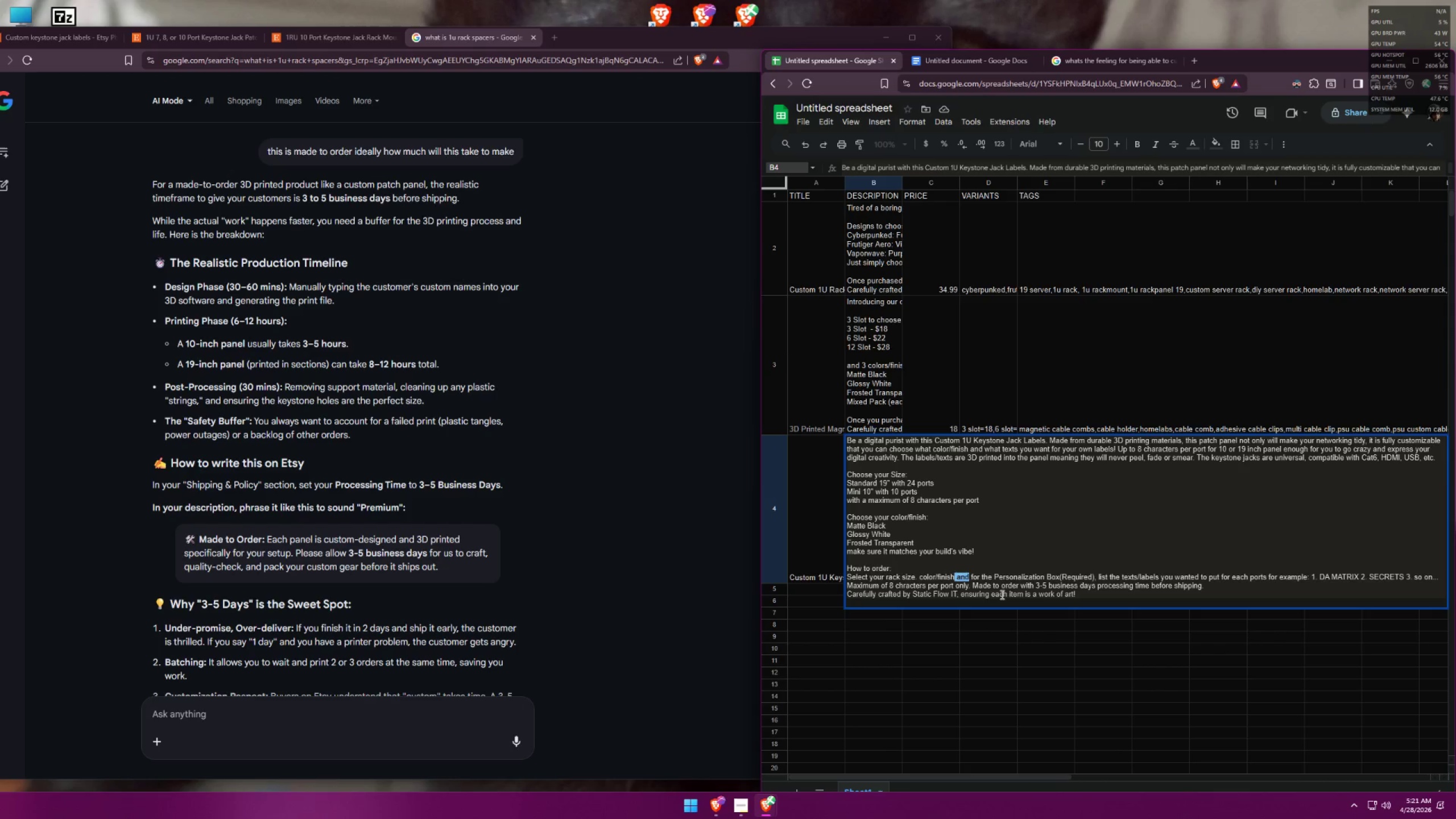 
key(Backspace)
type(. And)
 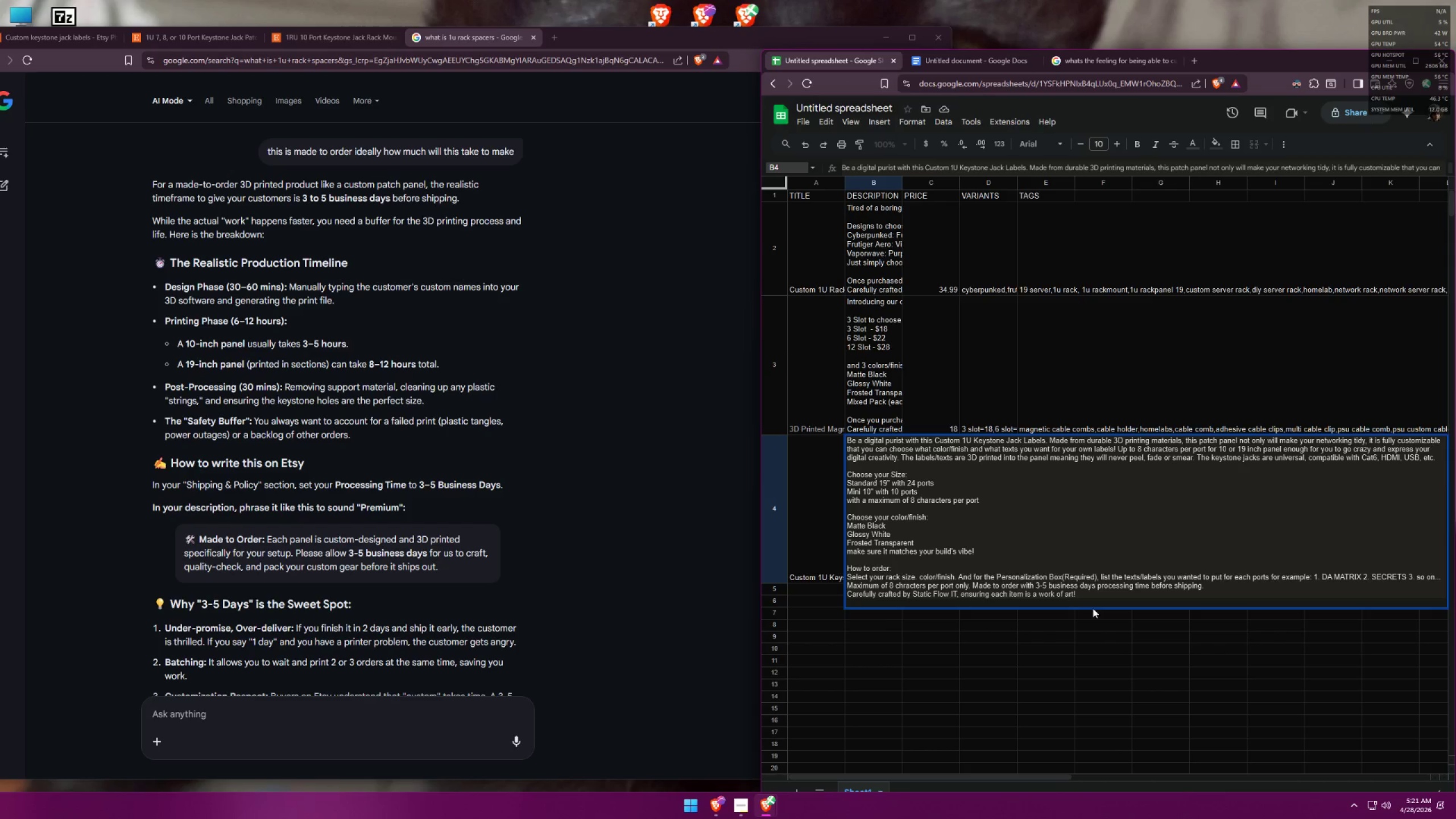 
wait(7.02)
 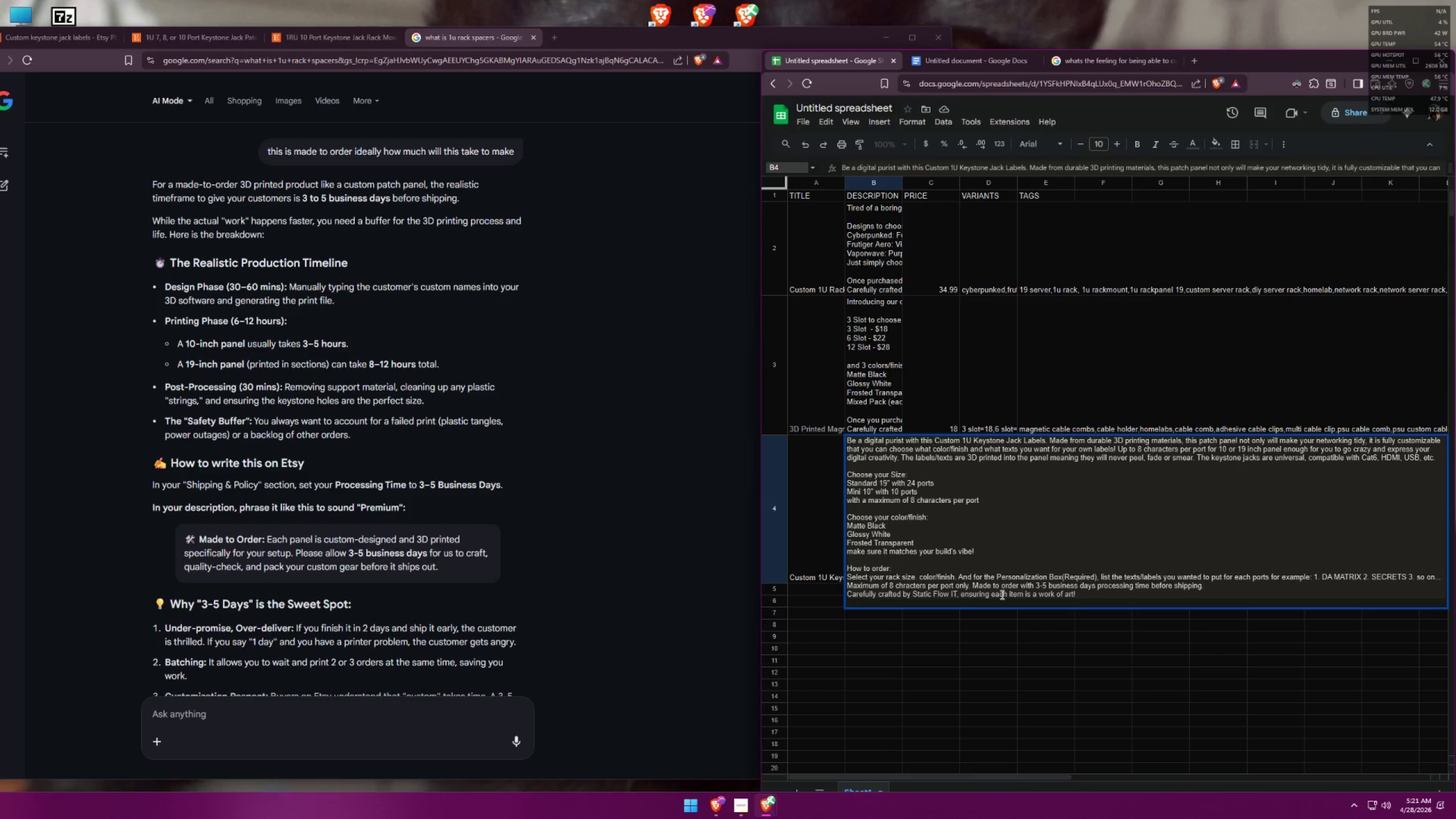 
left_click([1199, 575])
 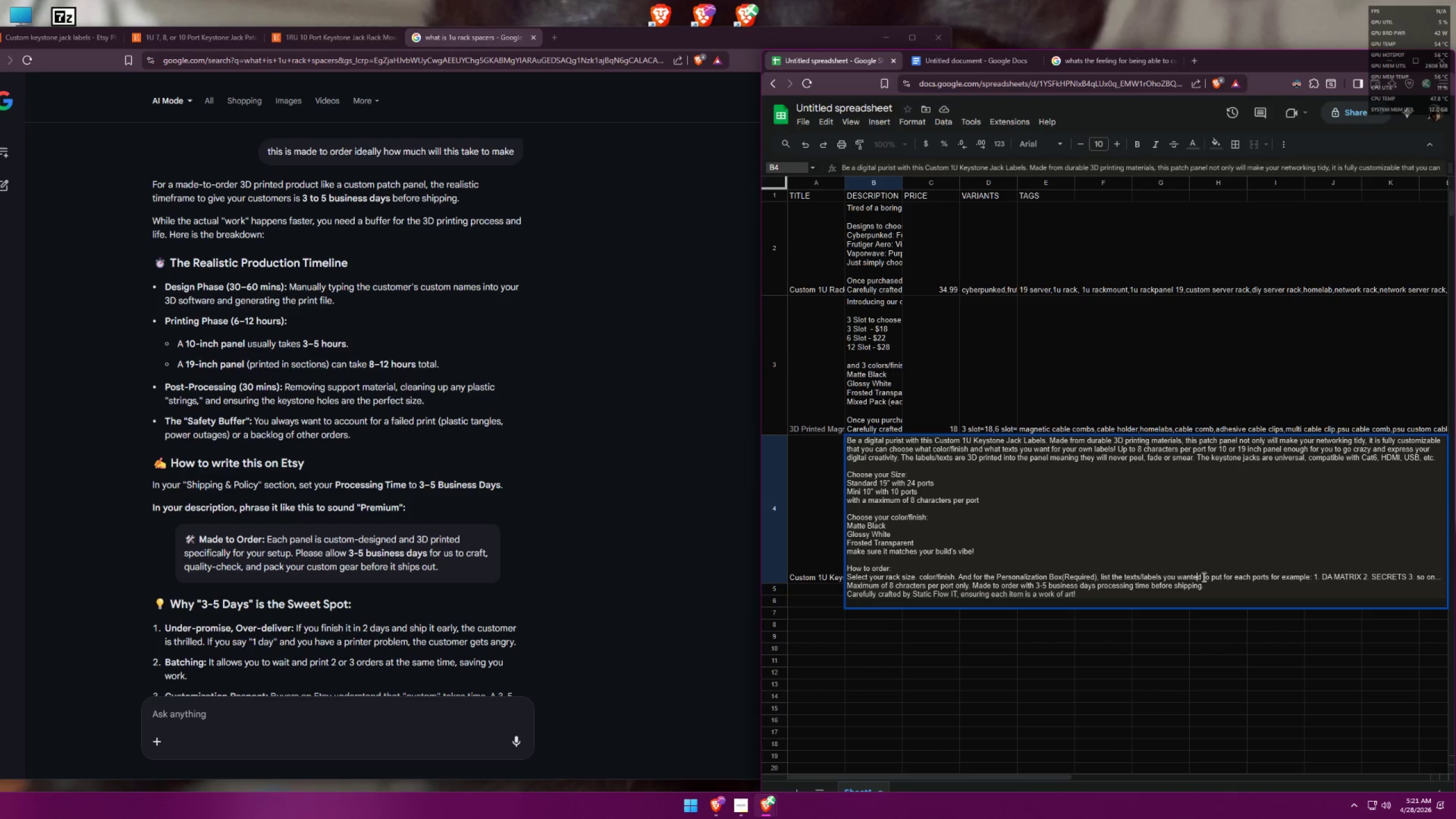 
left_click([1201, 576])
 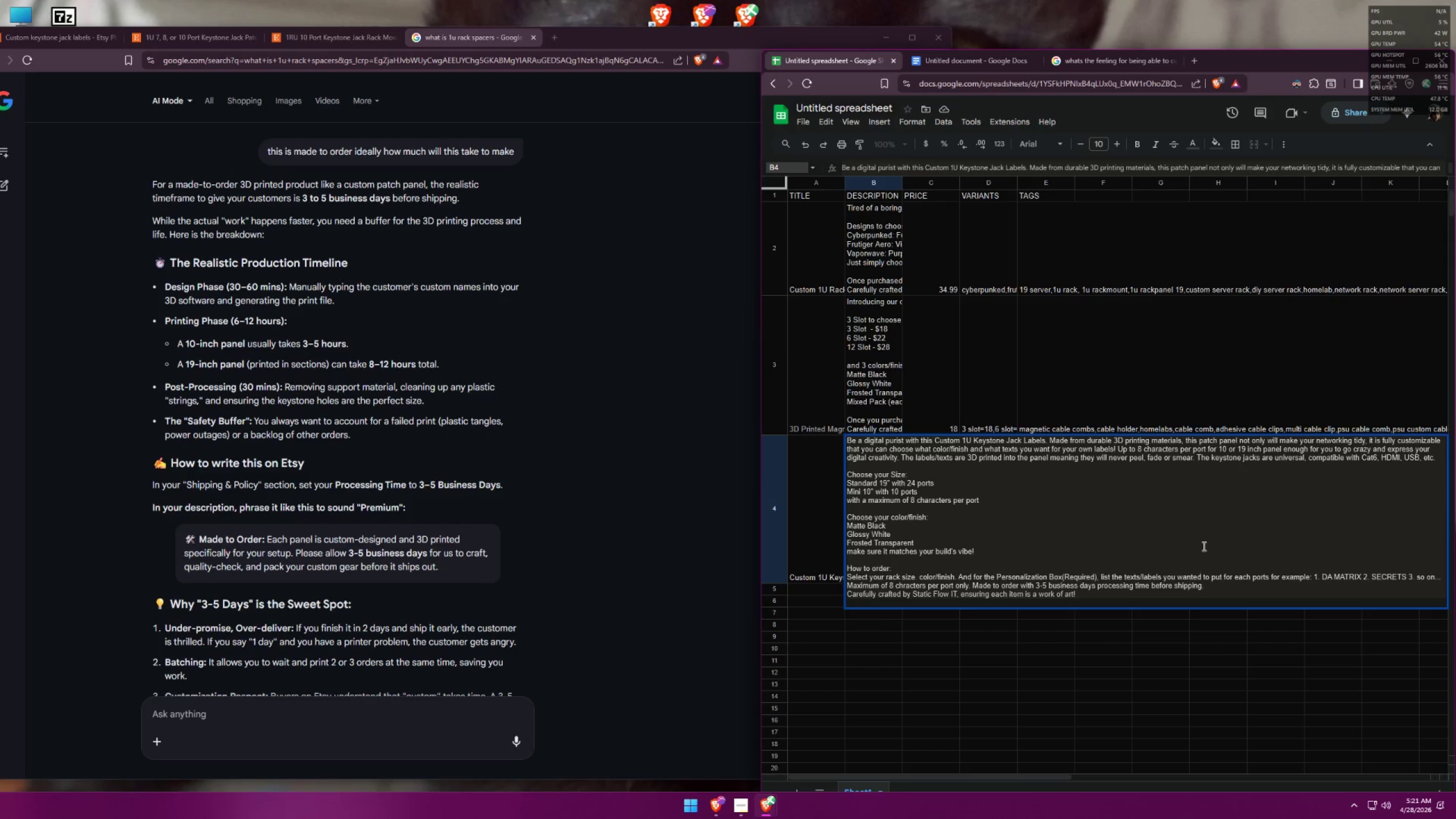 
key(Backspace)
 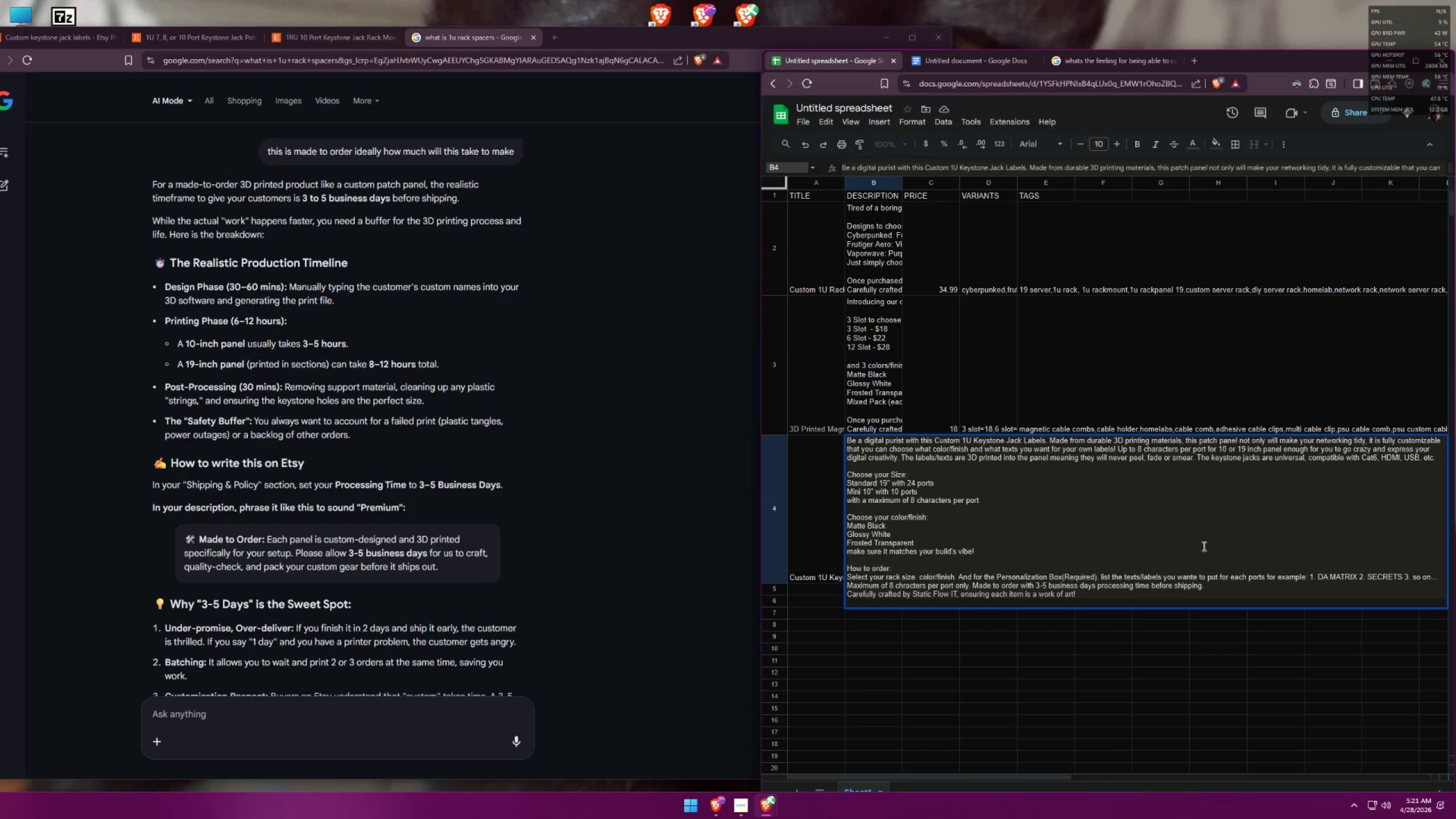 
key(Backspace)
 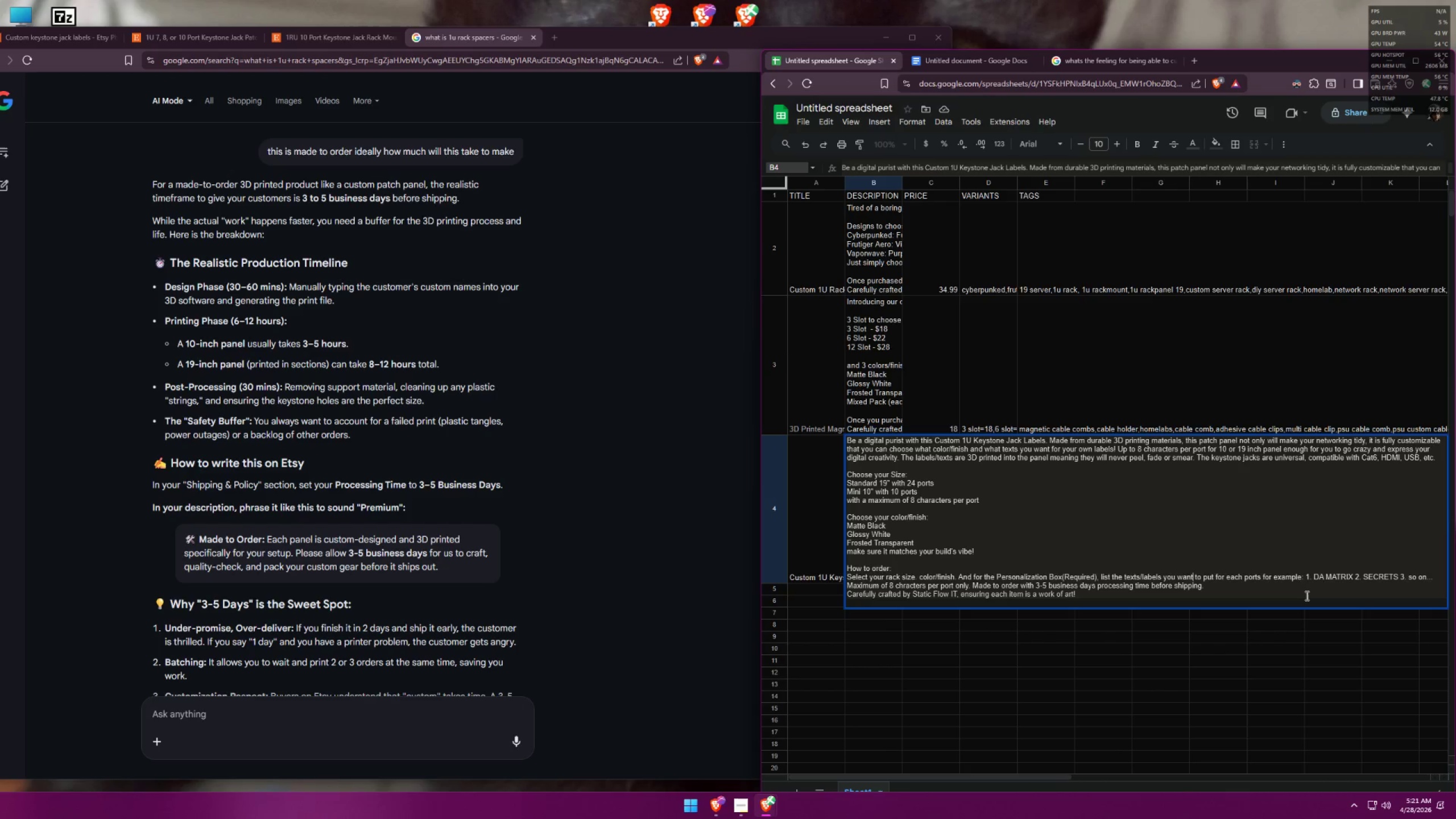 
left_click([1263, 582])
 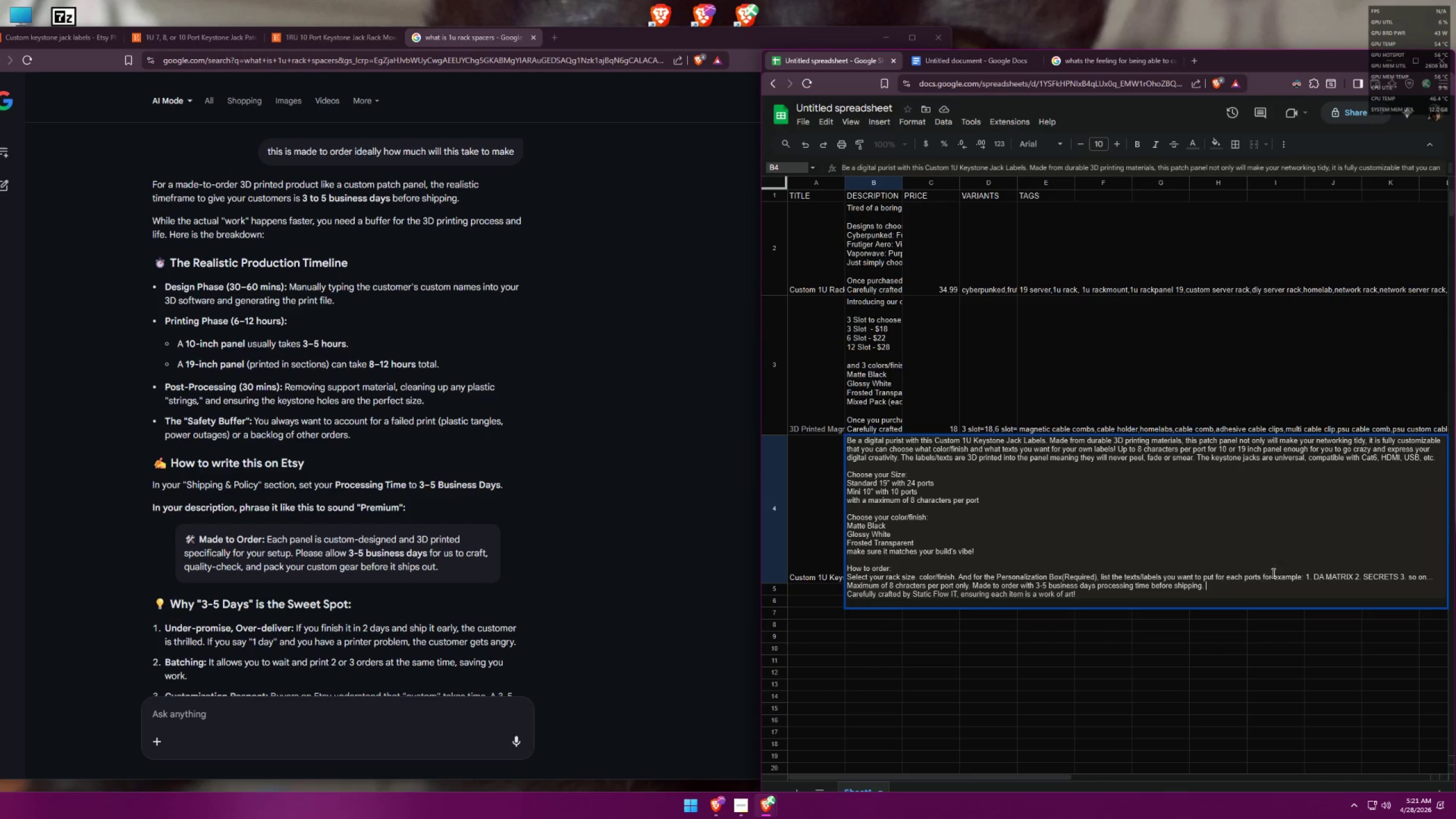 
left_click([1261, 574])
 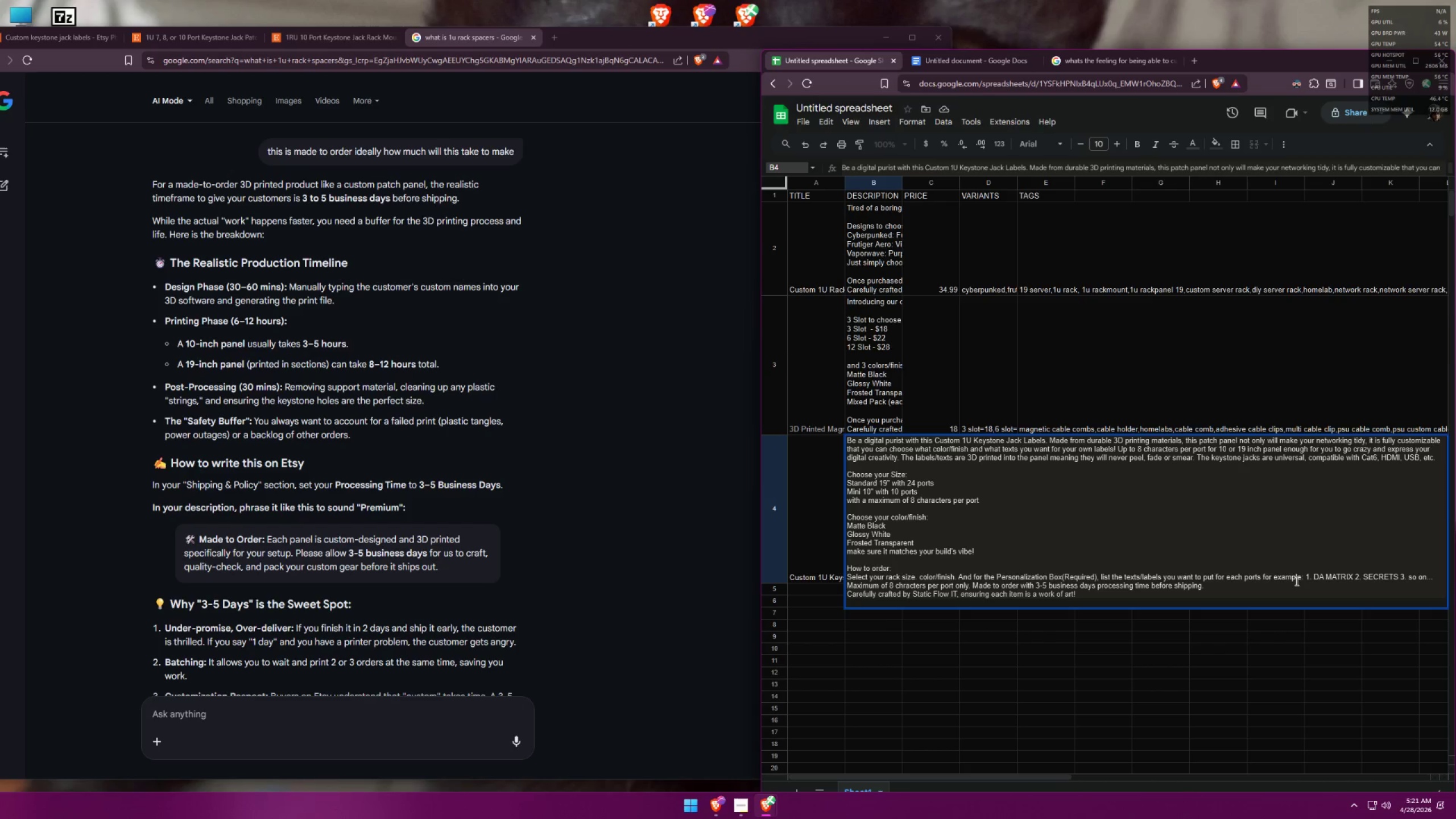 
key(Comma)
 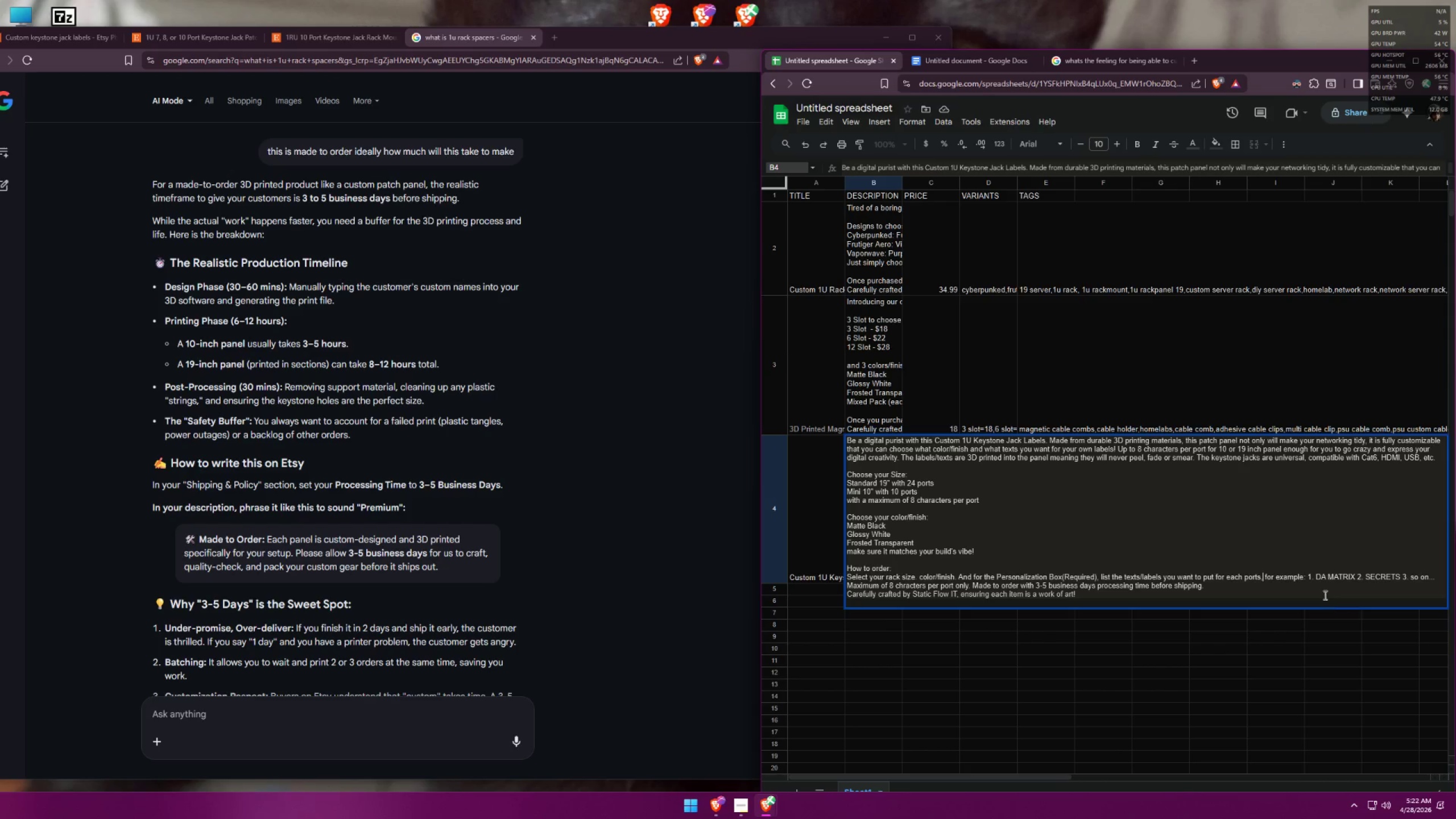 
left_click([1317, 581])
 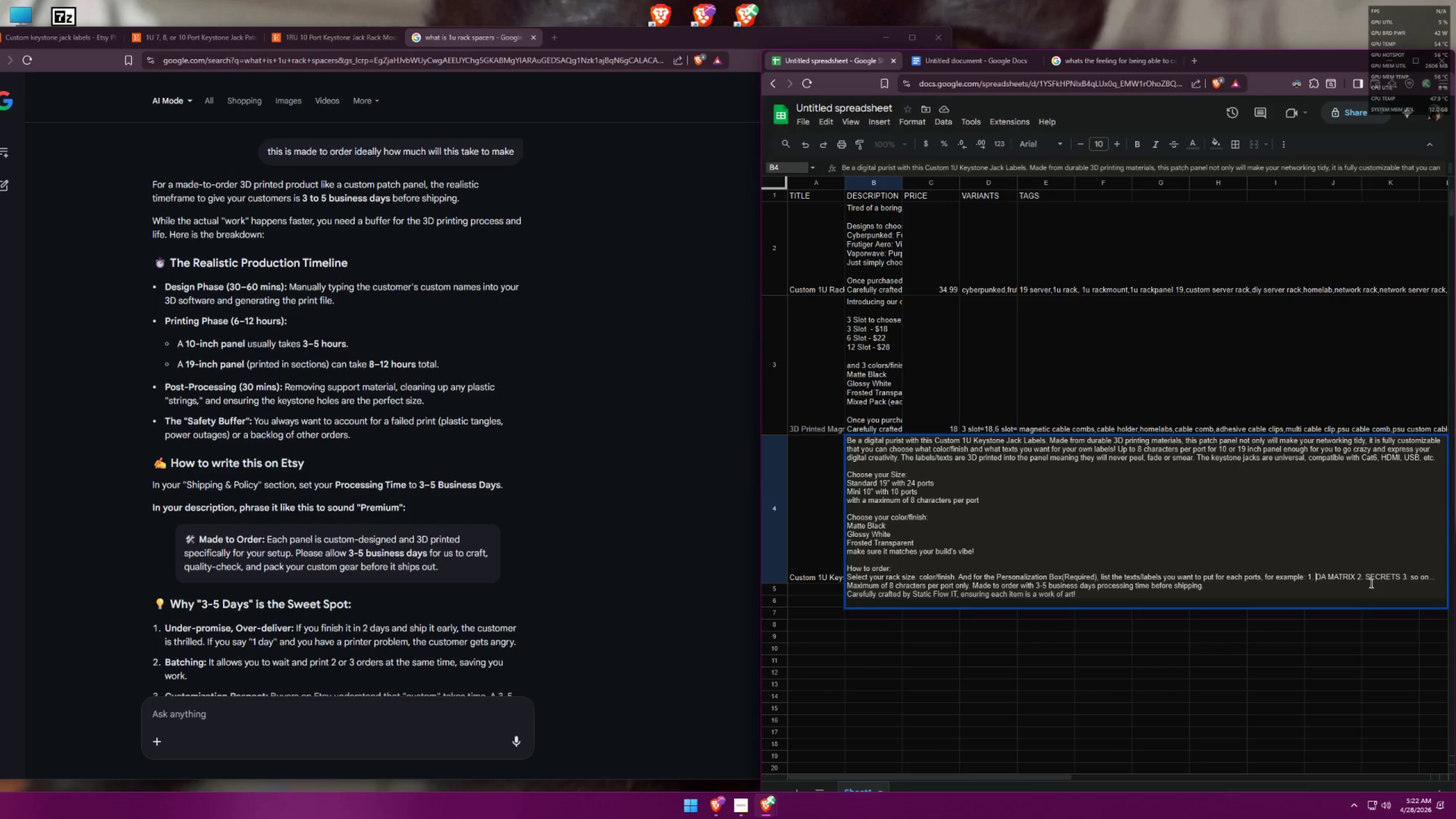 
key(Backspace)
 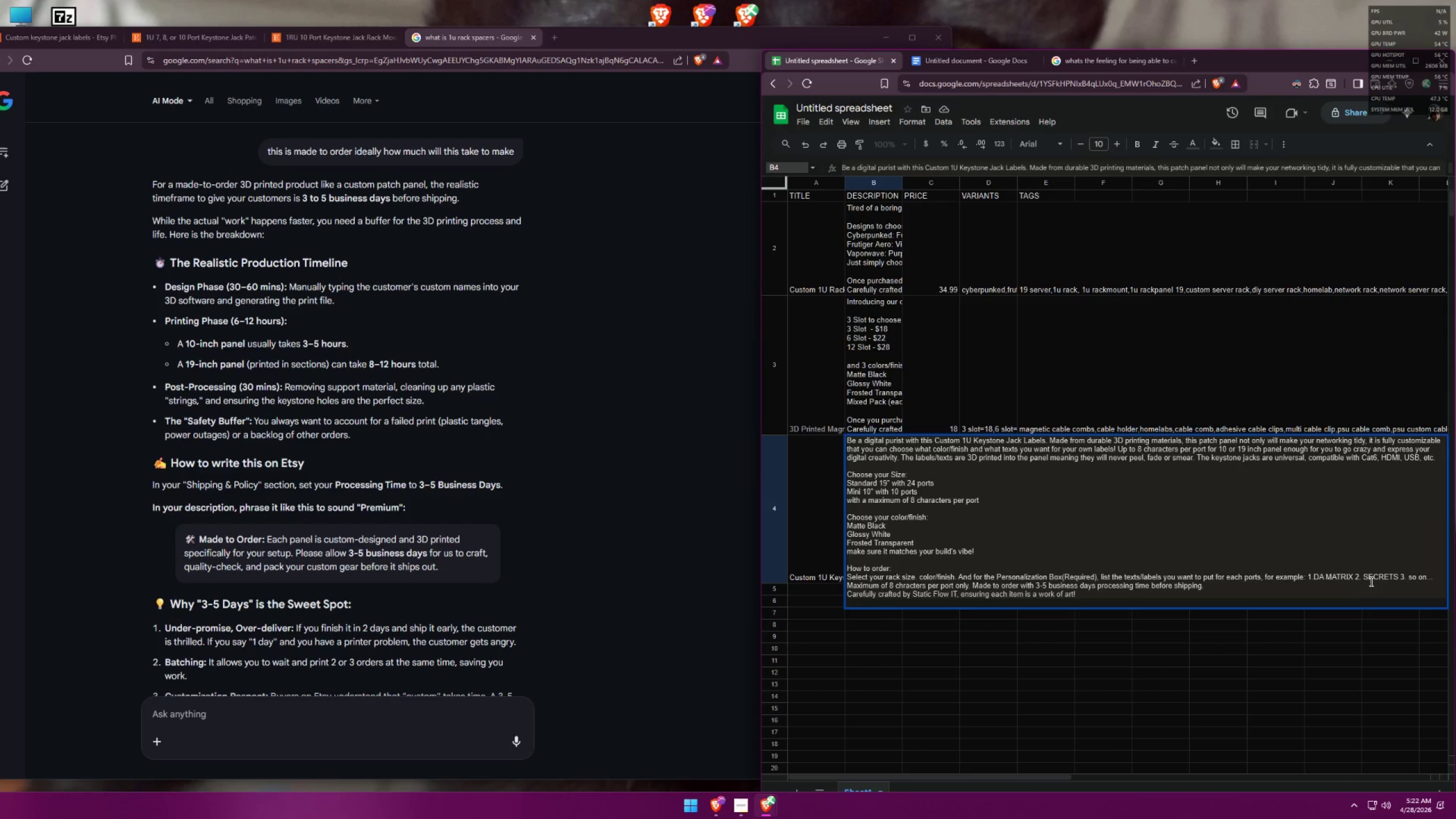 
left_click([1365, 580])
 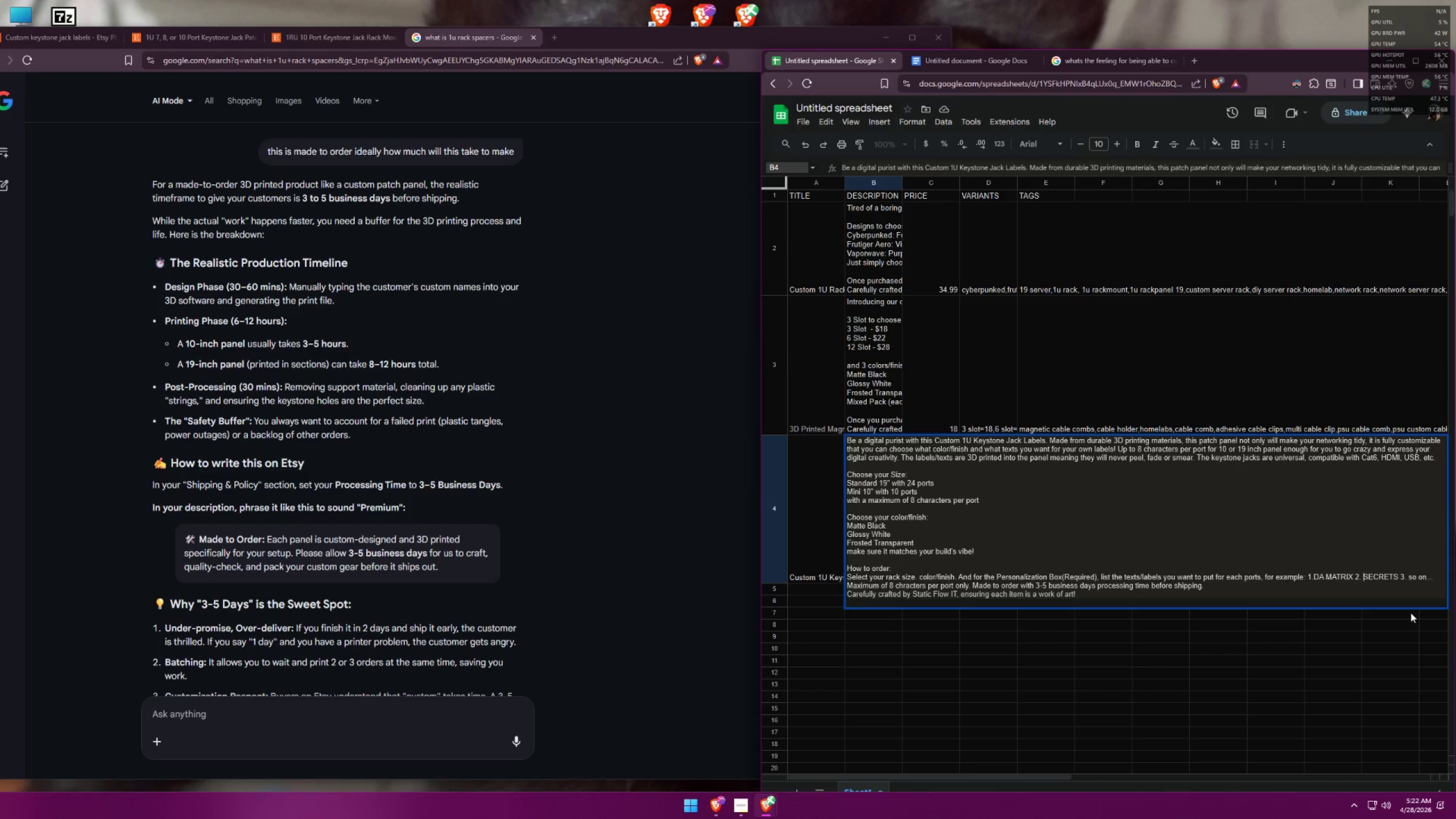 
key(Backspace)
 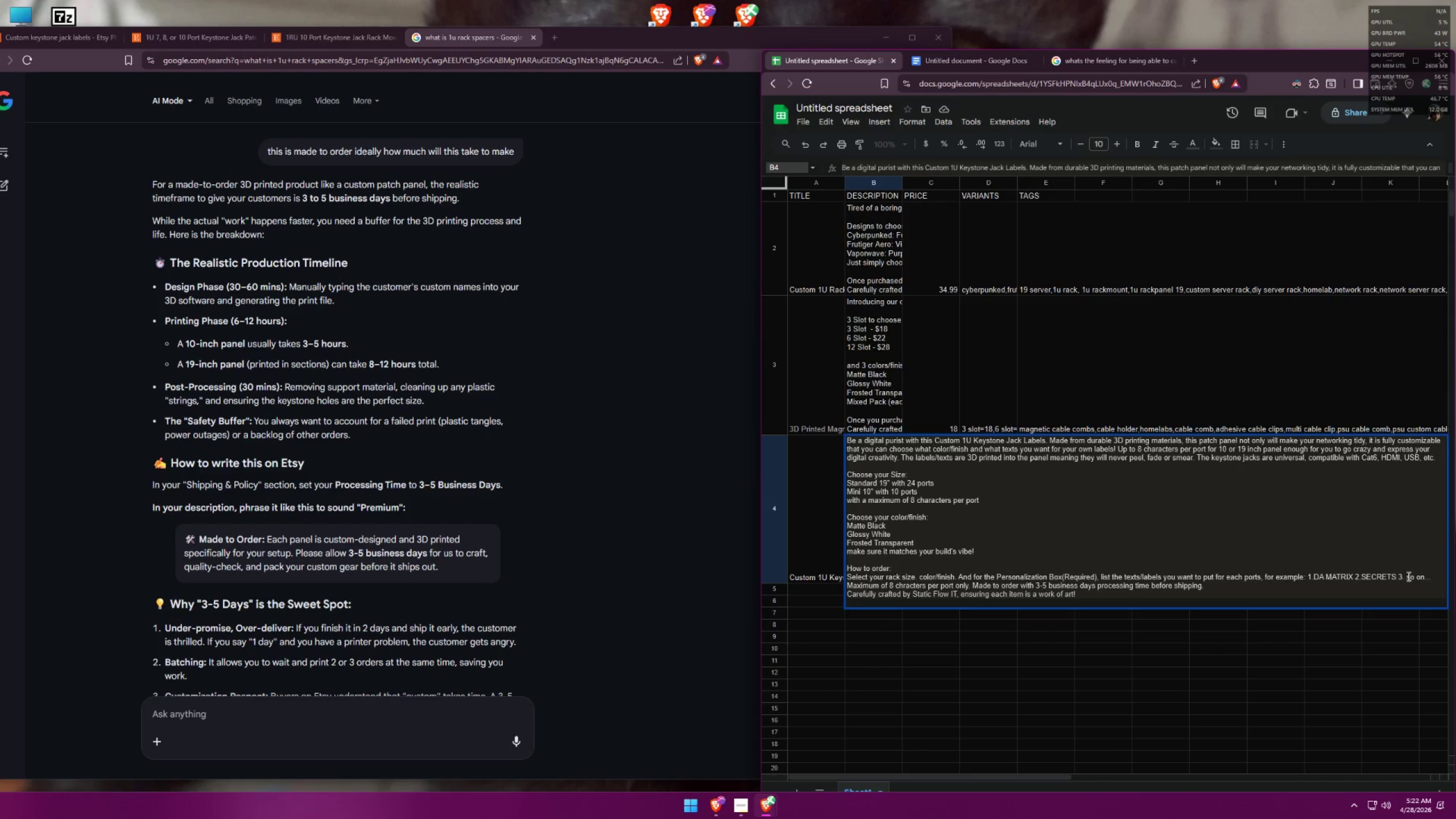 
left_click([1408, 578])
 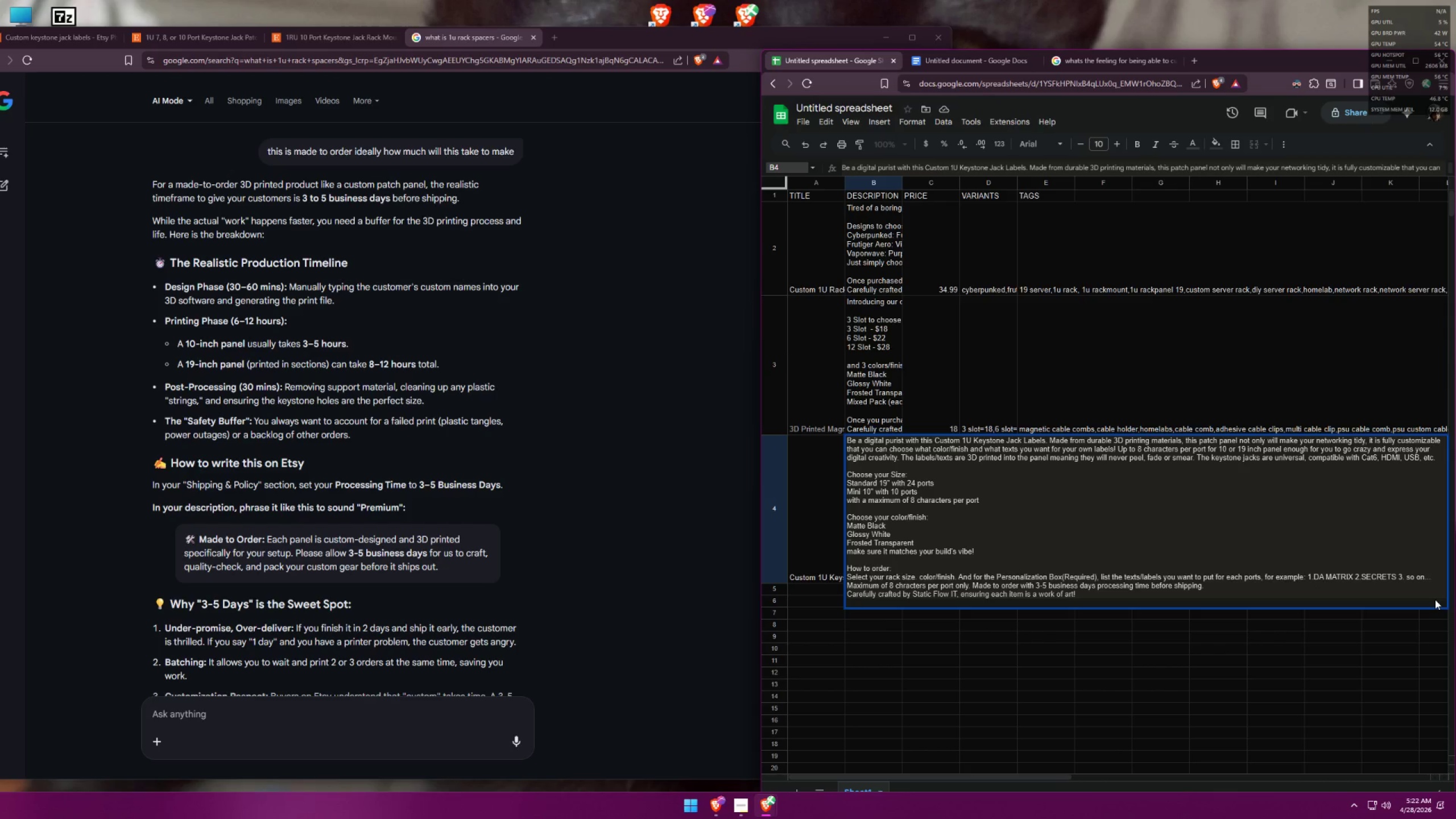 
key(Backspace)
 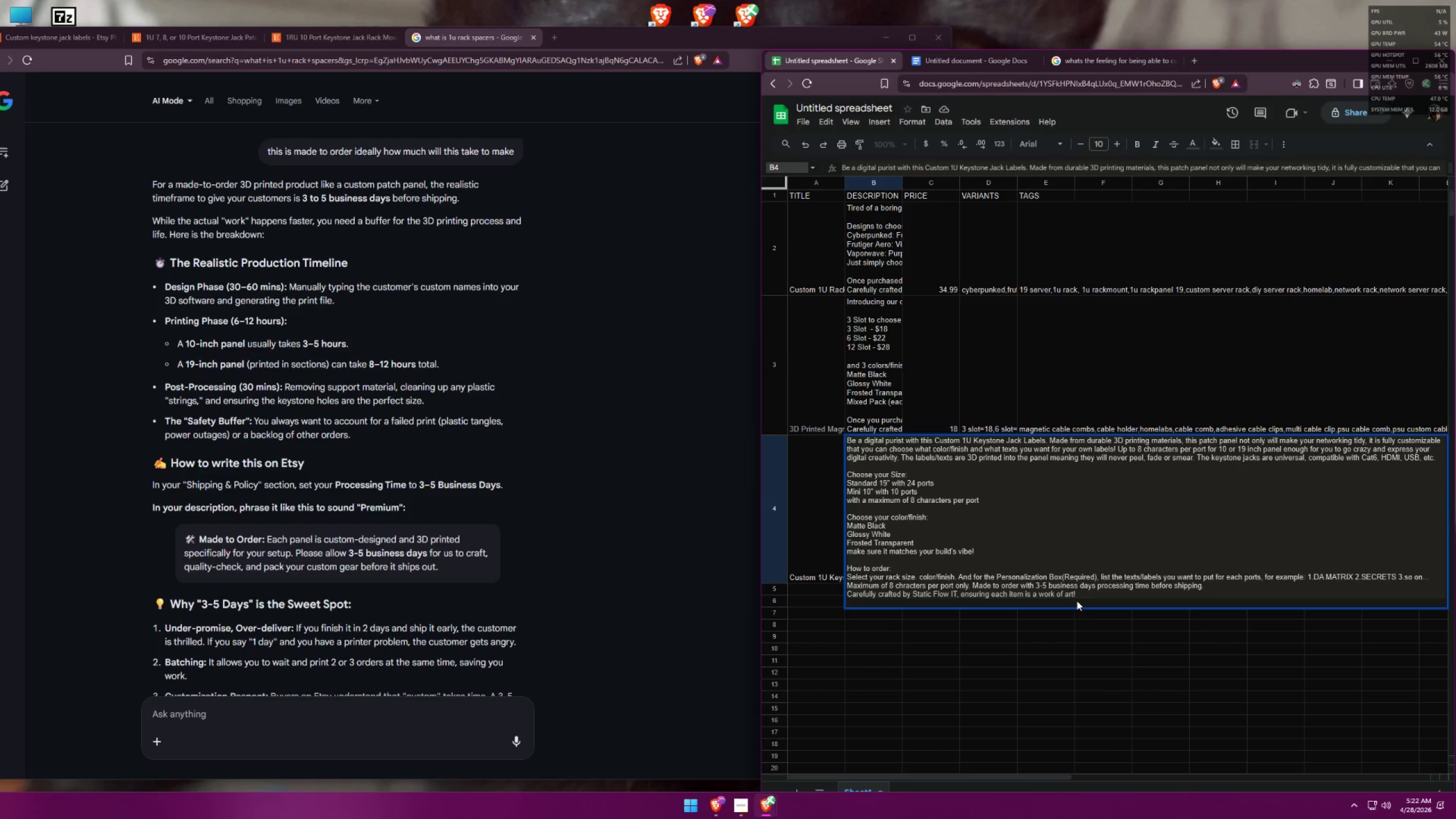 
wait(20.48)
 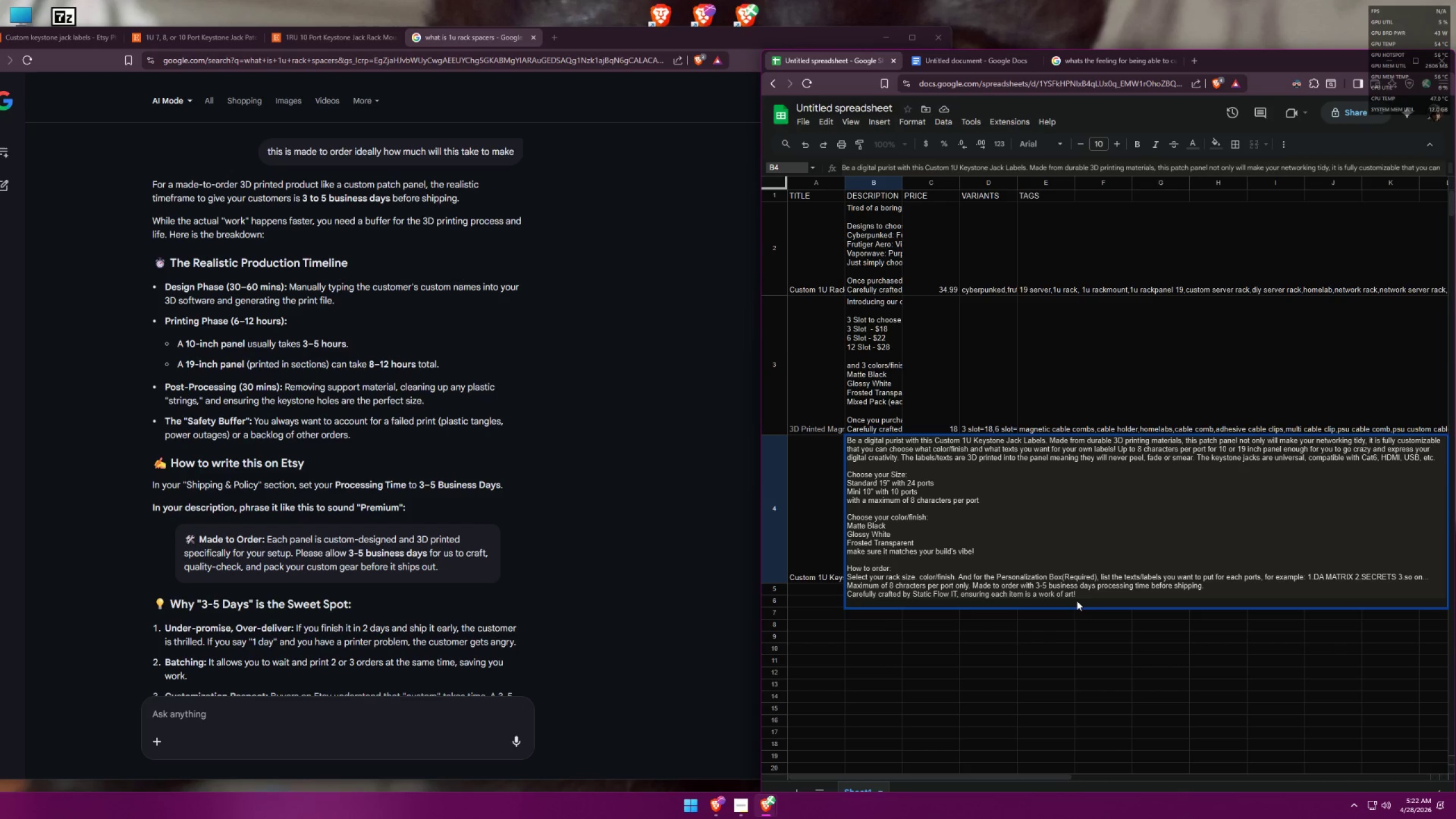 
left_click([1008, 628])
 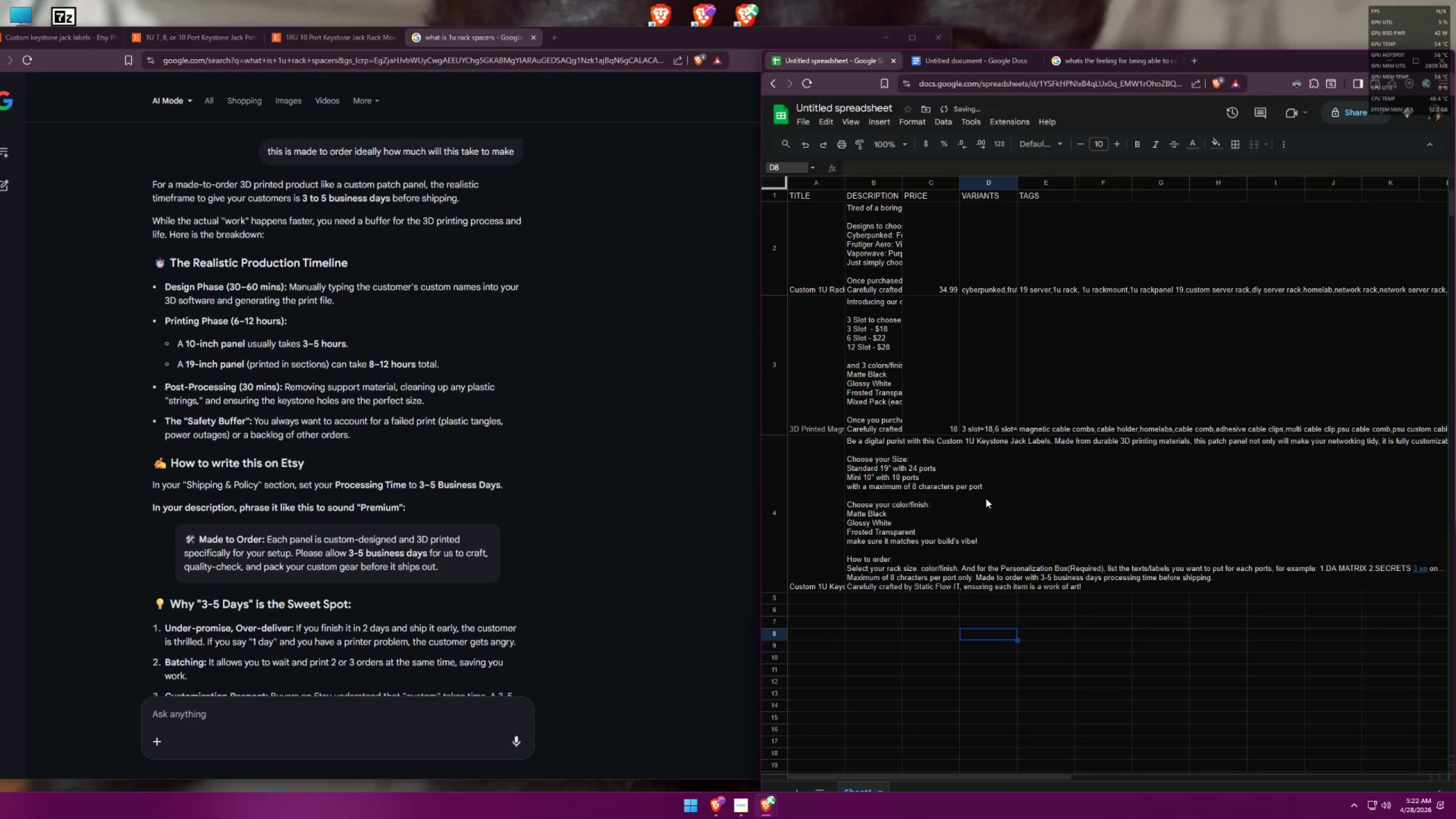 
double_click([986, 498])
 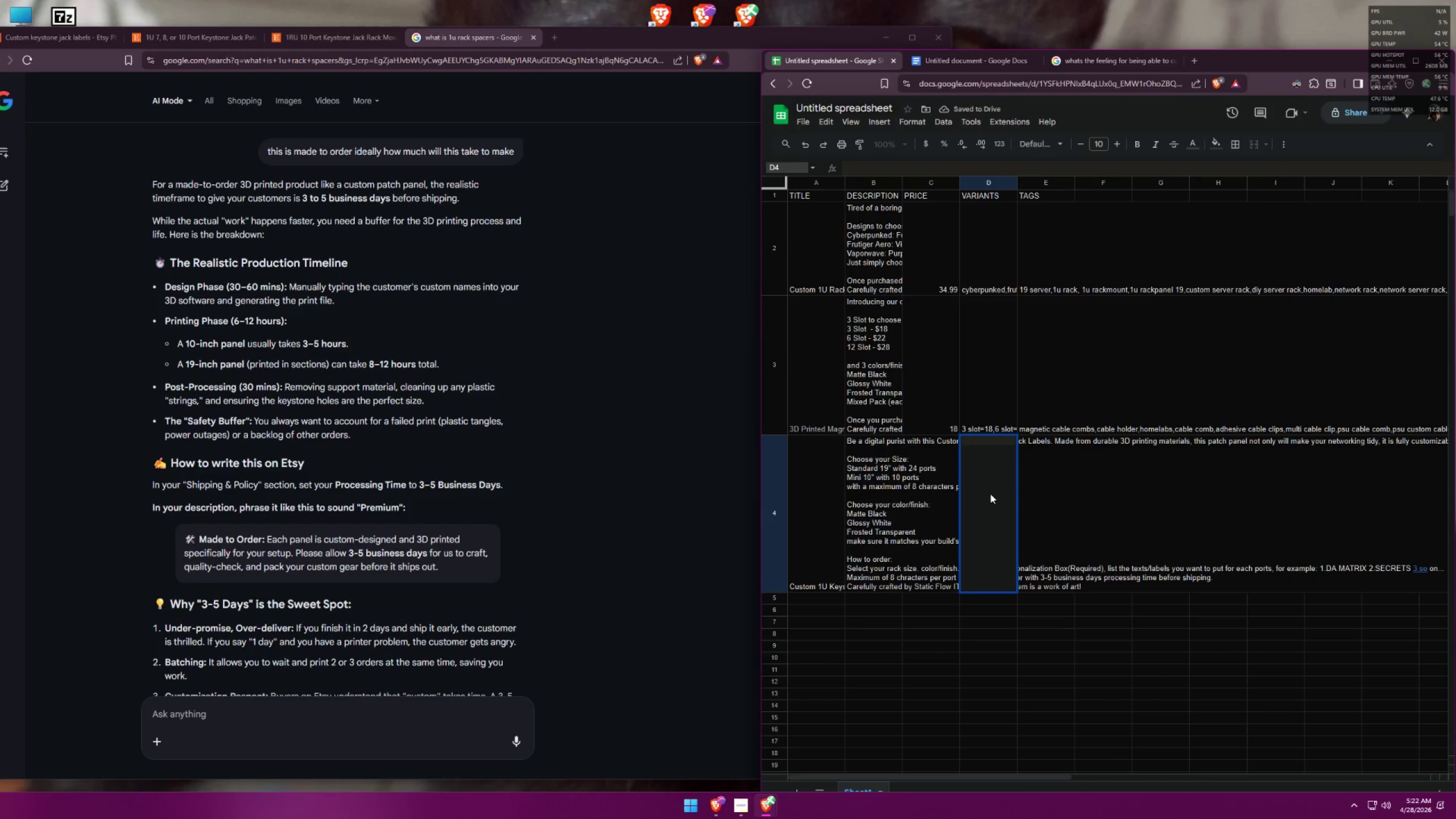 
left_click([1061, 481])
 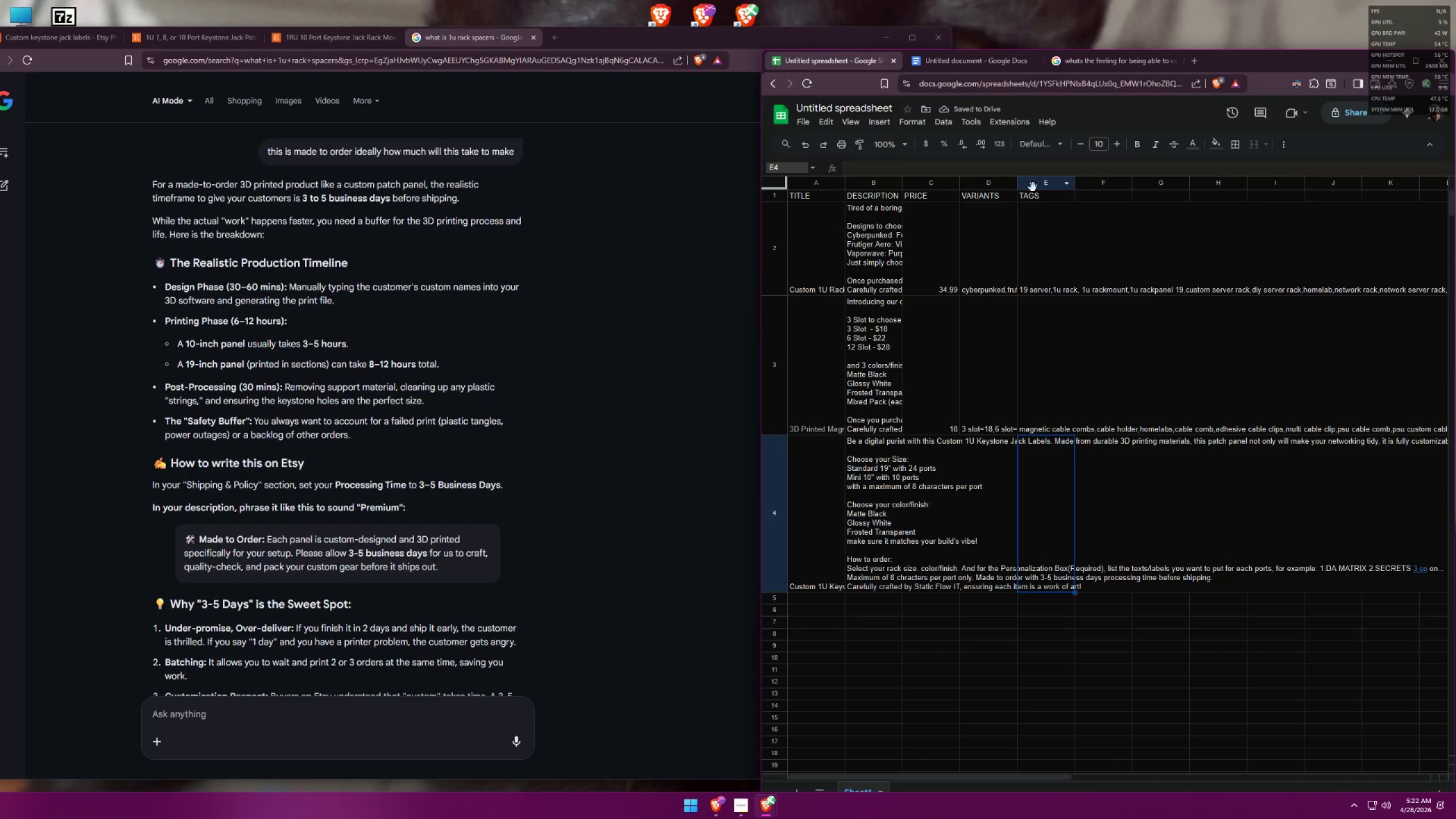 
left_click_drag(start_coordinate=[1042, 186], to_coordinate=[1150, 189])
 